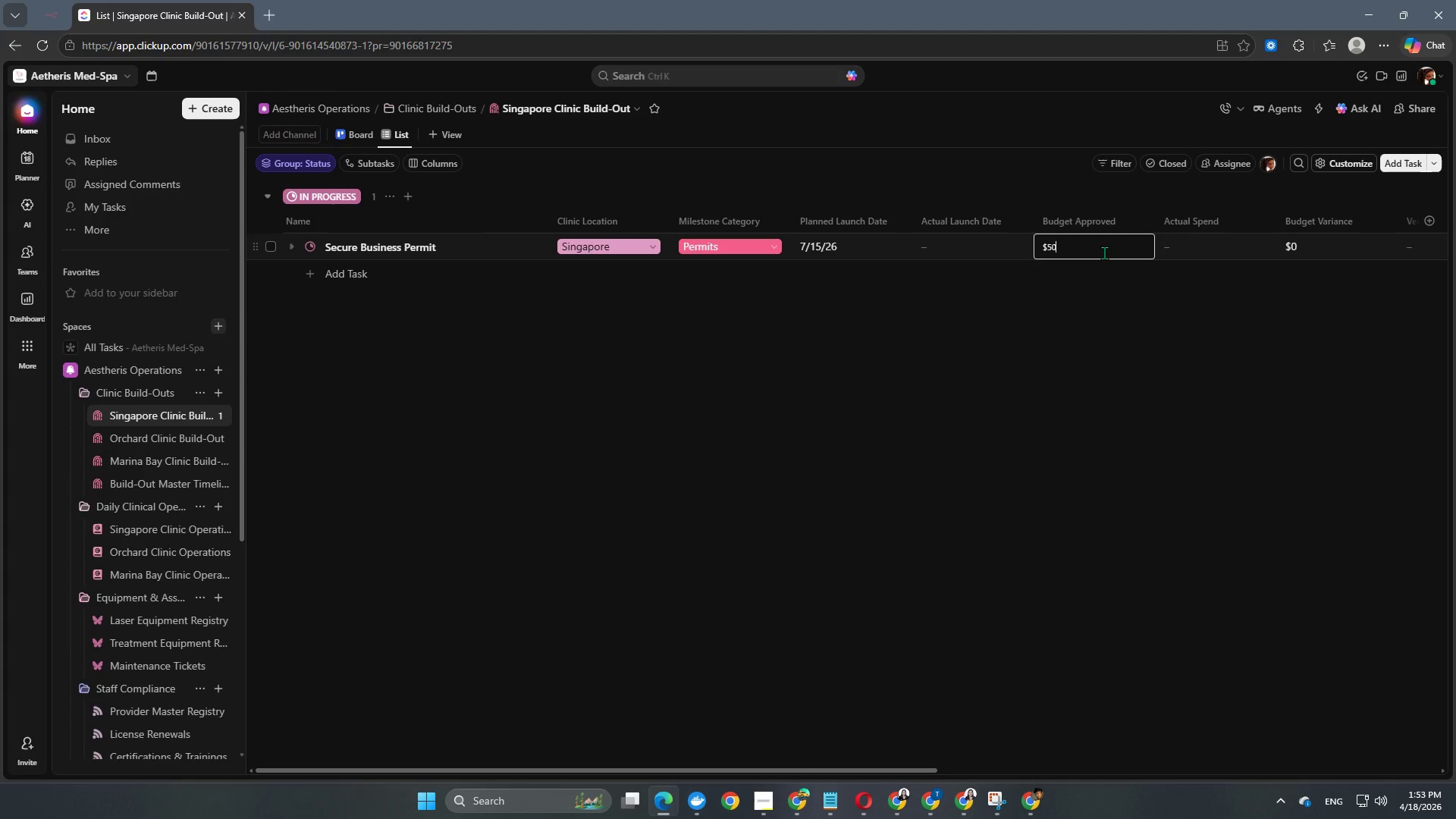 
key(Numpad0)
 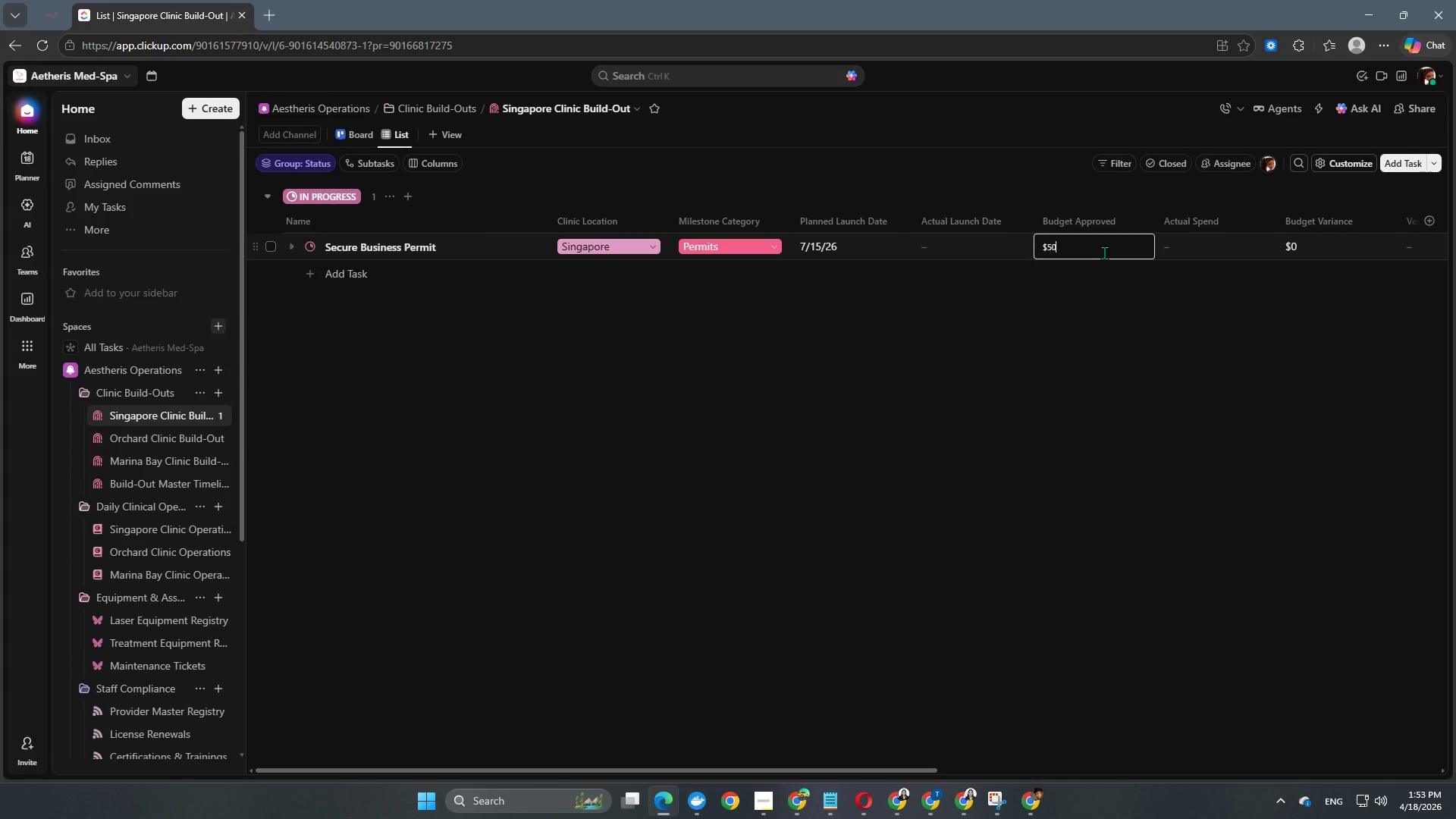 
key(Numpad0)
 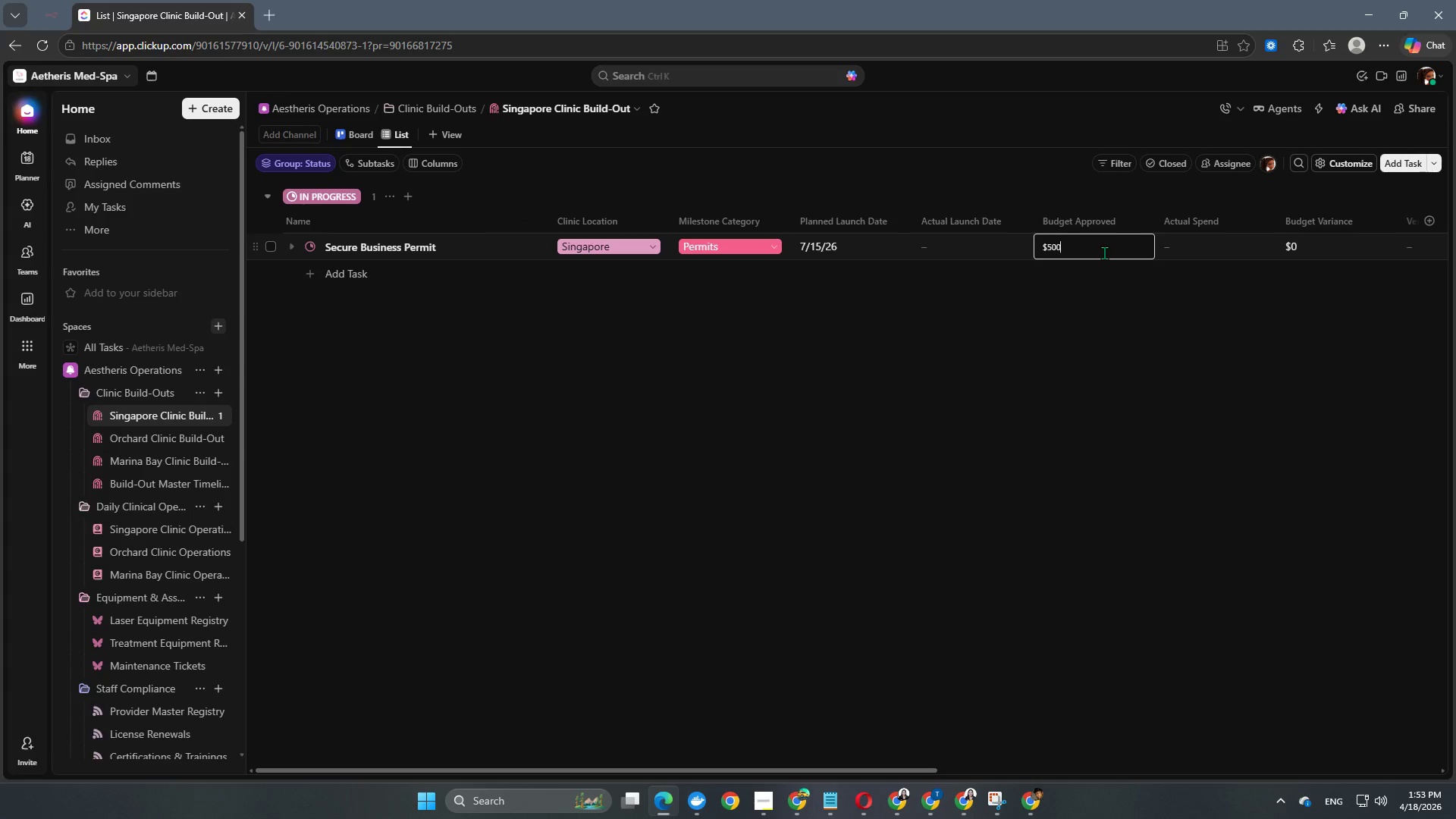 
key(Numpad0)
 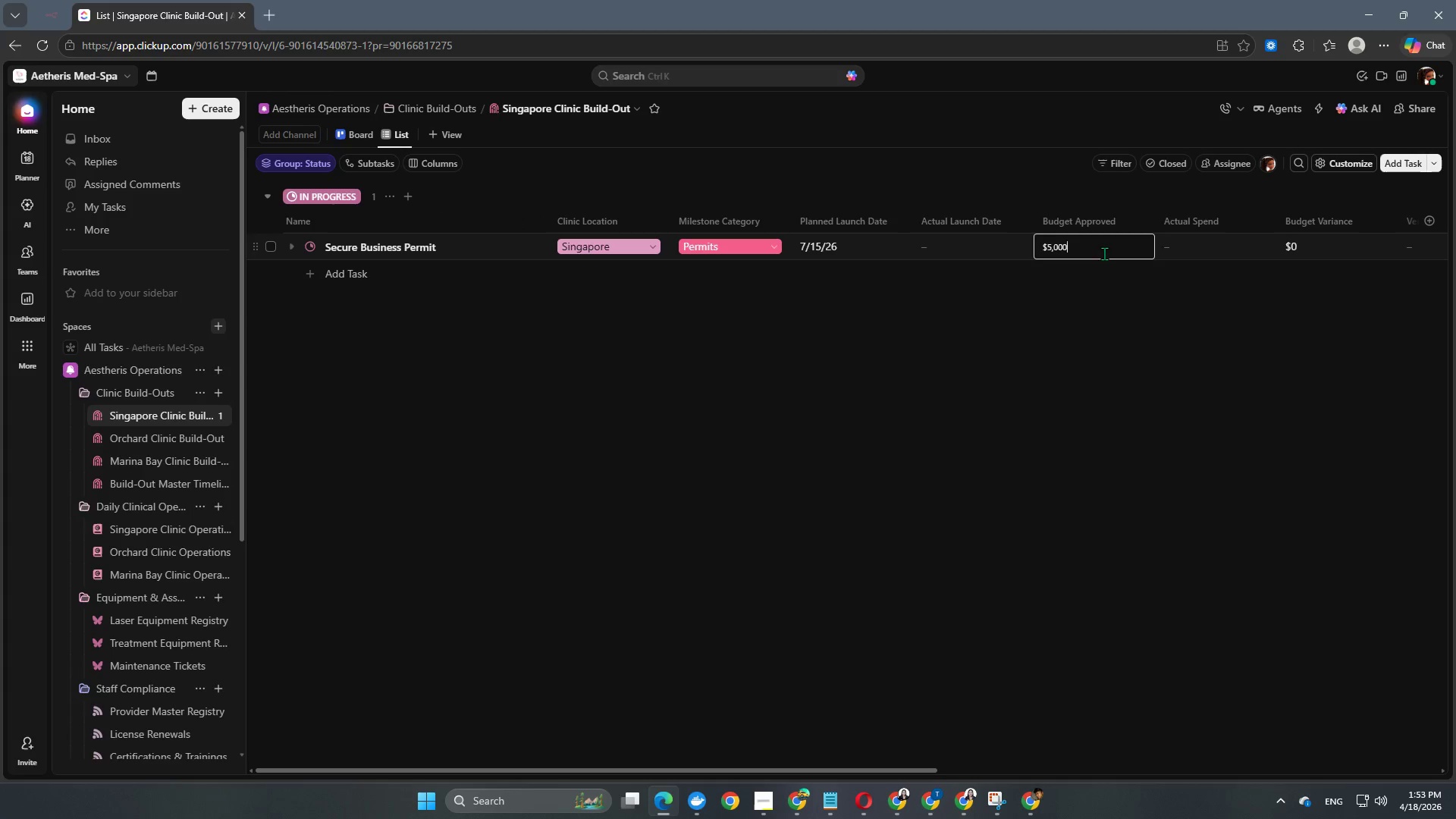 
left_click([1125, 340])
 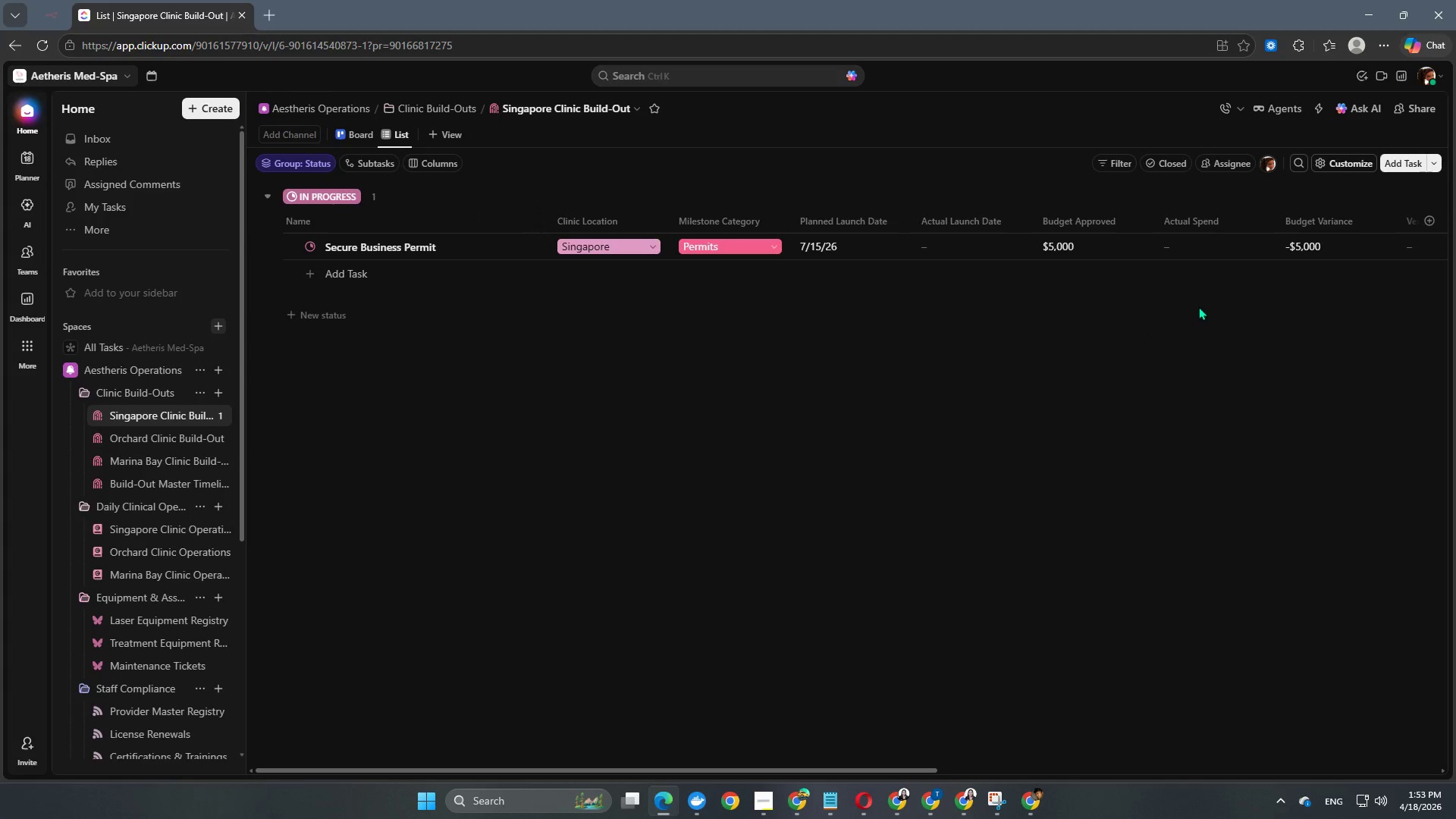 
left_click([1202, 246])
 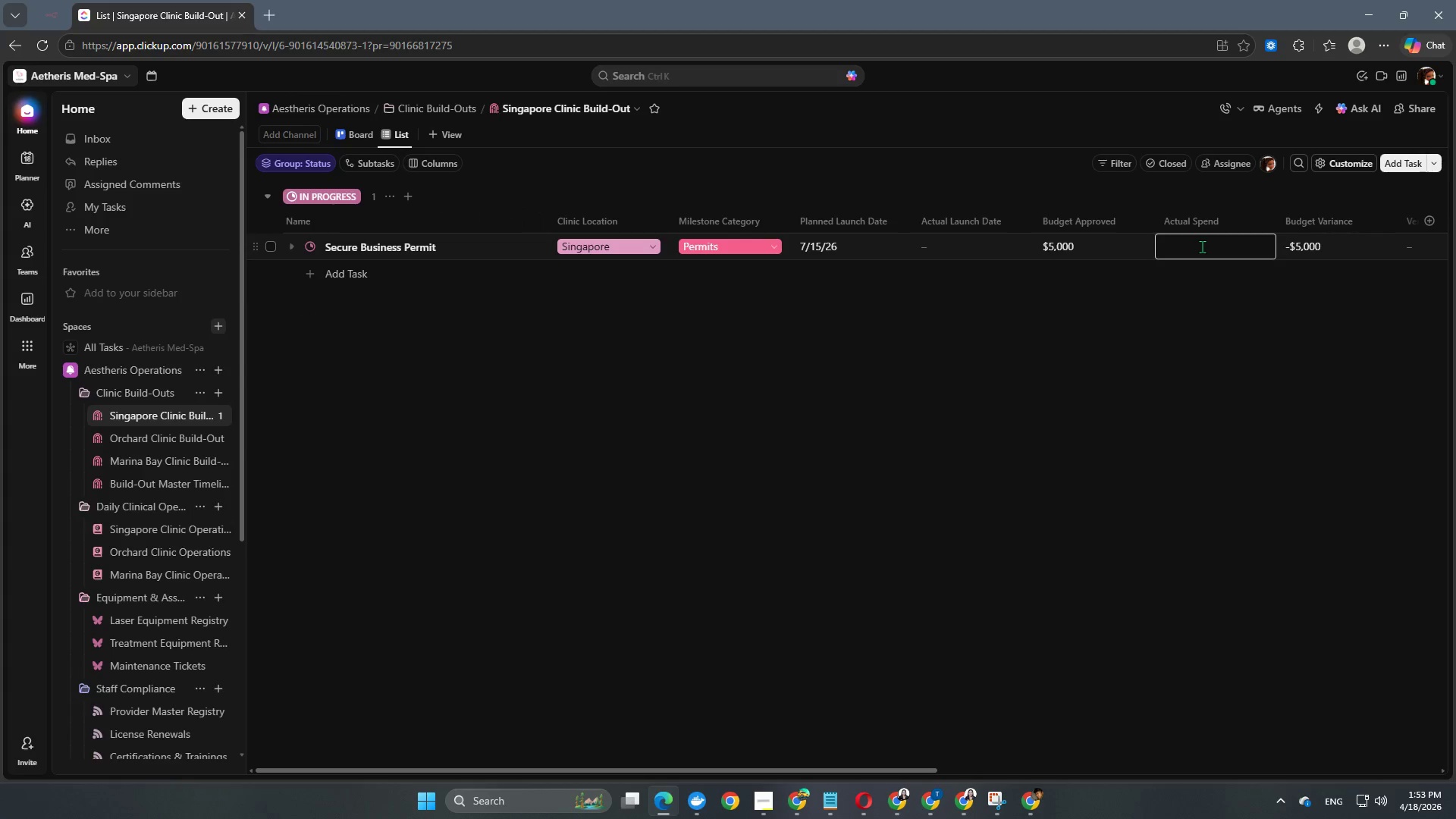 
key(Numpad2)
 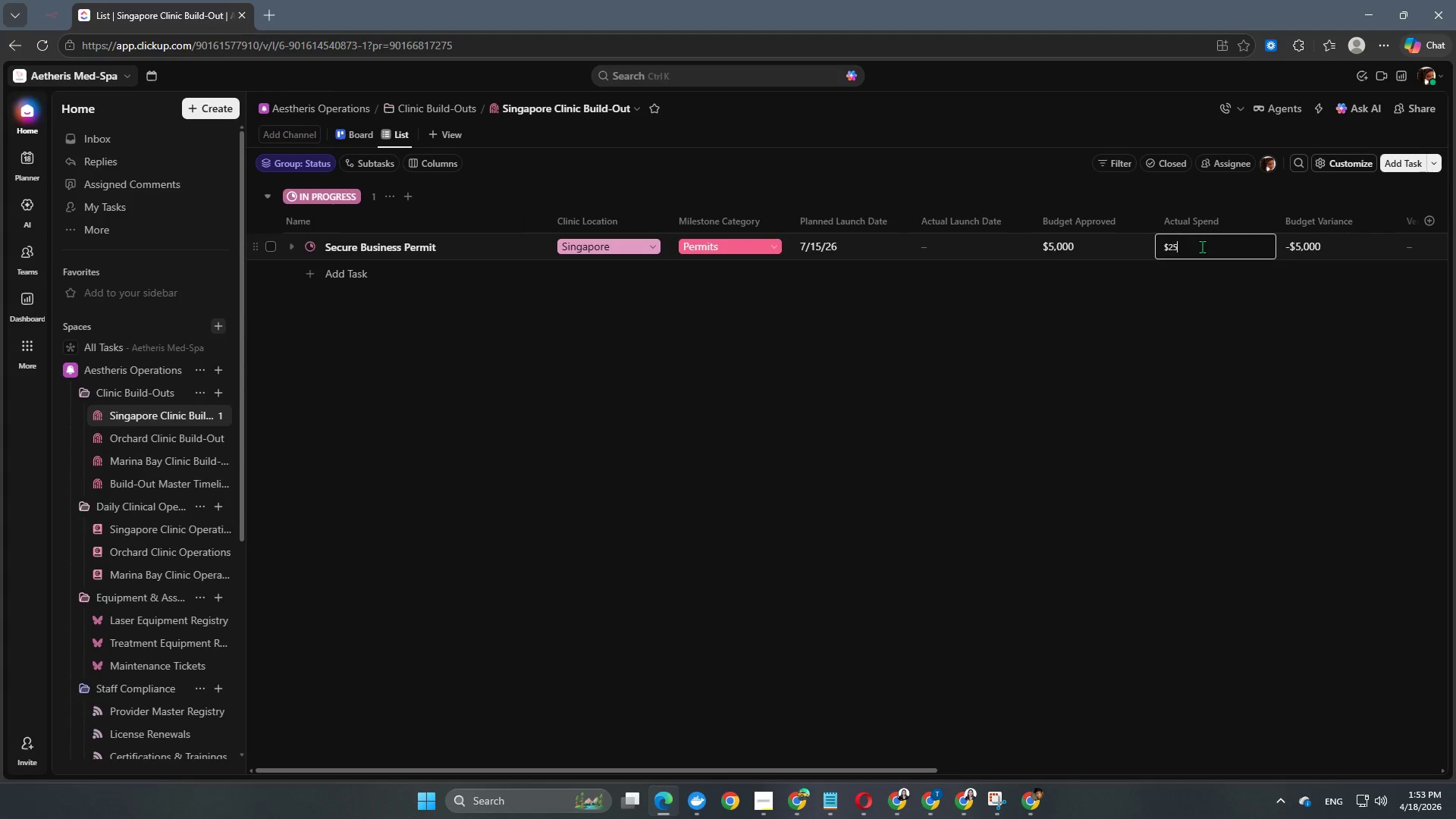 
key(Numpad5)
 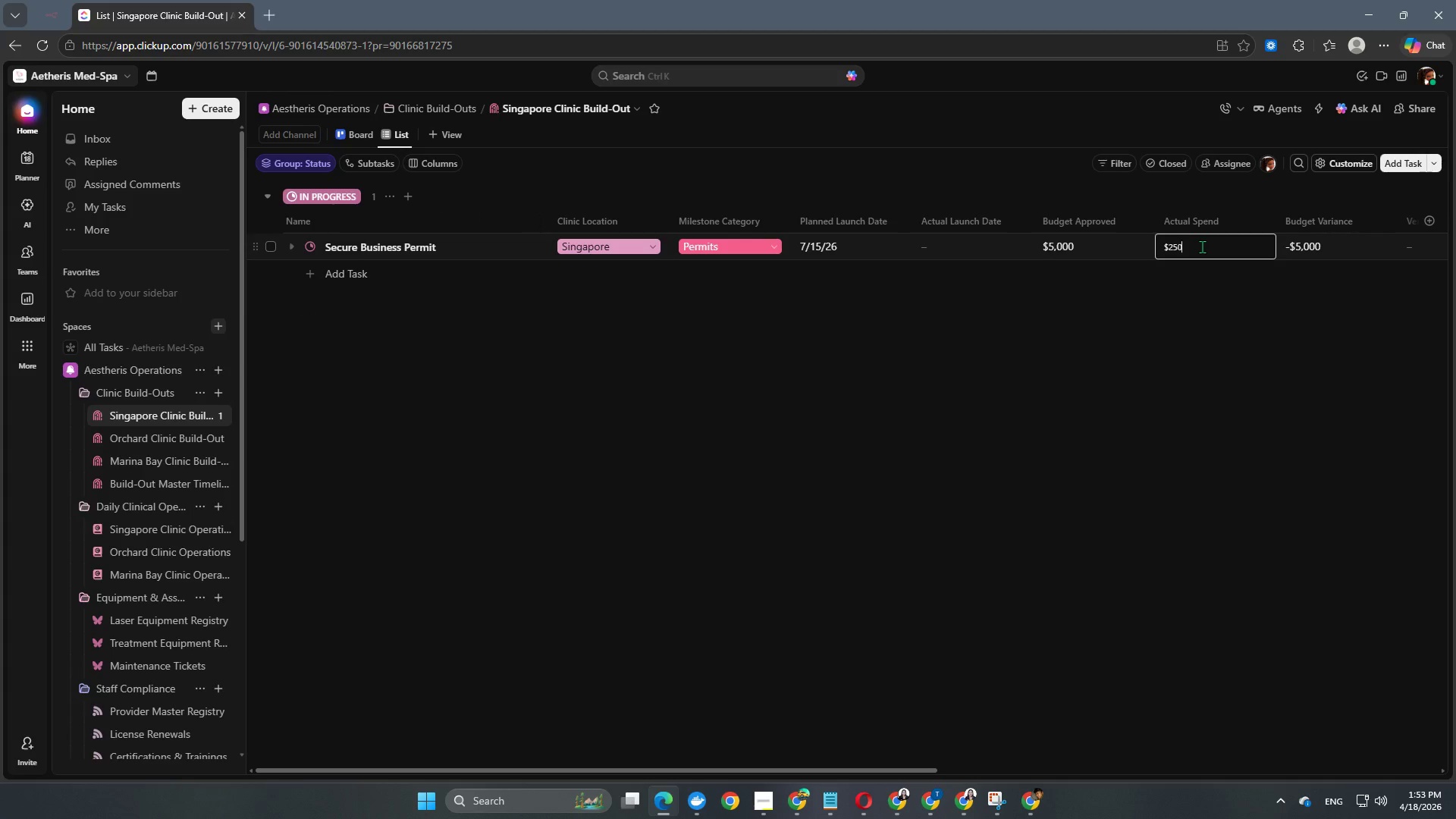 
key(Numpad0)
 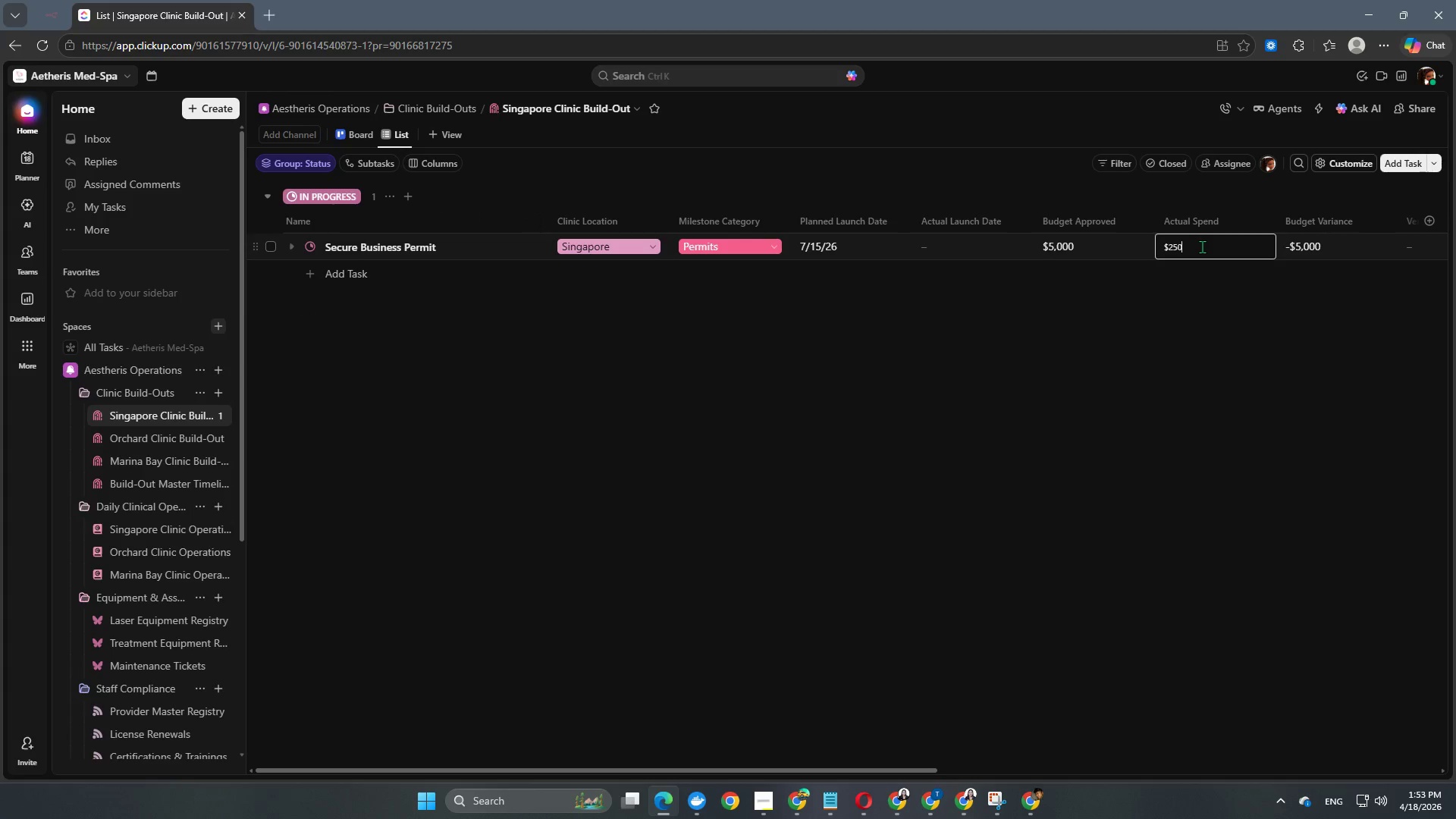 
key(Numpad0)
 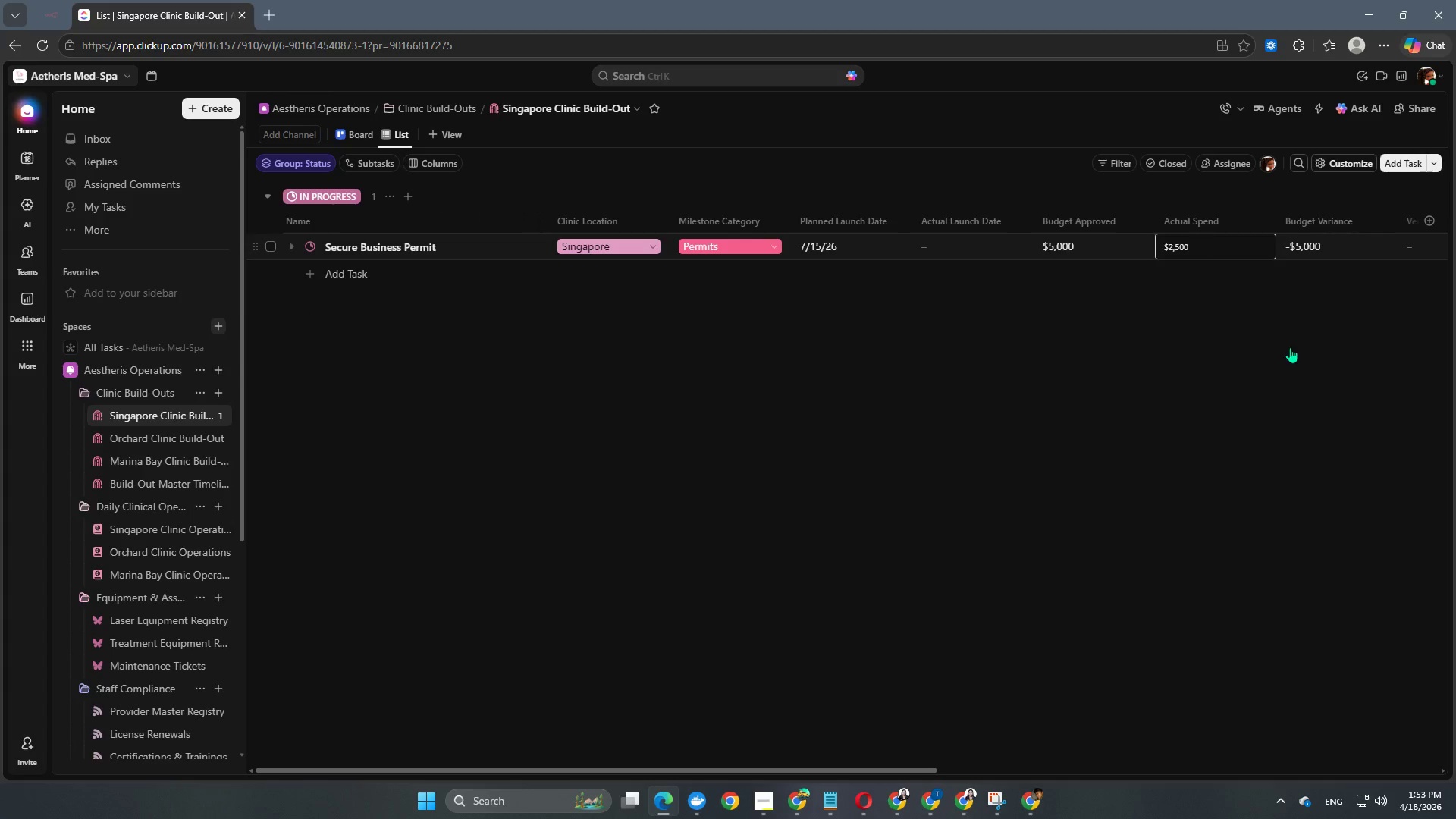 
left_click([1313, 391])
 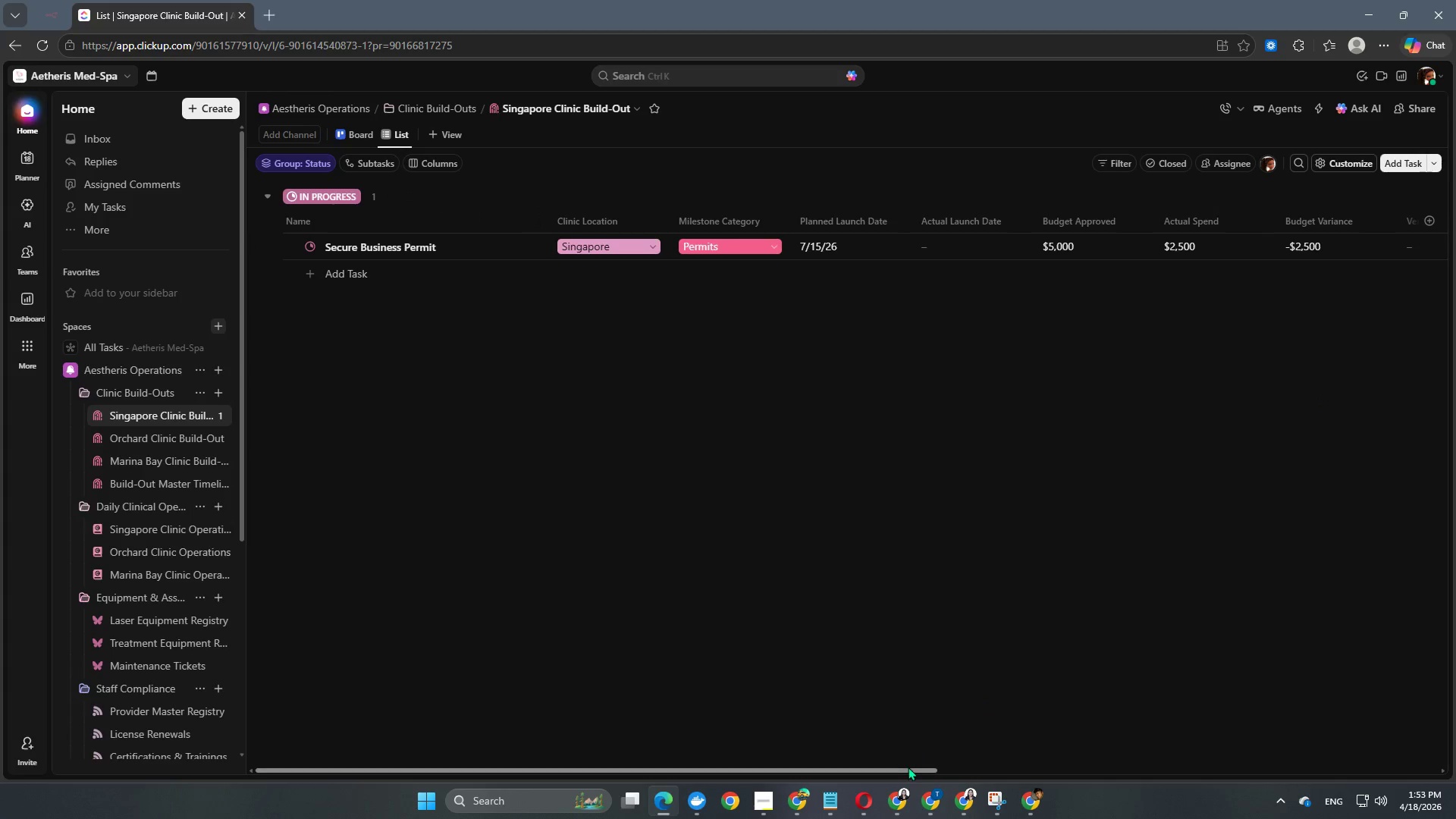 
left_click_drag(start_coordinate=[908, 767], to_coordinate=[1220, 766])
 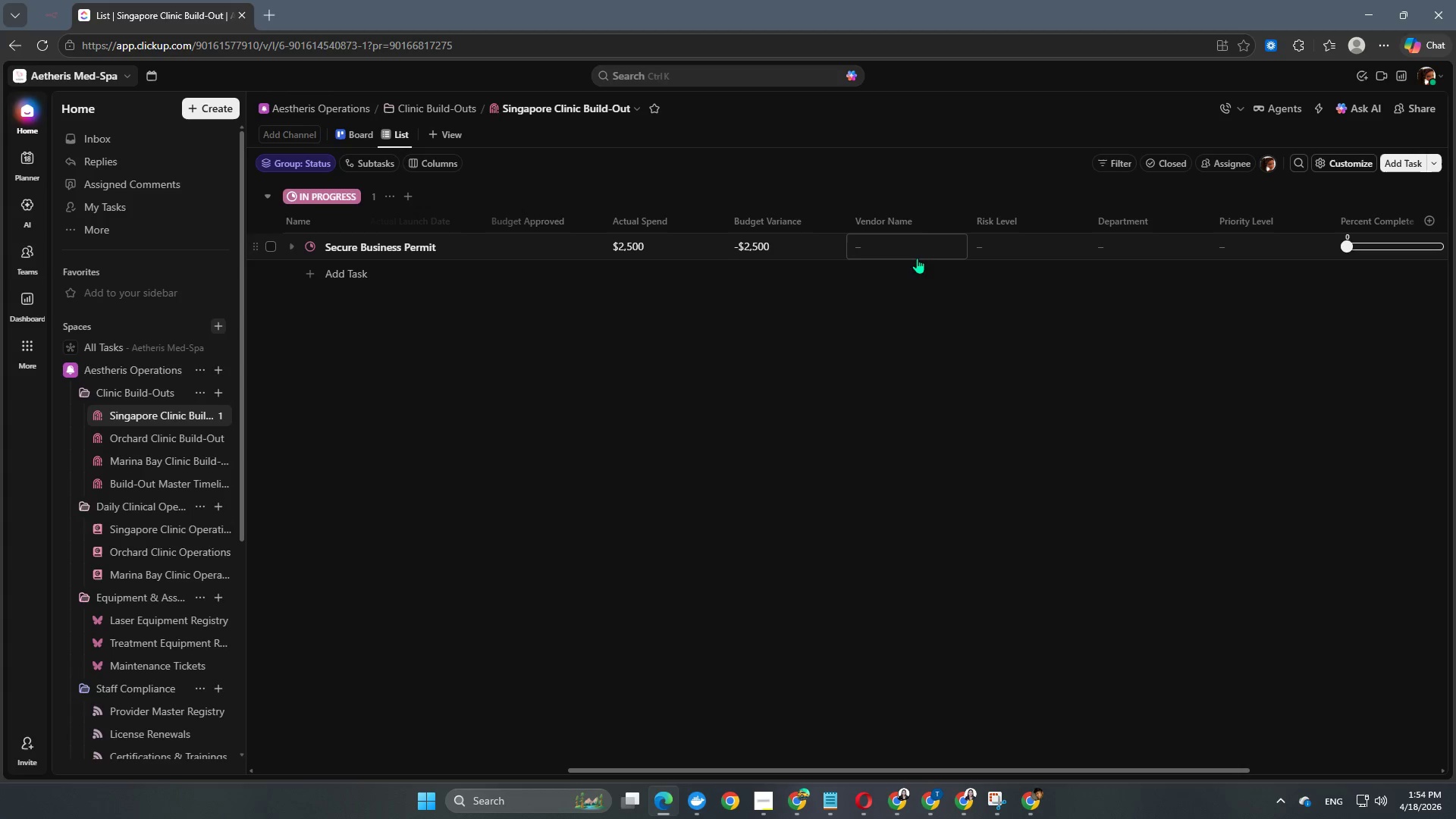 
left_click([915, 248])
 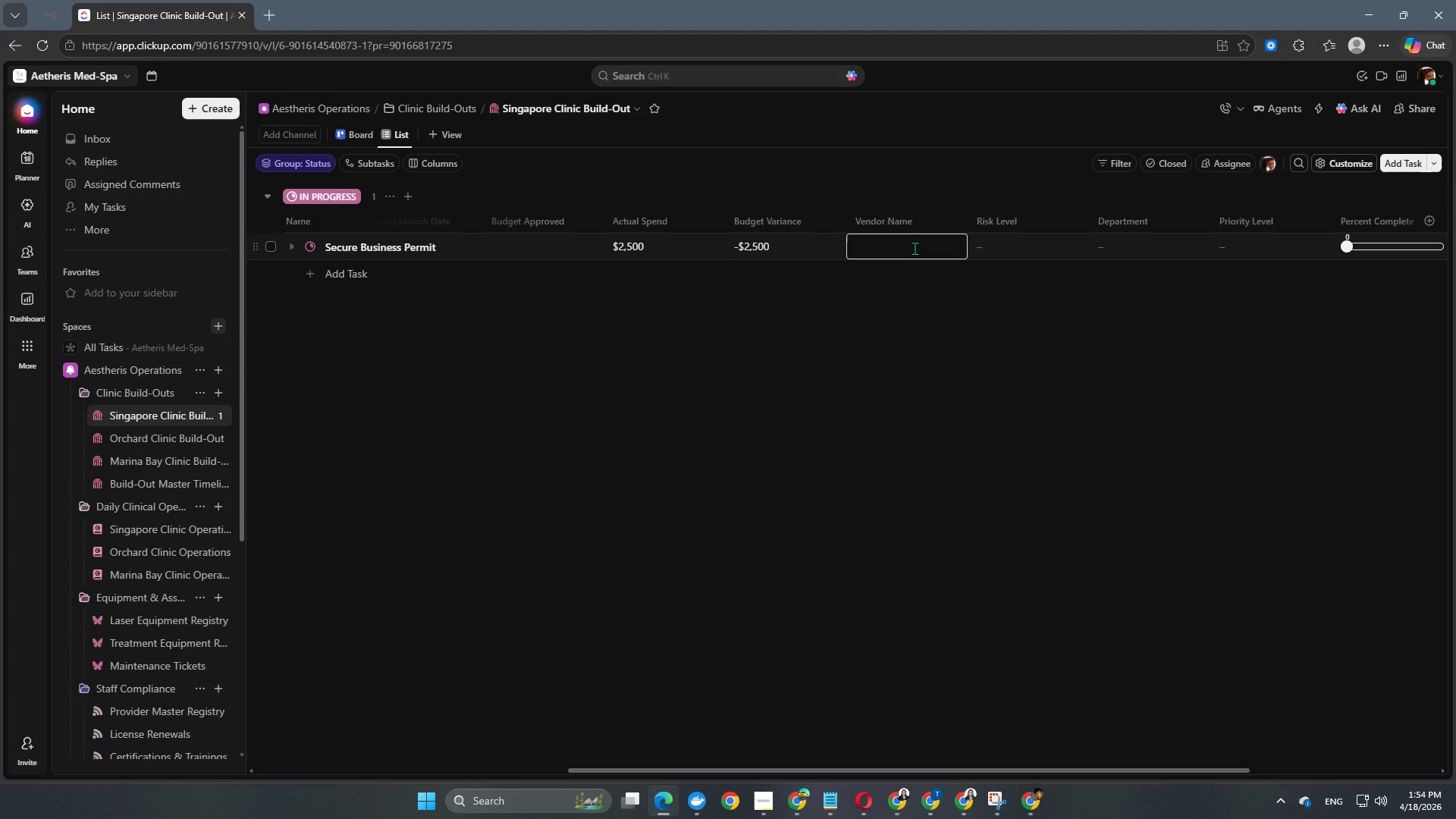 
key(Shift+N)
 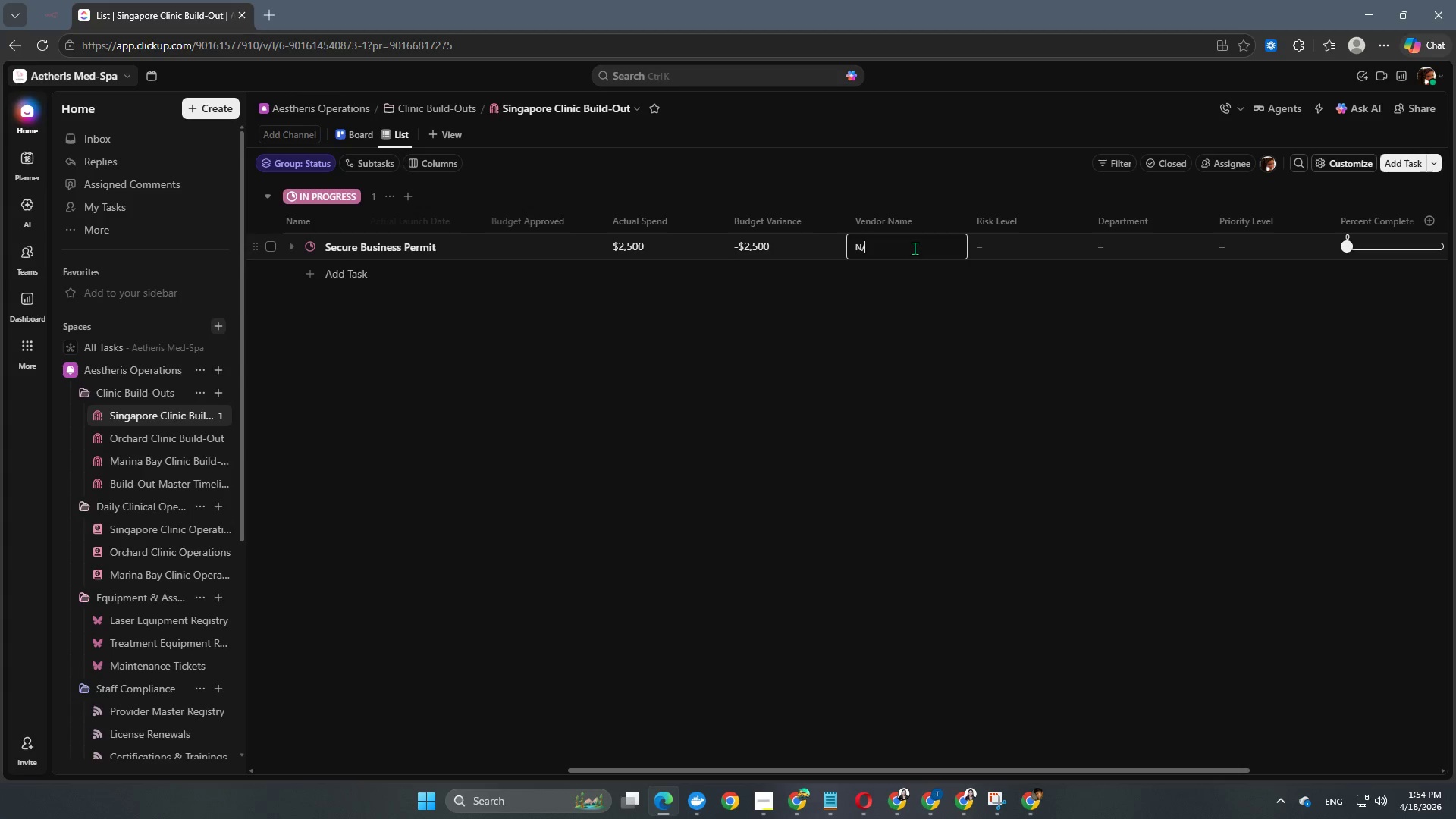 
key(Slash)
 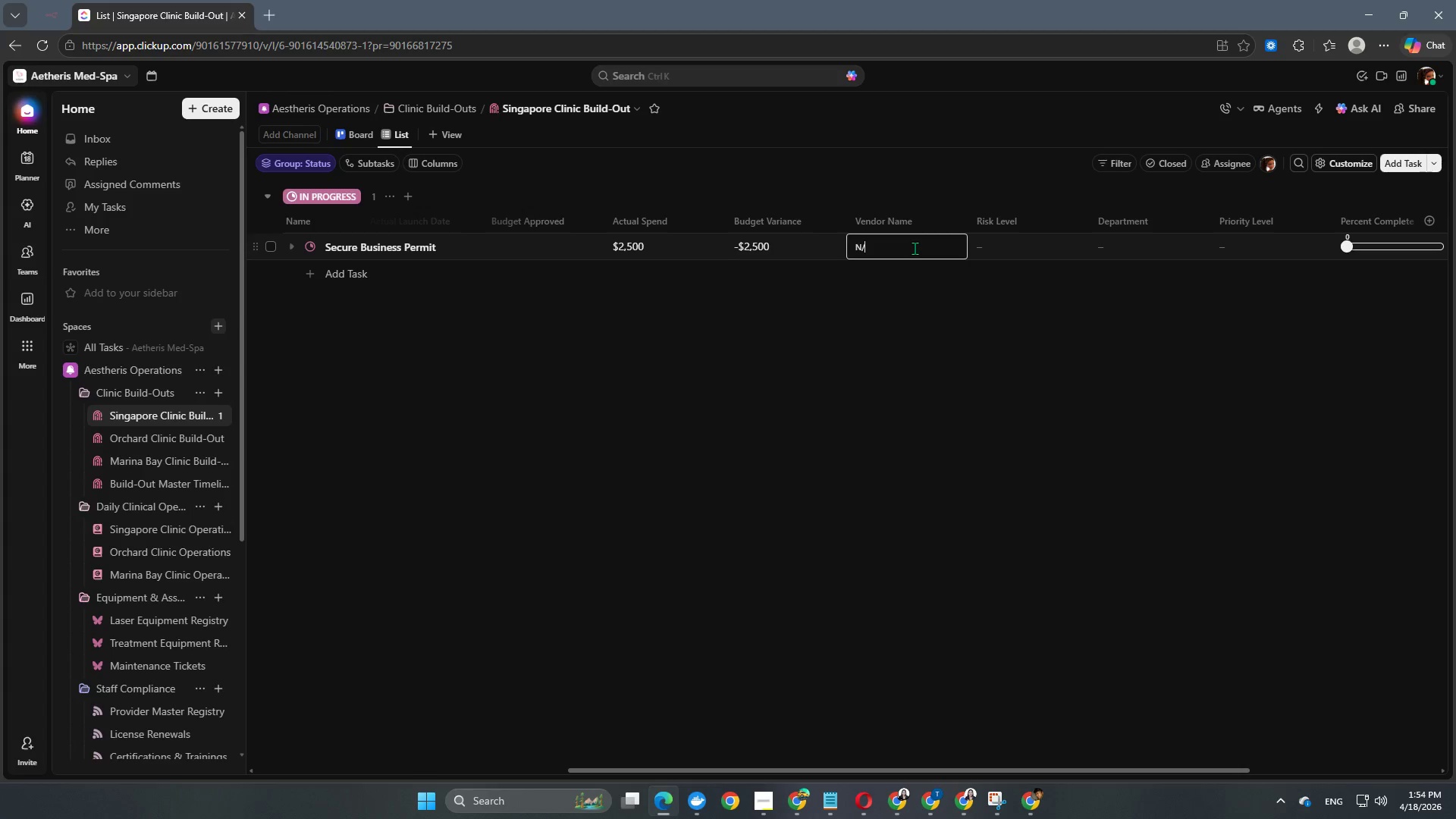 
key(Shift+A)
 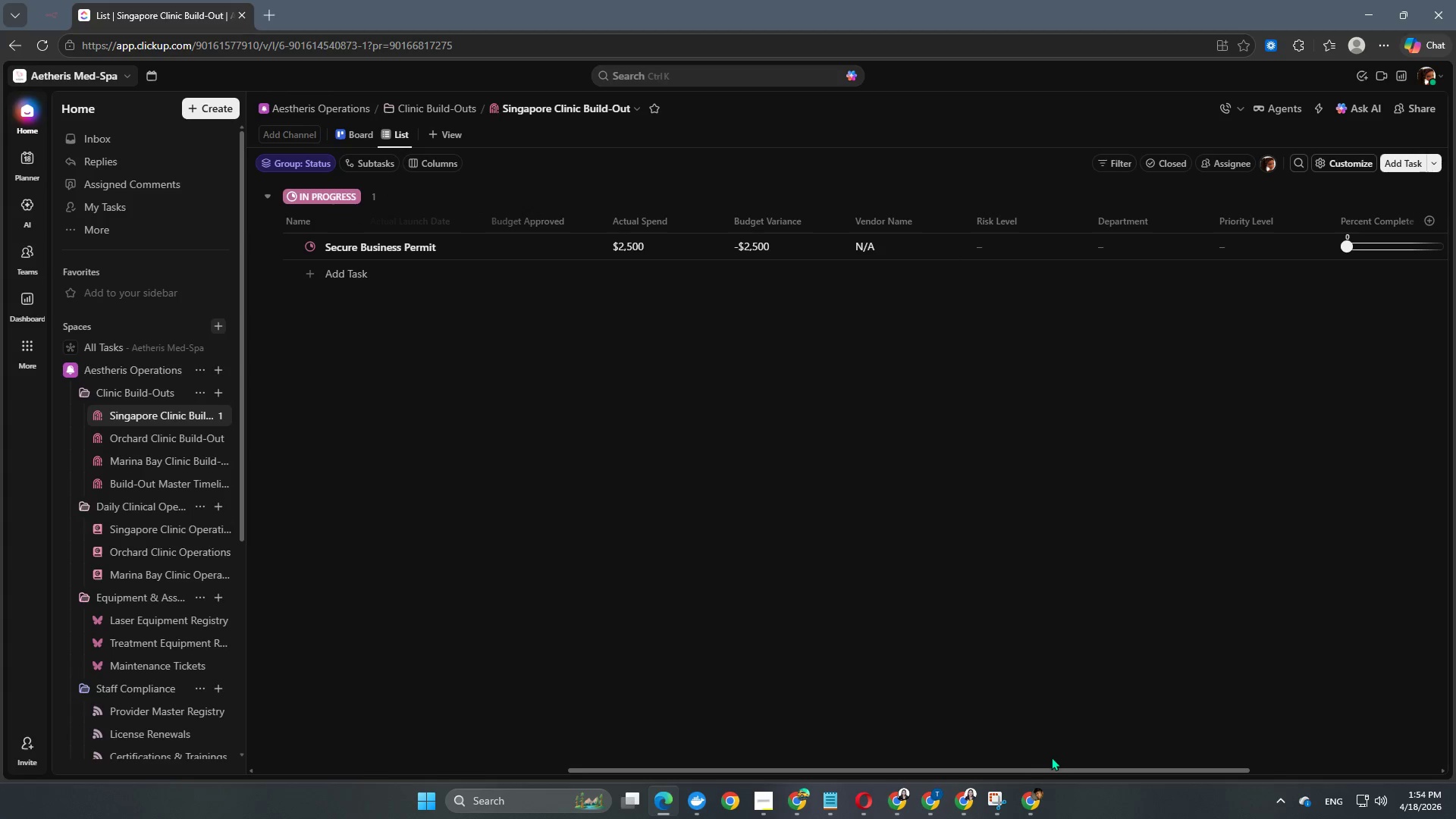 
left_click_drag(start_coordinate=[1052, 768], to_coordinate=[1301, 750])
 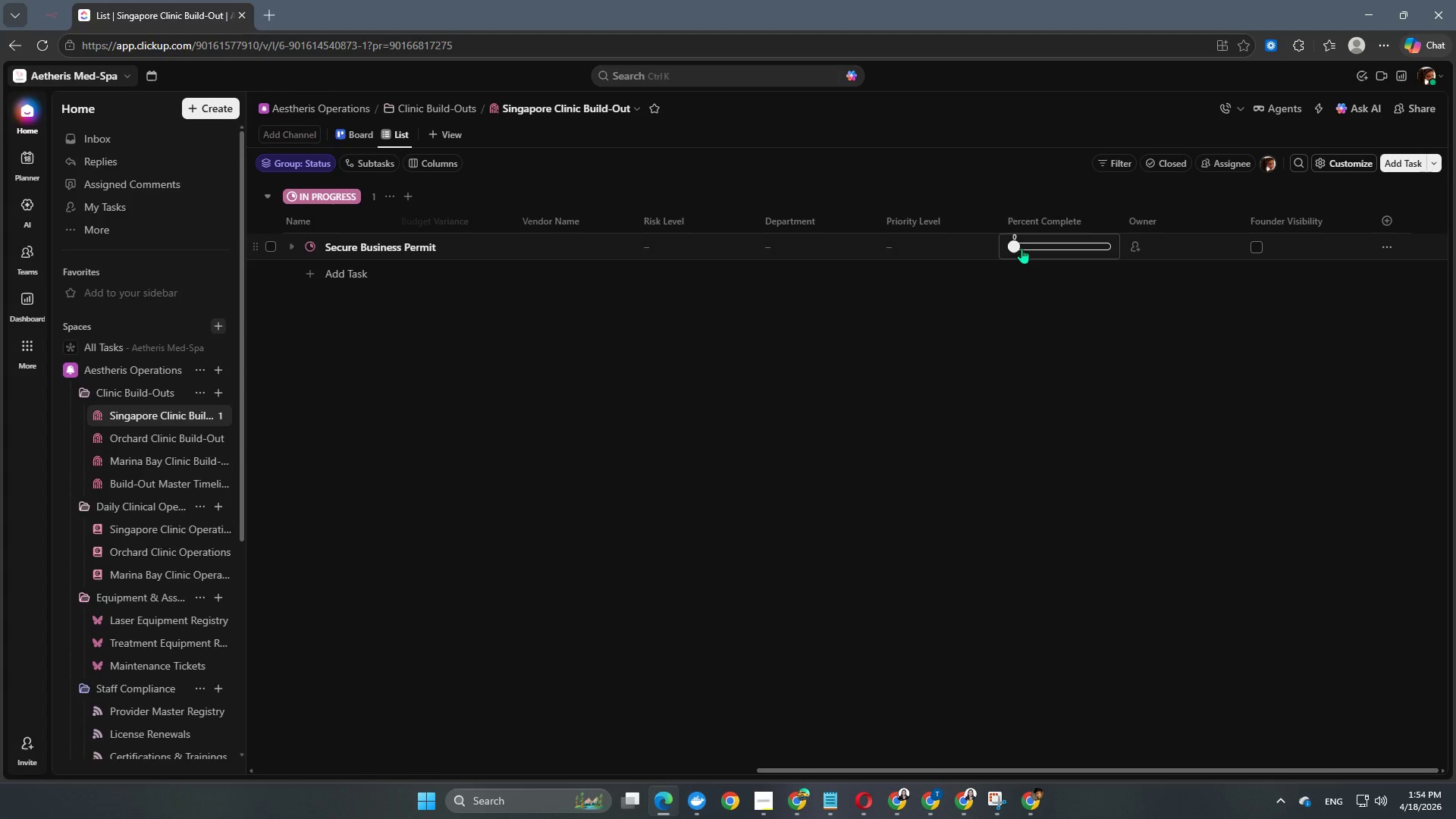 
left_click_drag(start_coordinate=[1020, 243], to_coordinate=[1053, 247])
 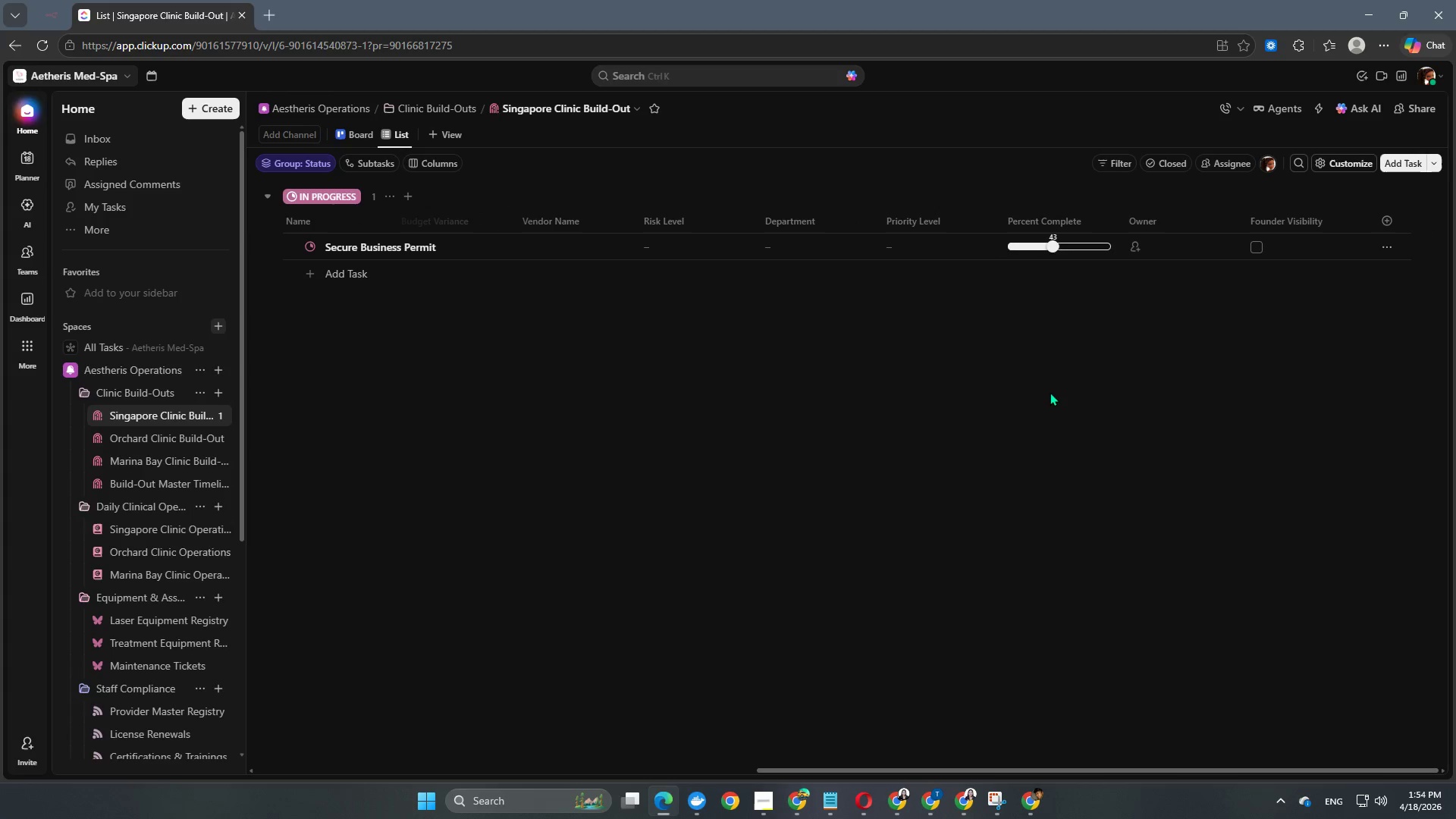 
left_click([1050, 392])
 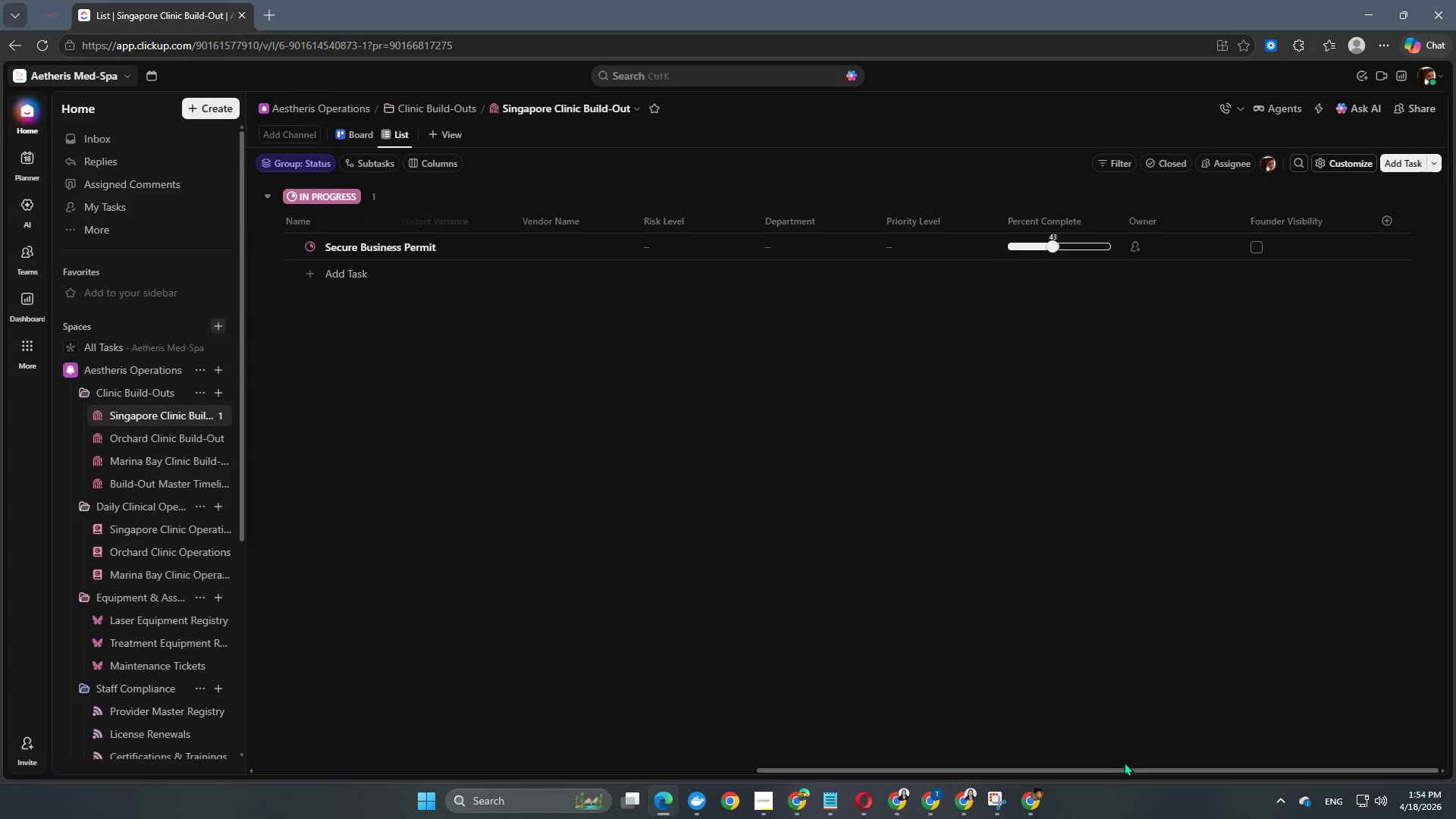 
left_click_drag(start_coordinate=[1122, 768], to_coordinate=[507, 774])
 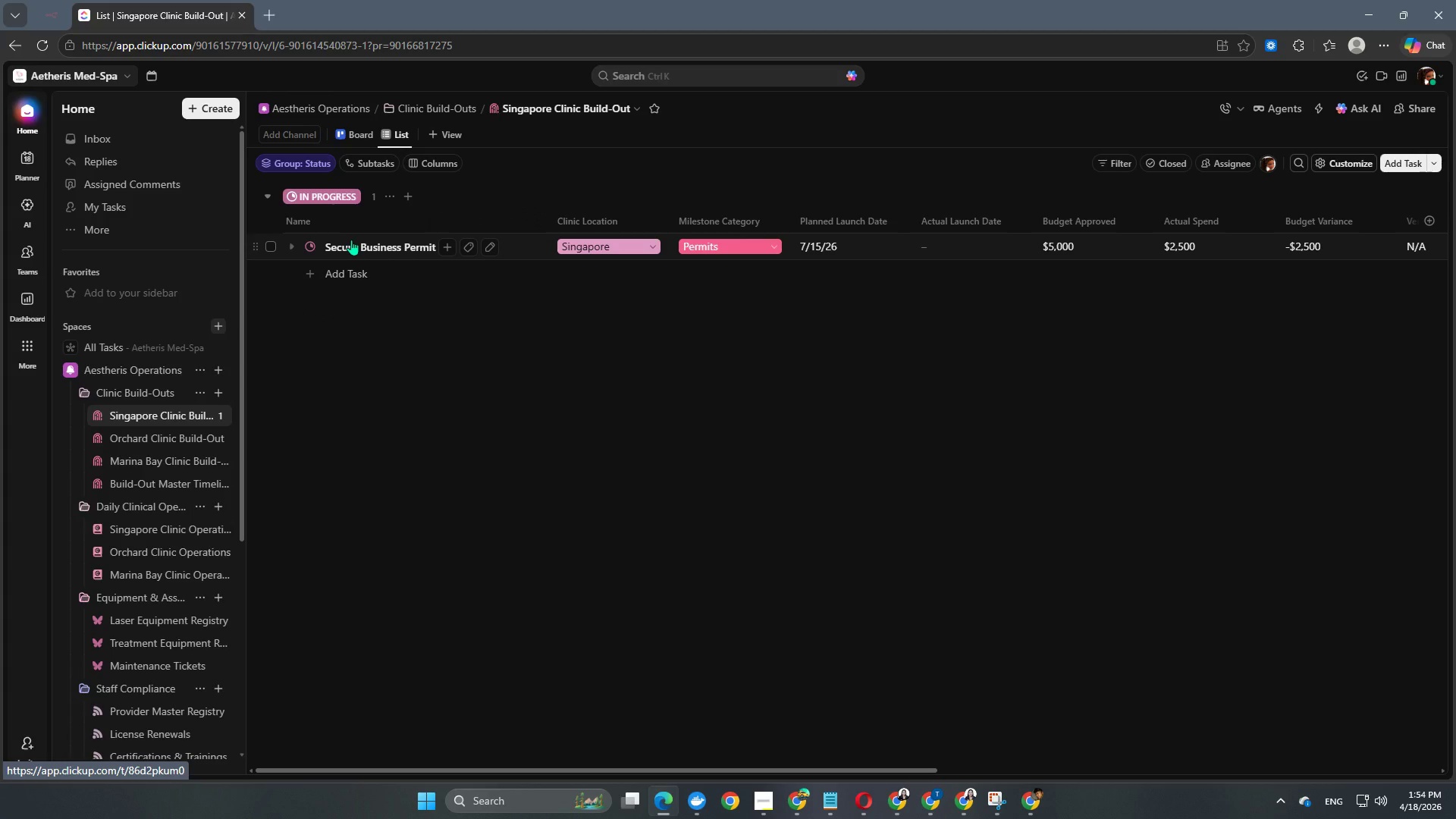 
wait(7.38)
 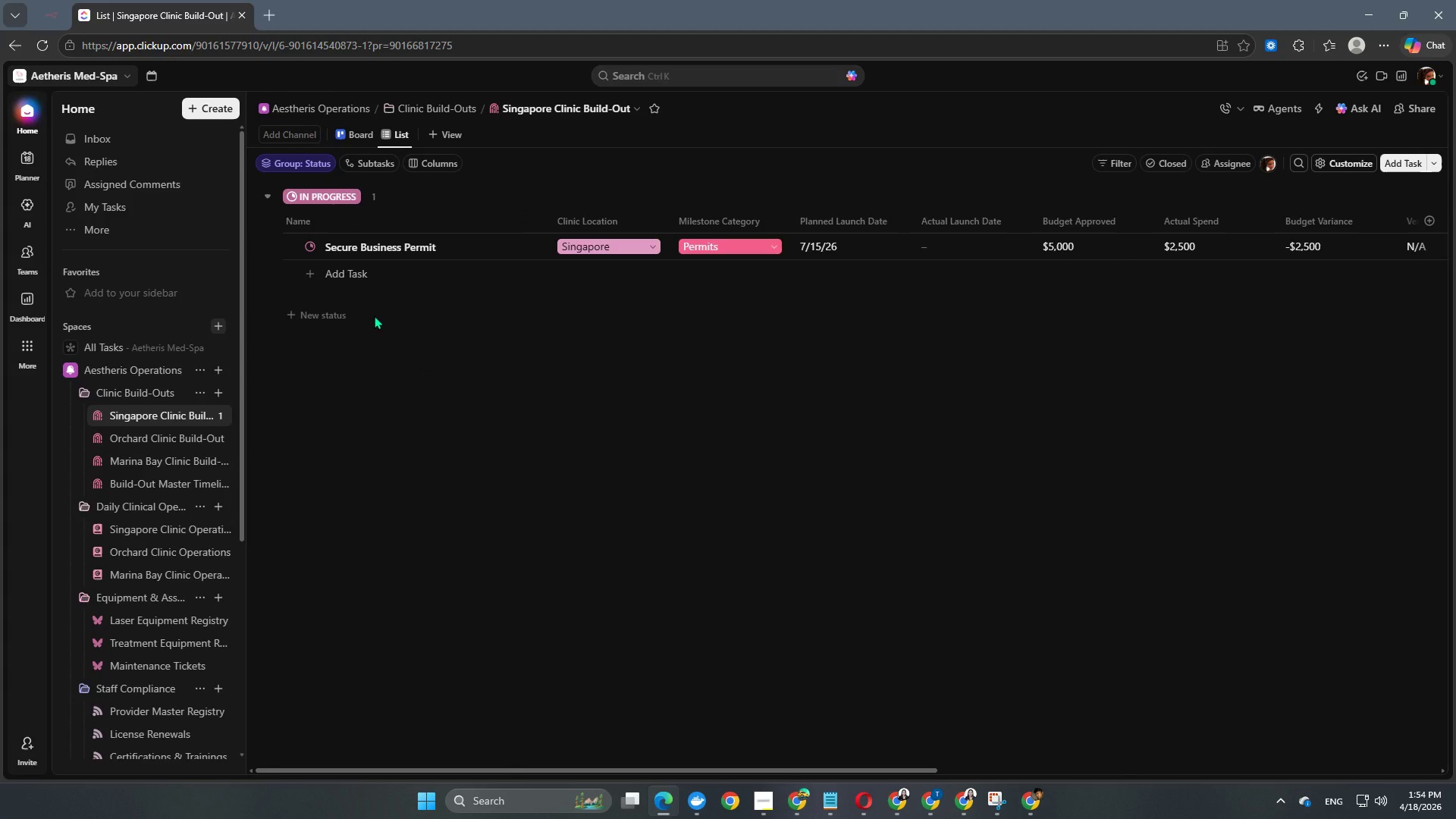 
left_click([345, 277])
 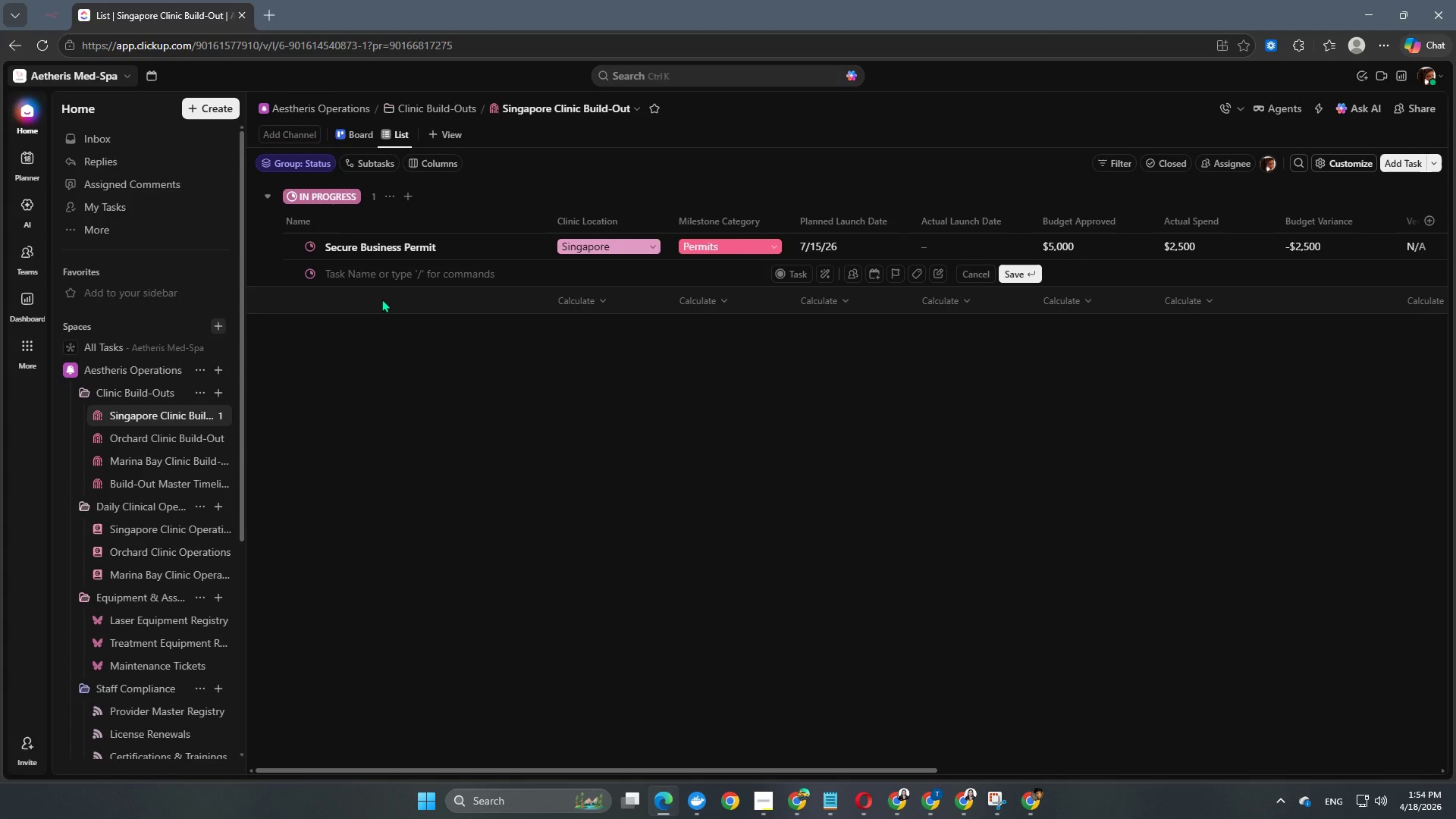 
type(Secure Hear)
key(Backspace)
type(lth/Treatment Permit)
key(NumpadEnter)
 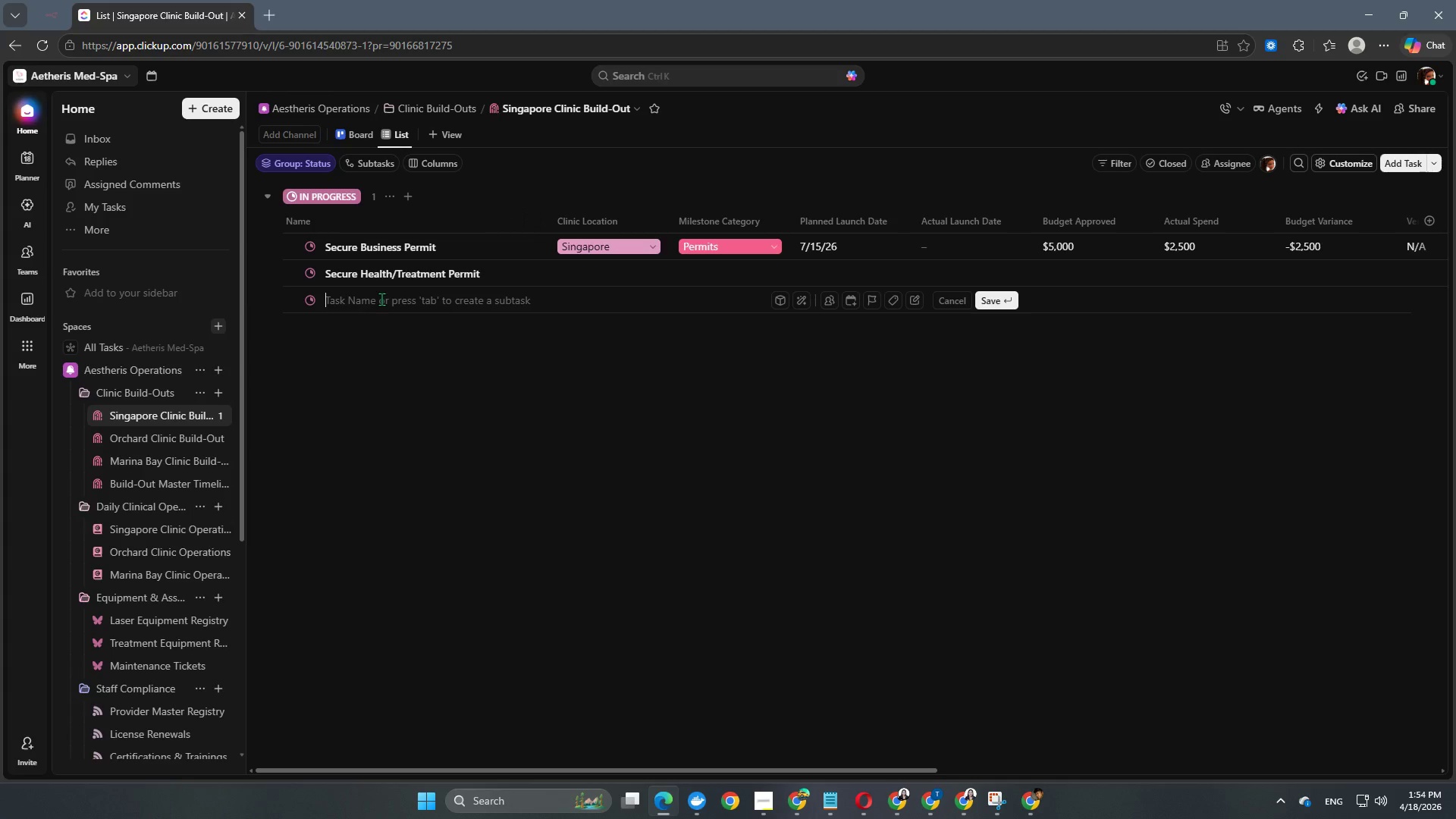 
left_click([311, 281])
 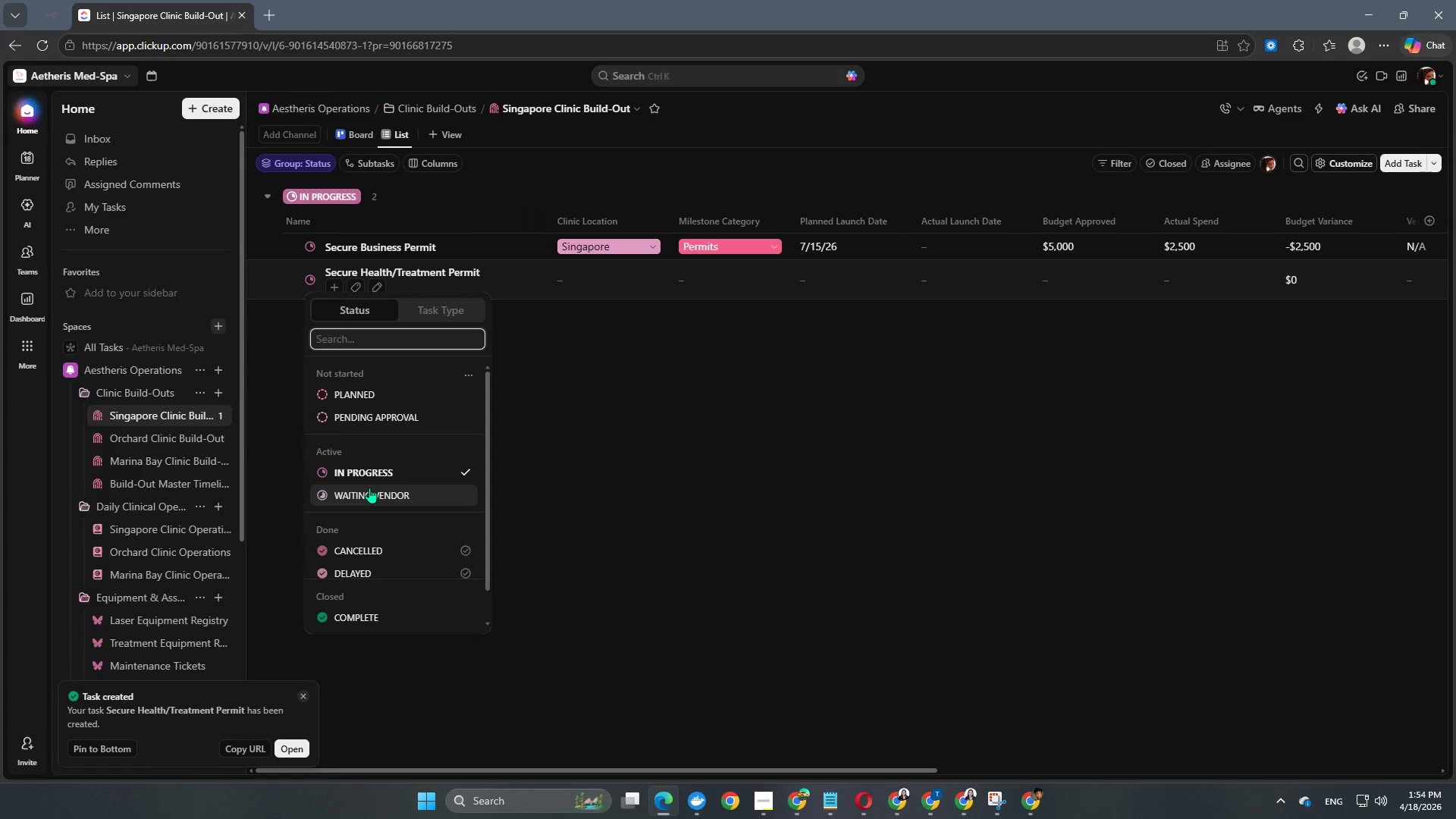 
left_click([381, 397])
 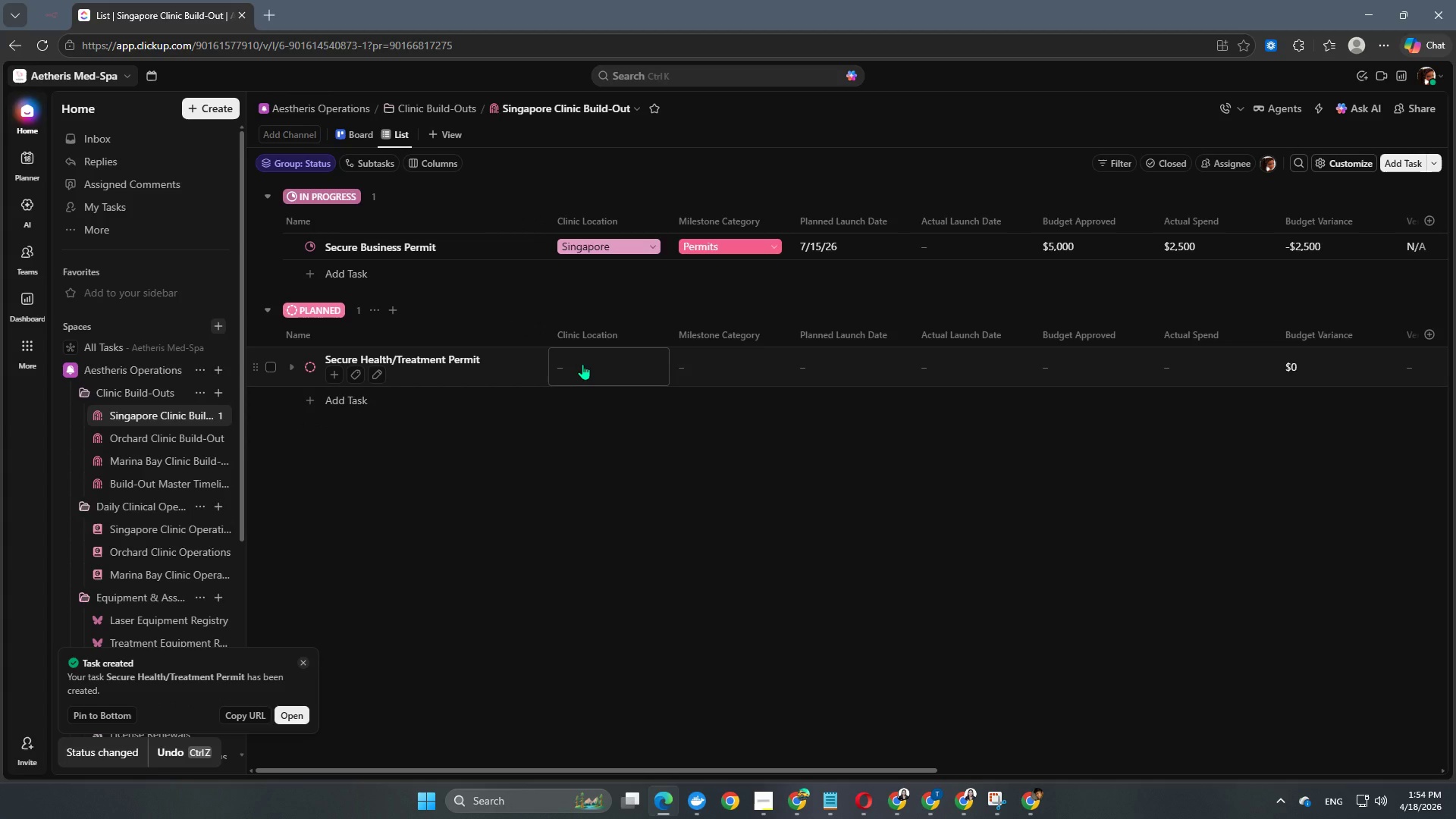 
left_click([582, 364])
 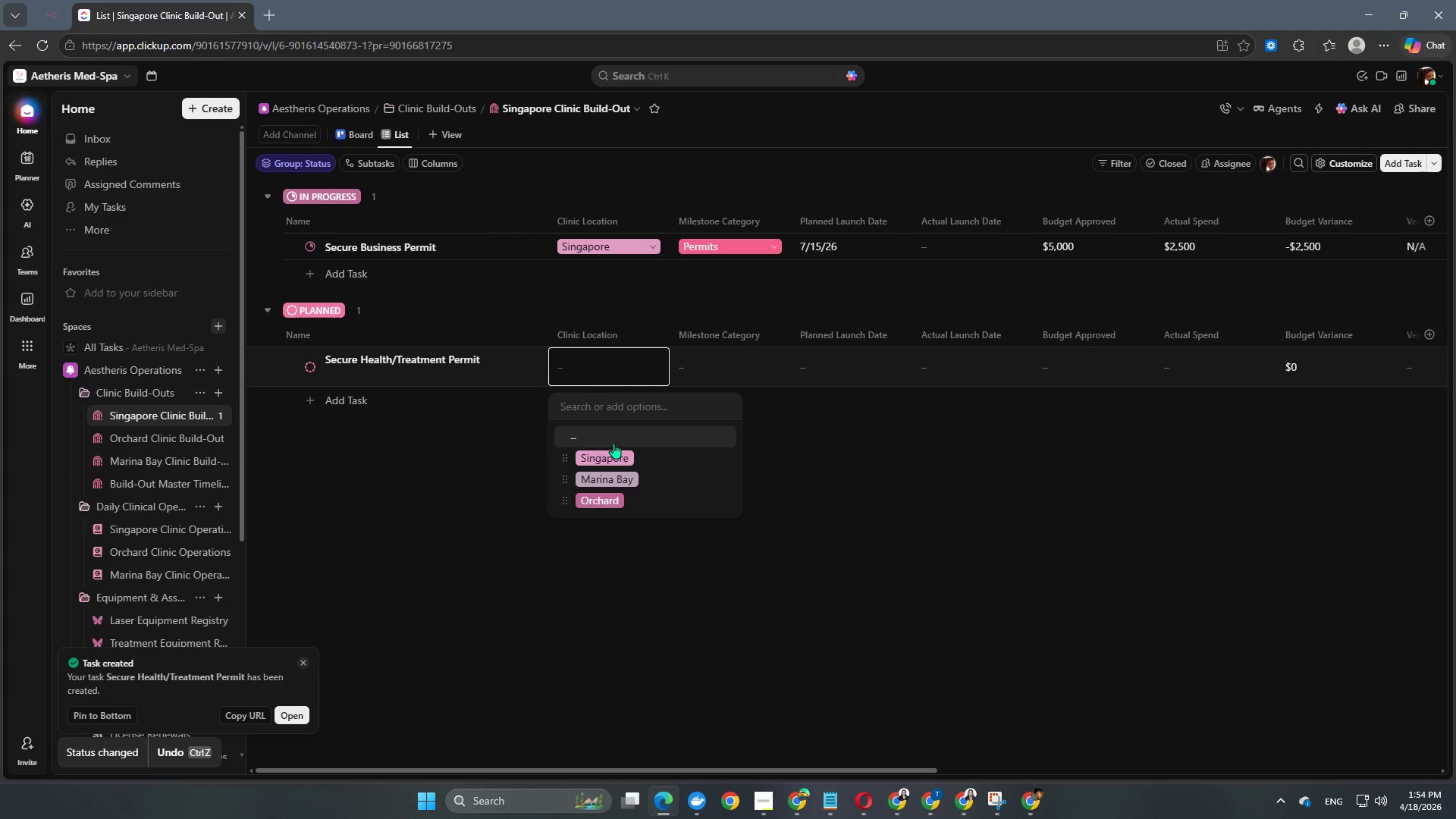 
left_click([615, 457])
 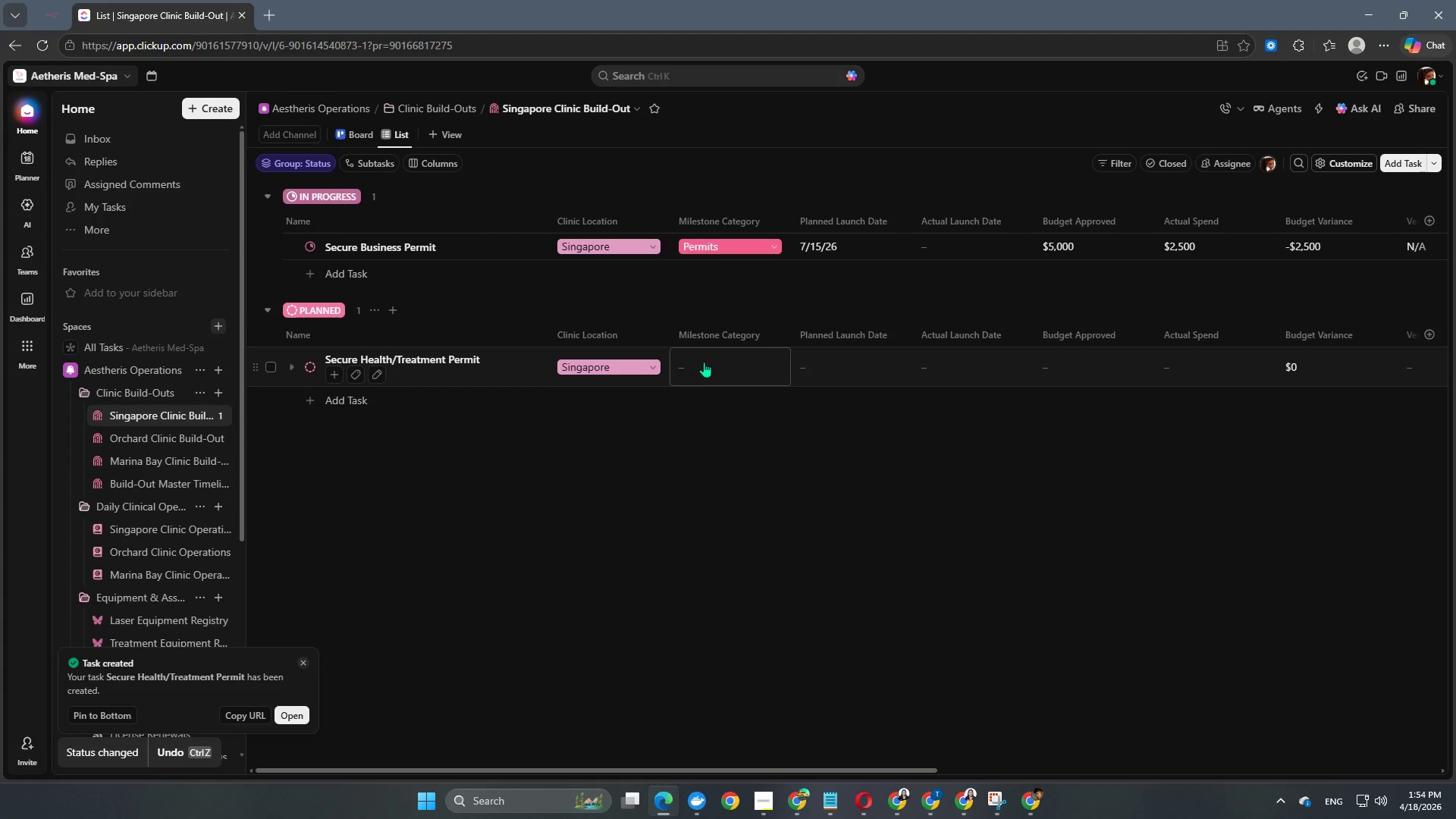 
left_click([717, 351])
 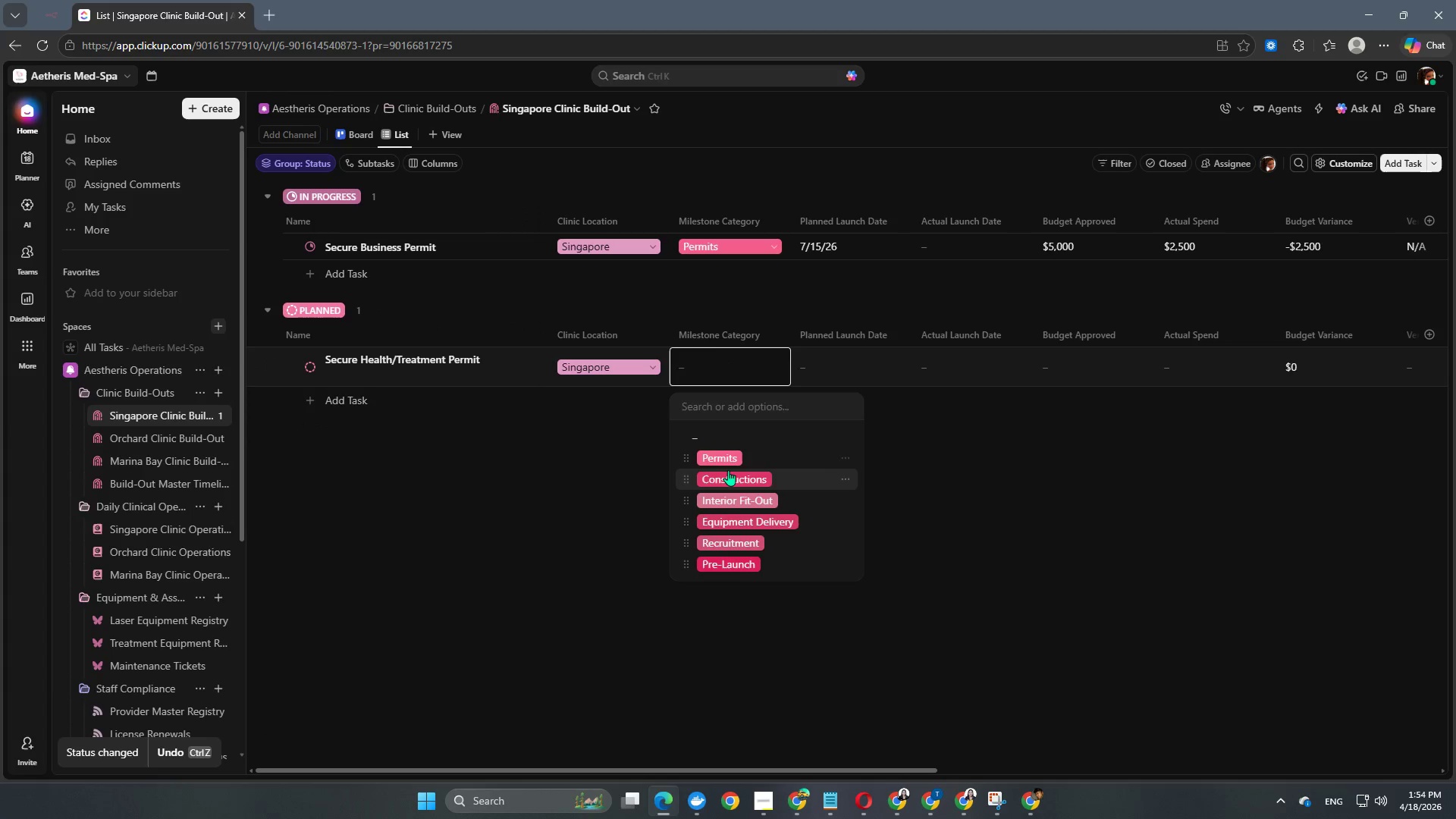 
left_click([731, 459])
 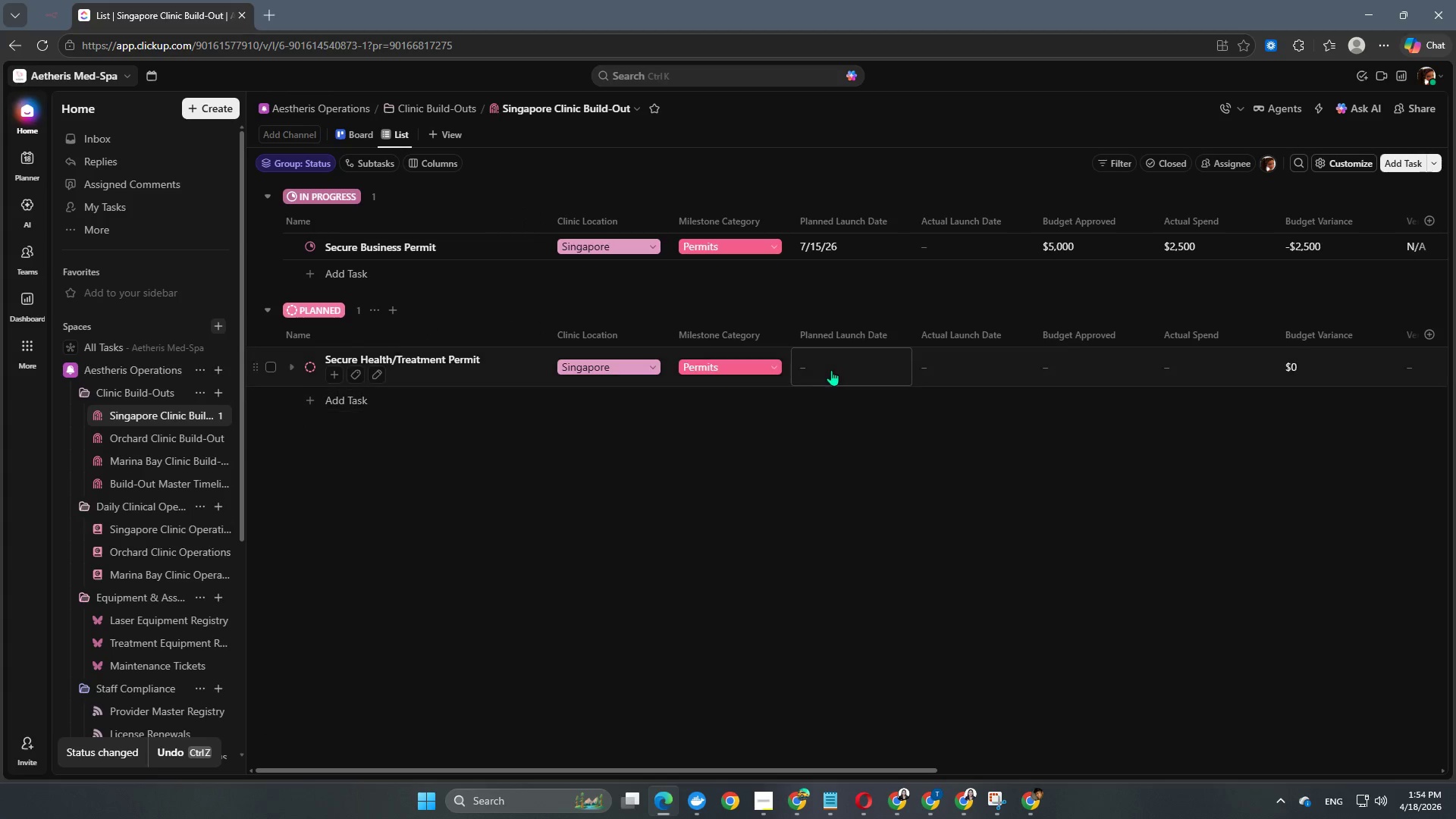 
left_click([832, 370])
 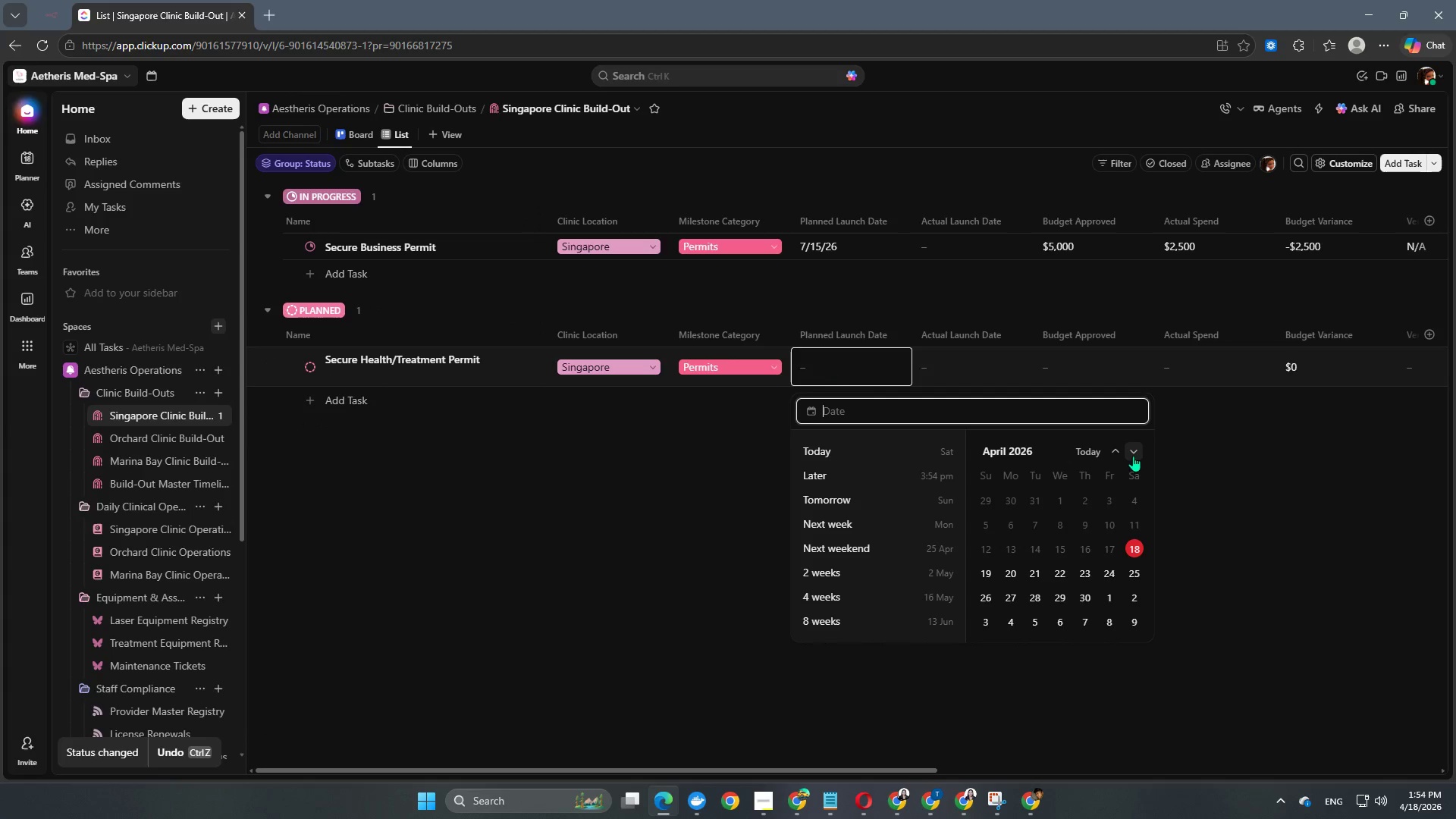 
double_click([1137, 456])
 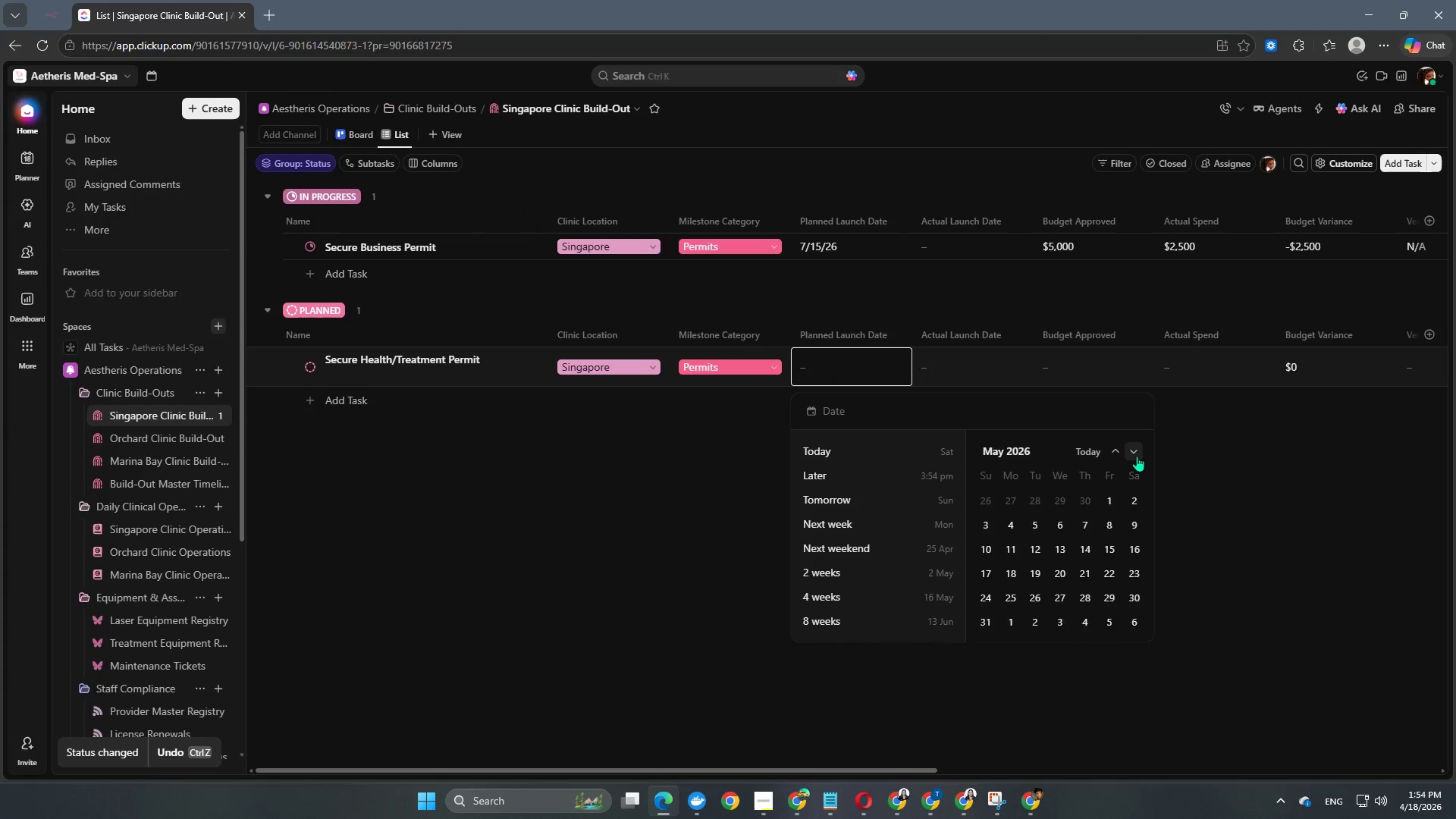 
triple_click([1137, 456])
 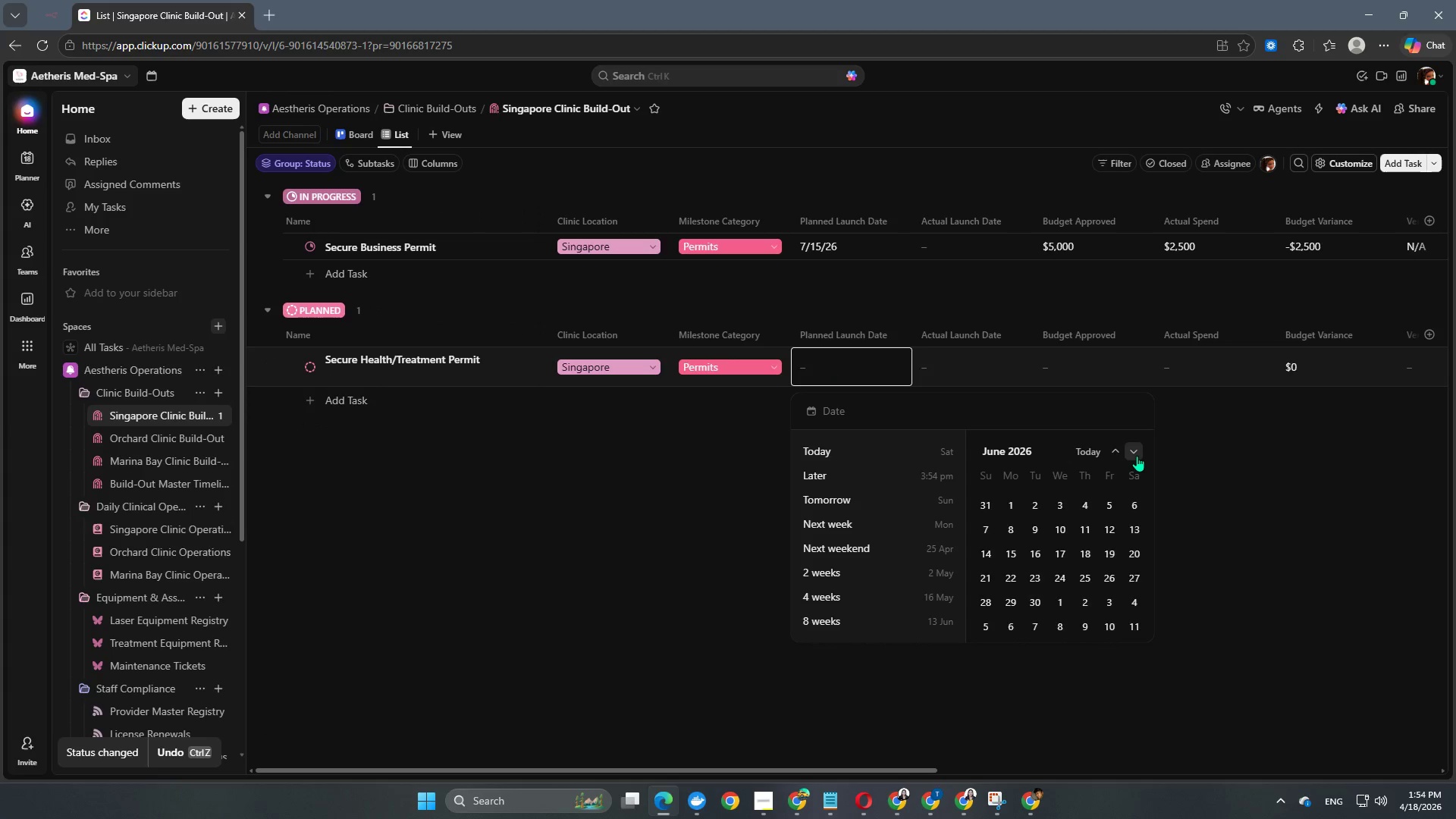 
triple_click([1137, 456])
 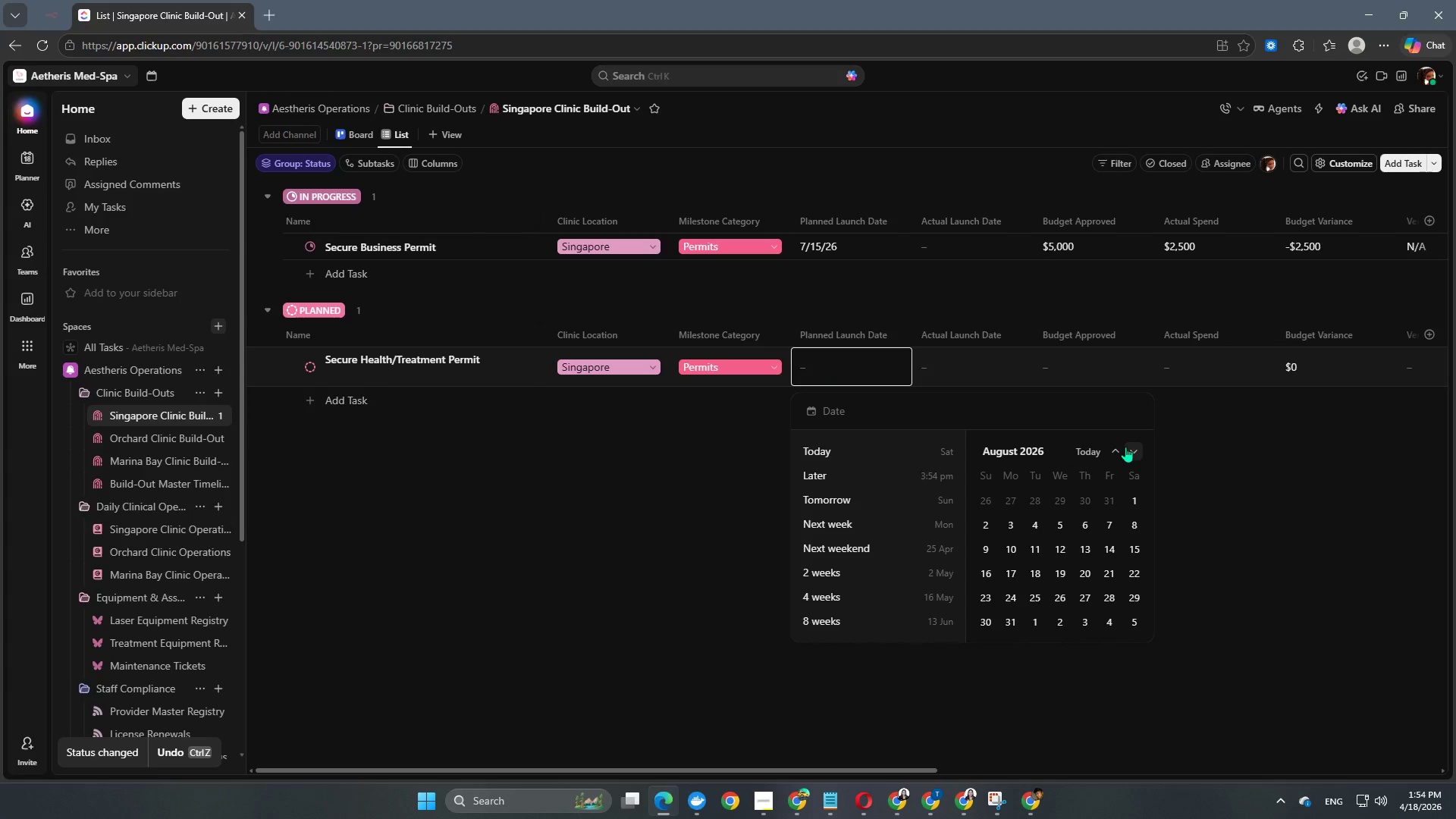 
left_click([1114, 449])
 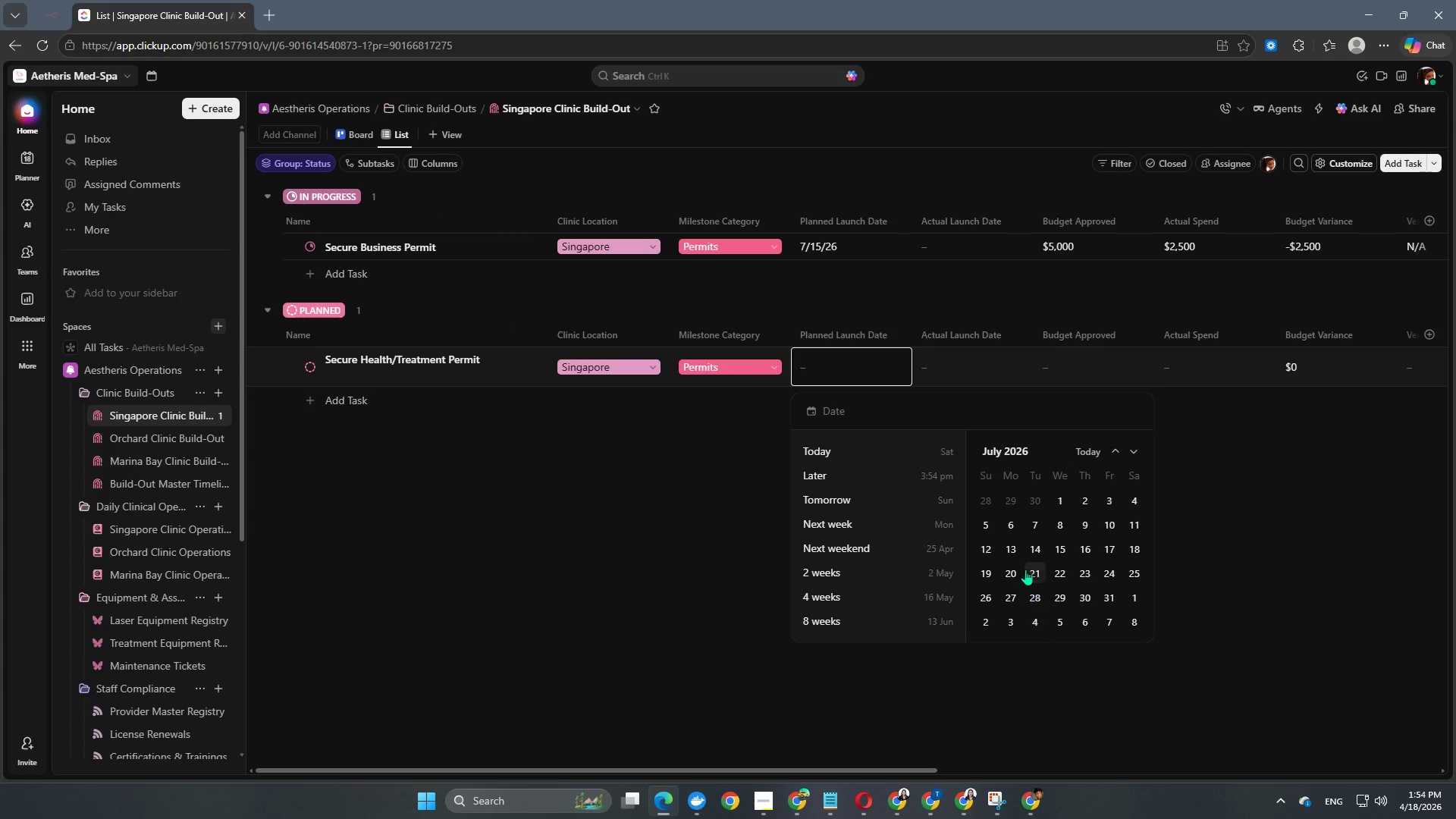 
left_click([1012, 569])
 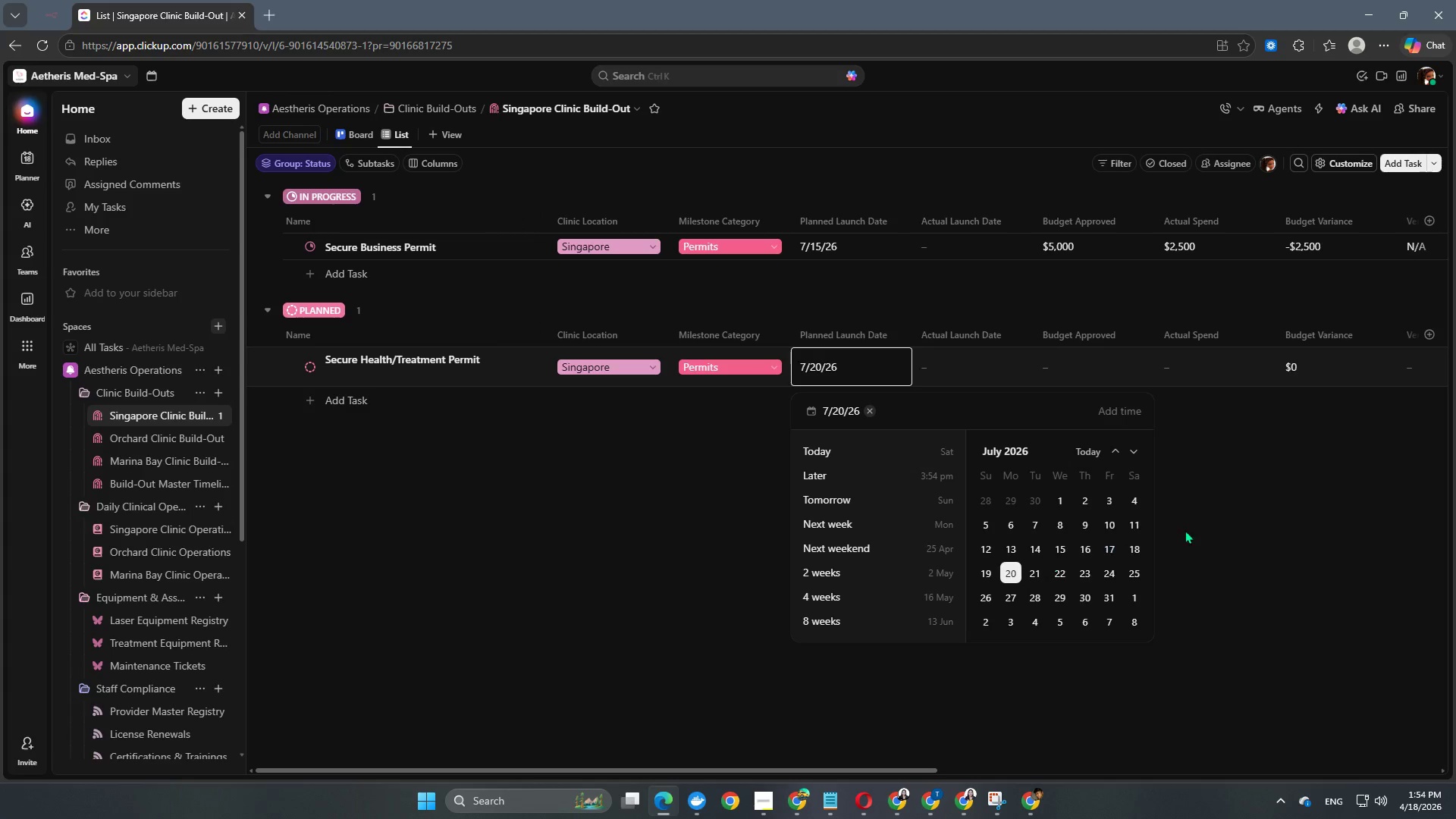 
left_click([1215, 526])
 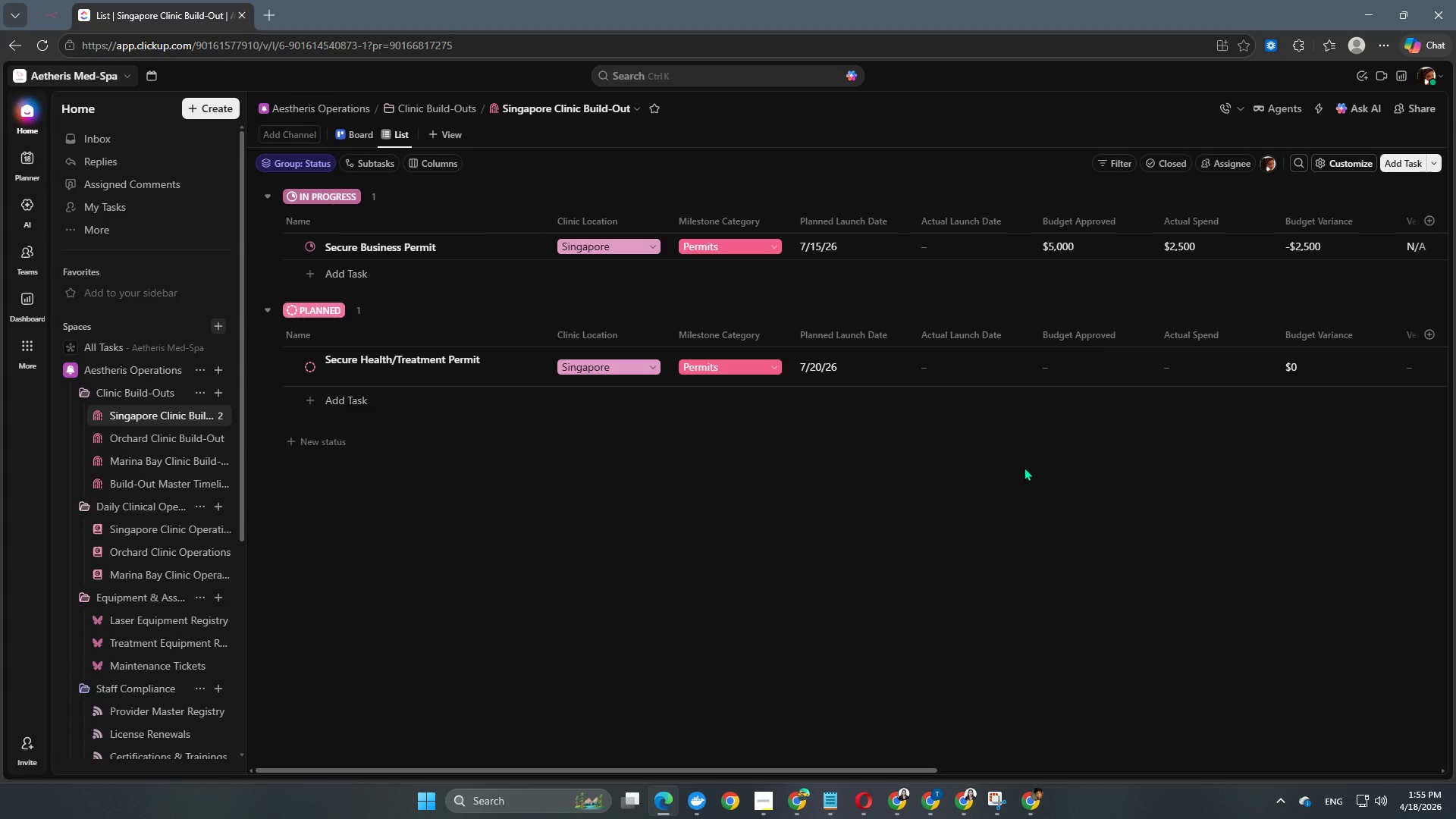 
wait(5.03)
 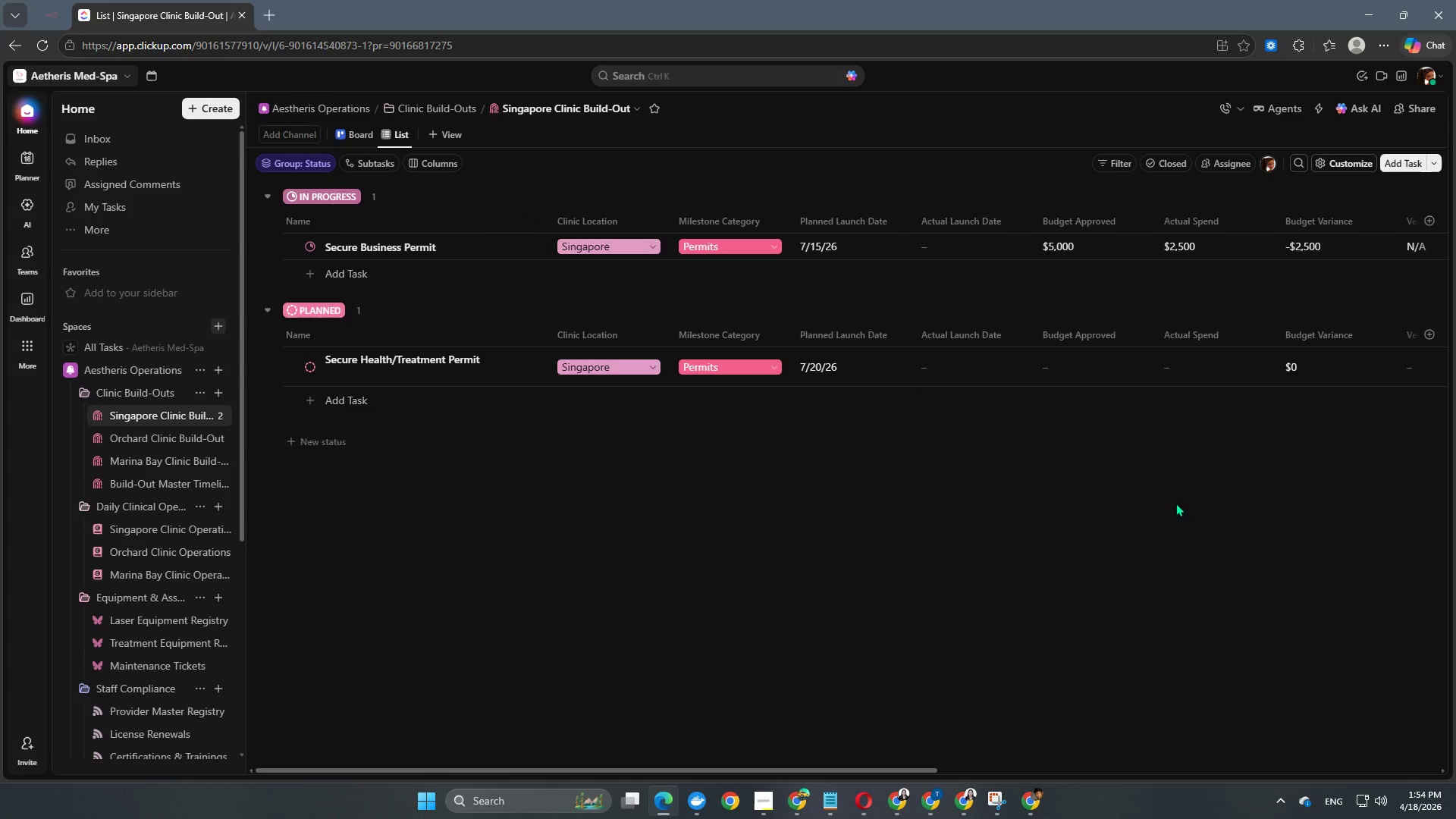 
left_click([1090, 372])
 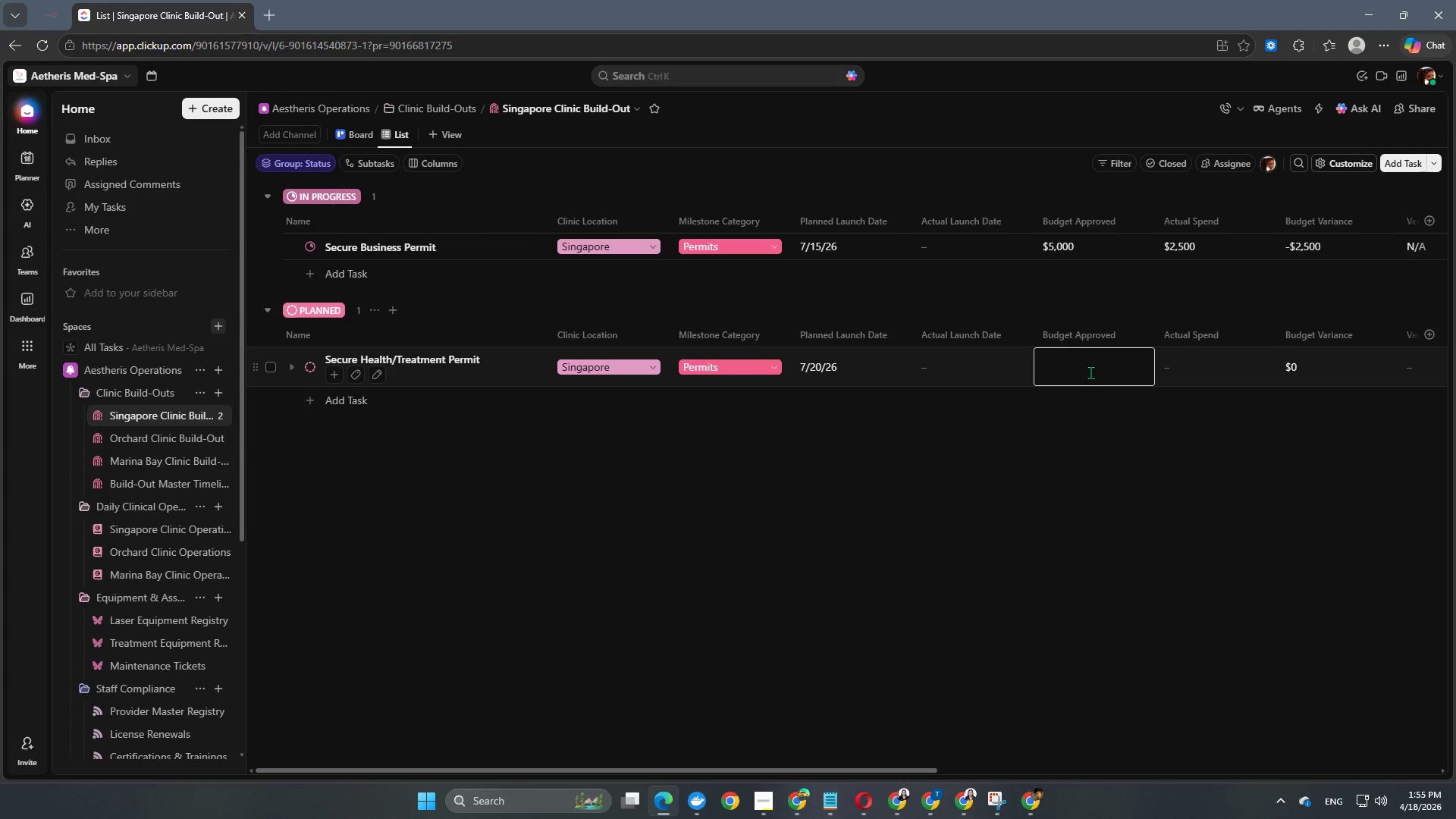 
key(Numpad8)
 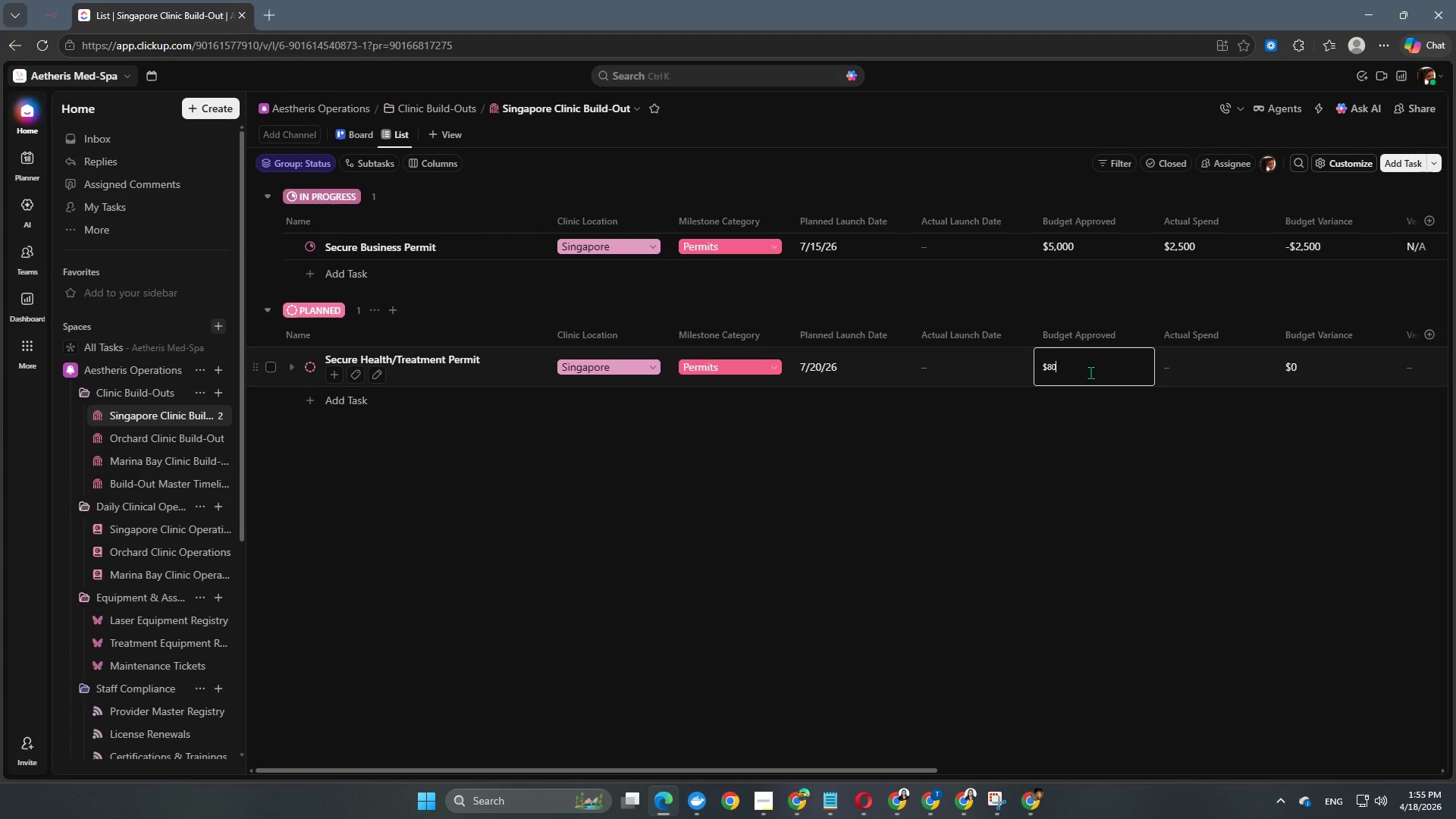 
key(Numpad0)
 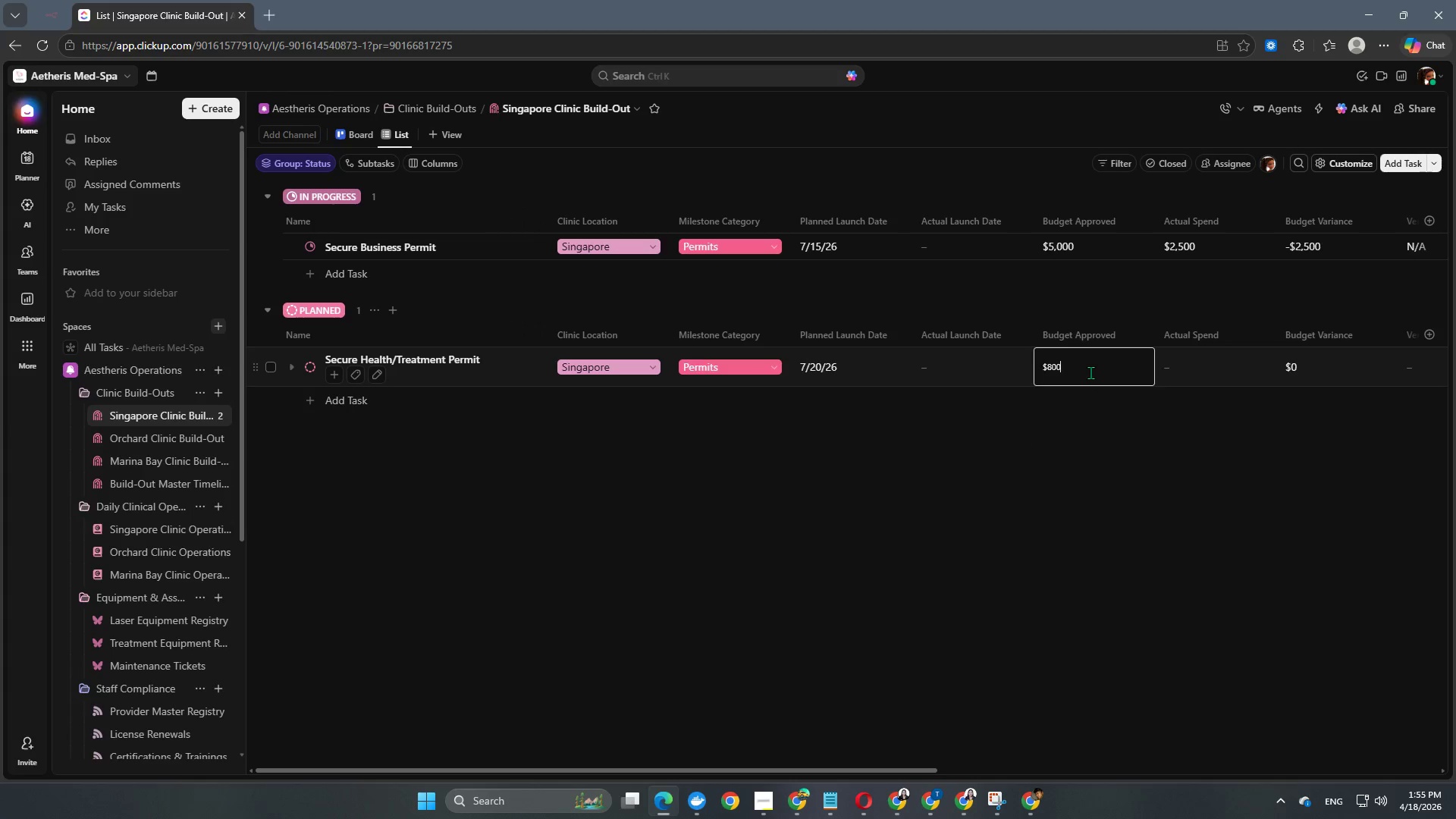 
key(Numpad0)
 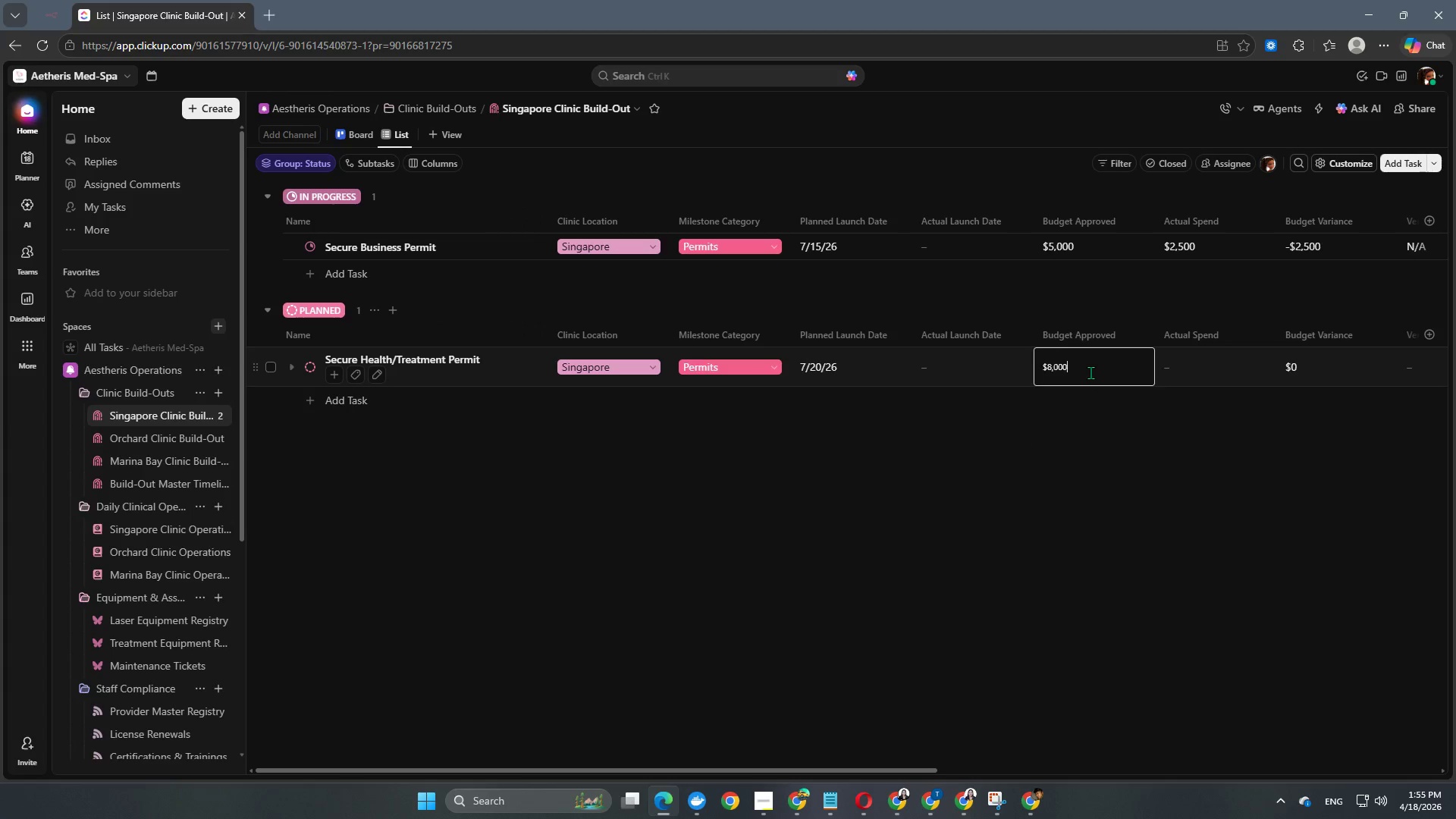 
key(Numpad0)
 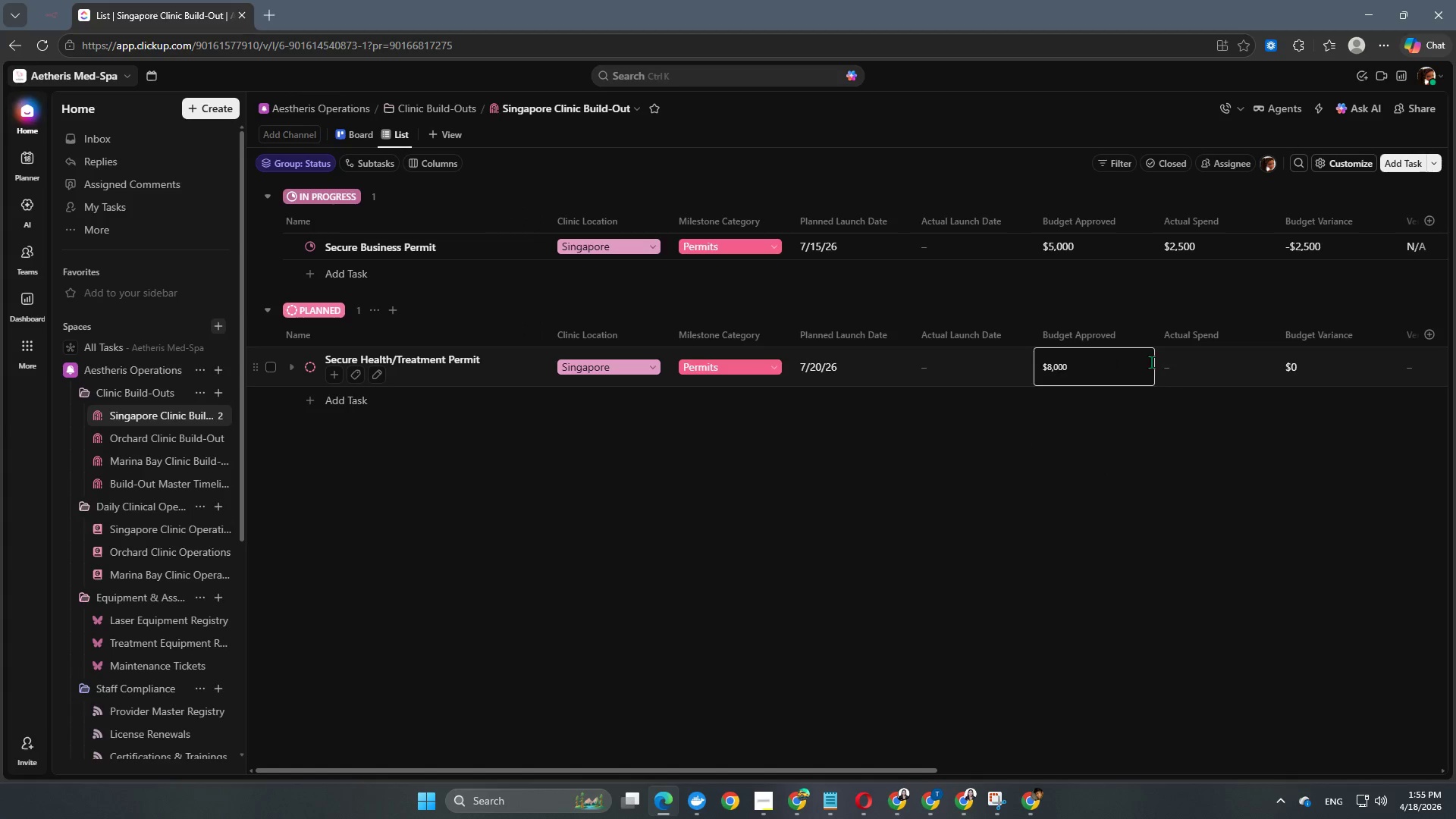 
left_click([1207, 359])
 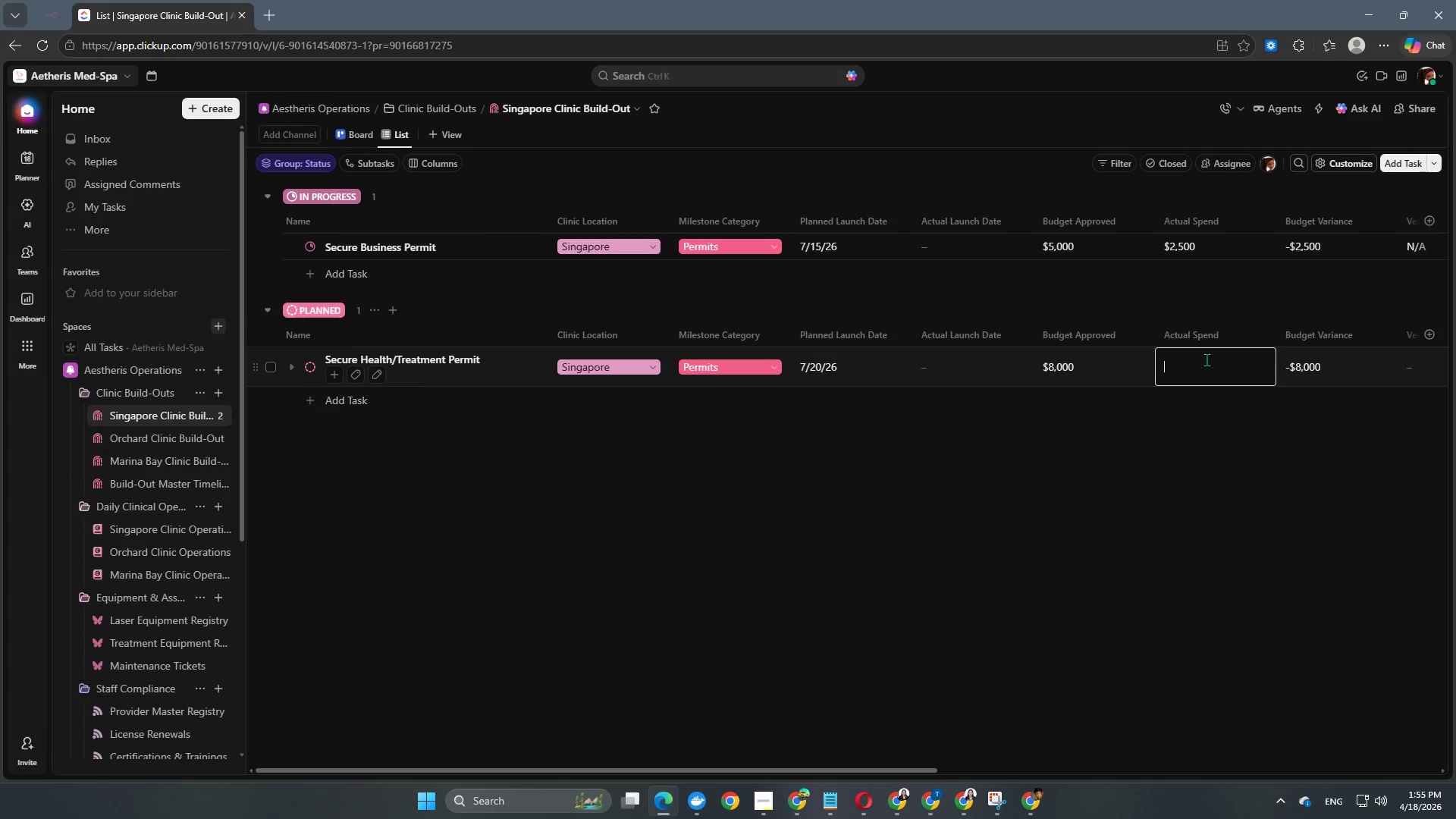 
key(Numpad0)
 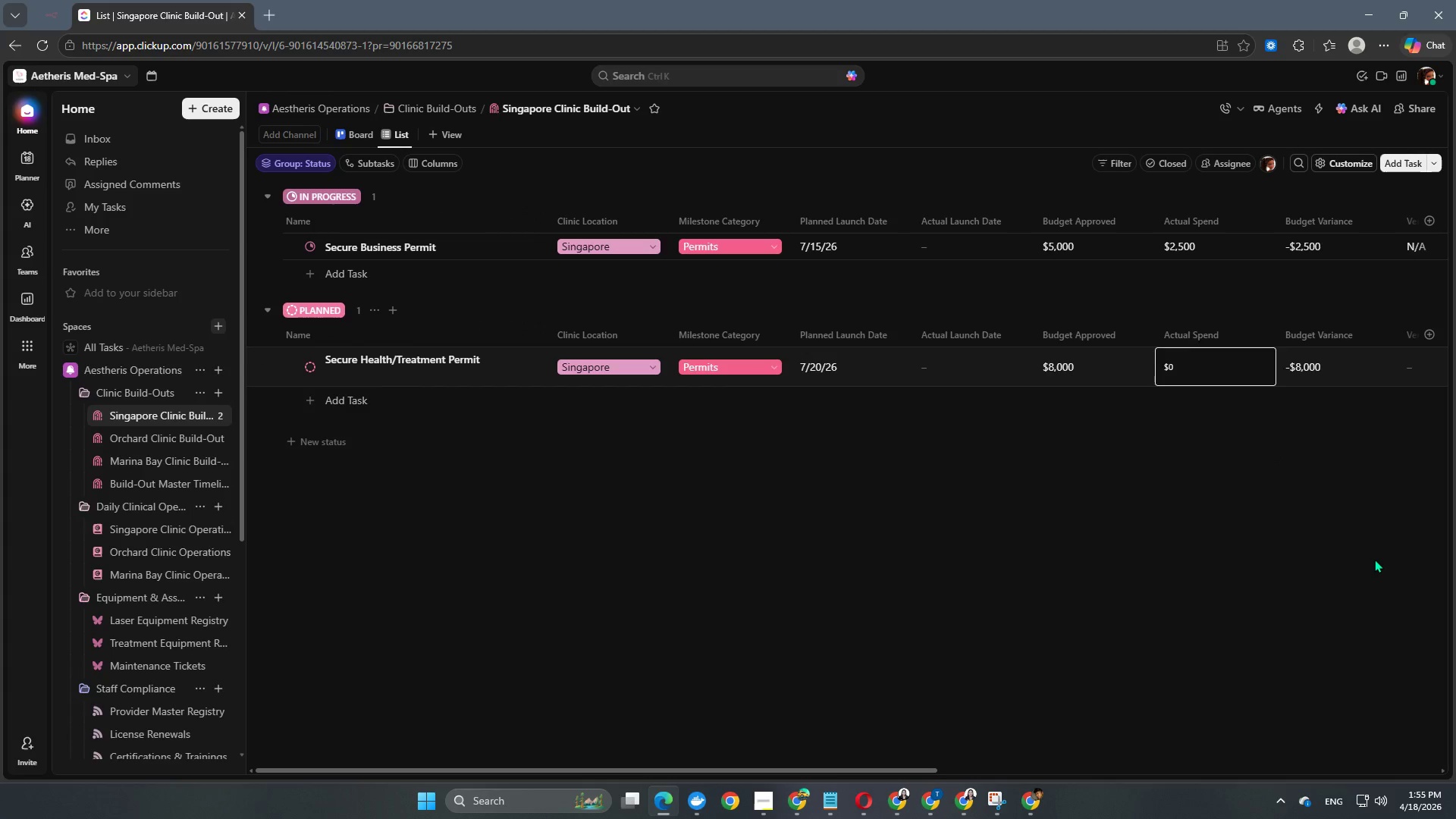 
left_click([1374, 559])
 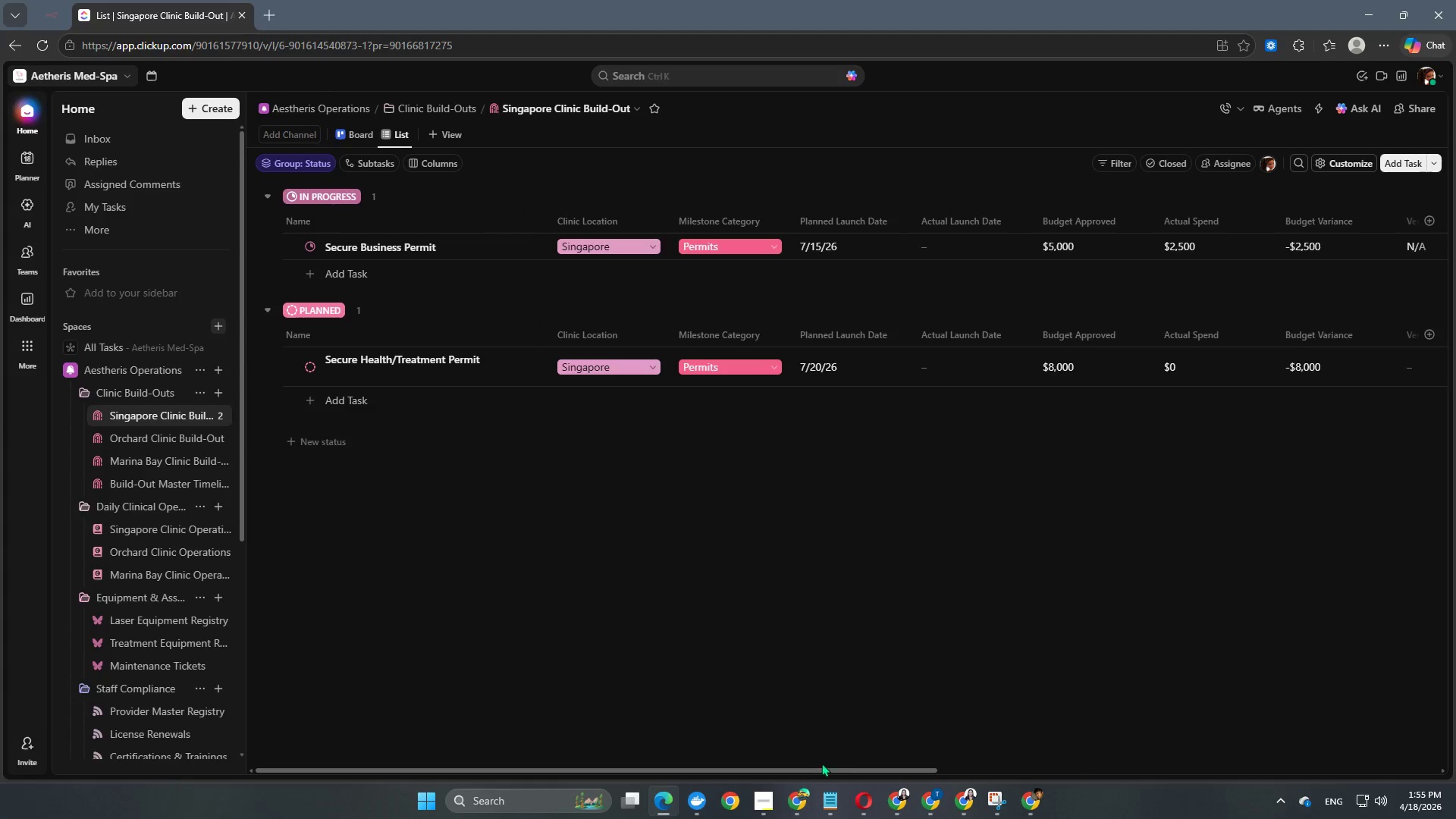 
left_click_drag(start_coordinate=[821, 767], to_coordinate=[1276, 764])
 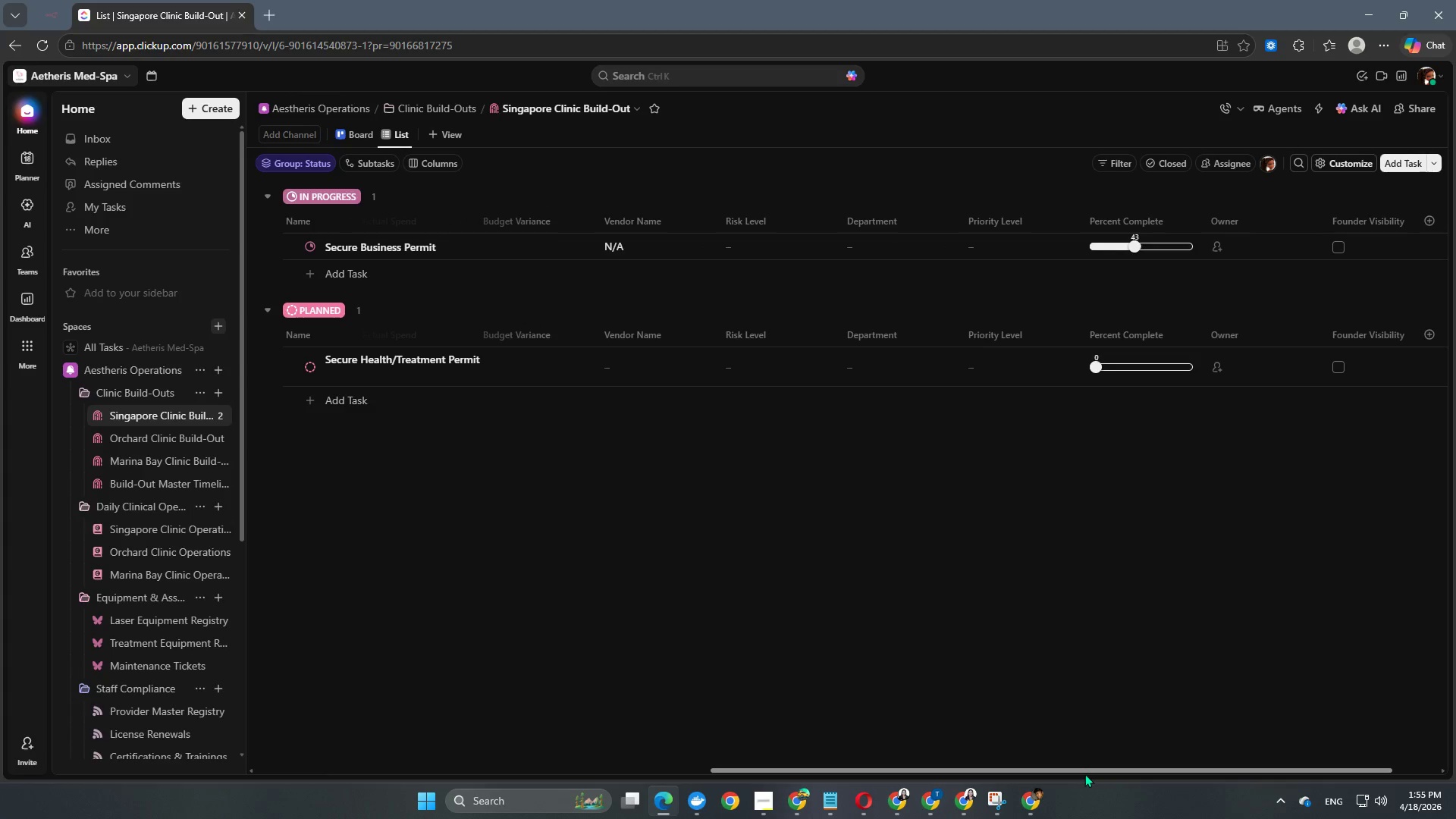 
left_click_drag(start_coordinate=[1088, 768], to_coordinate=[1279, 765])
 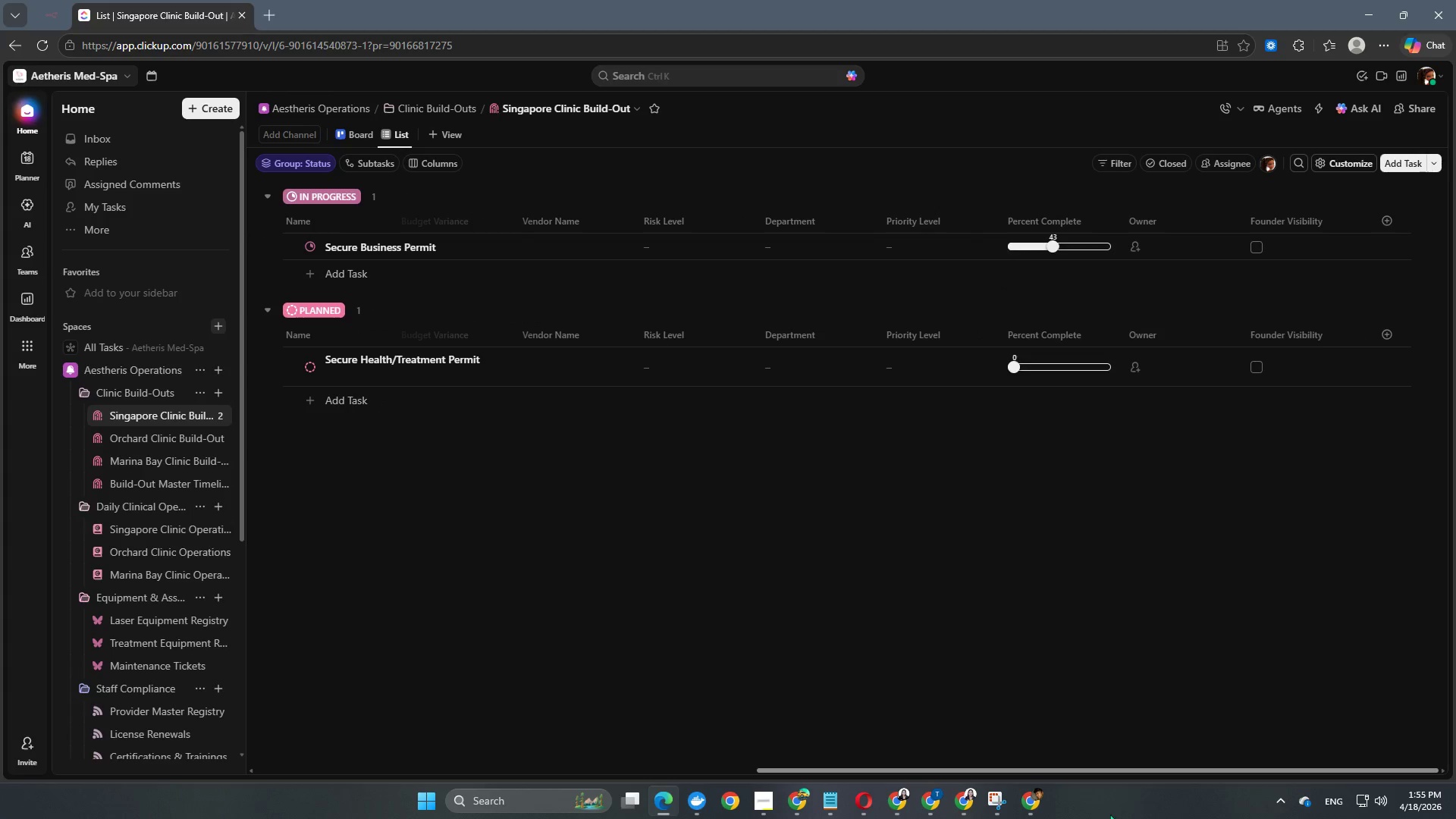 
wait(5.17)
 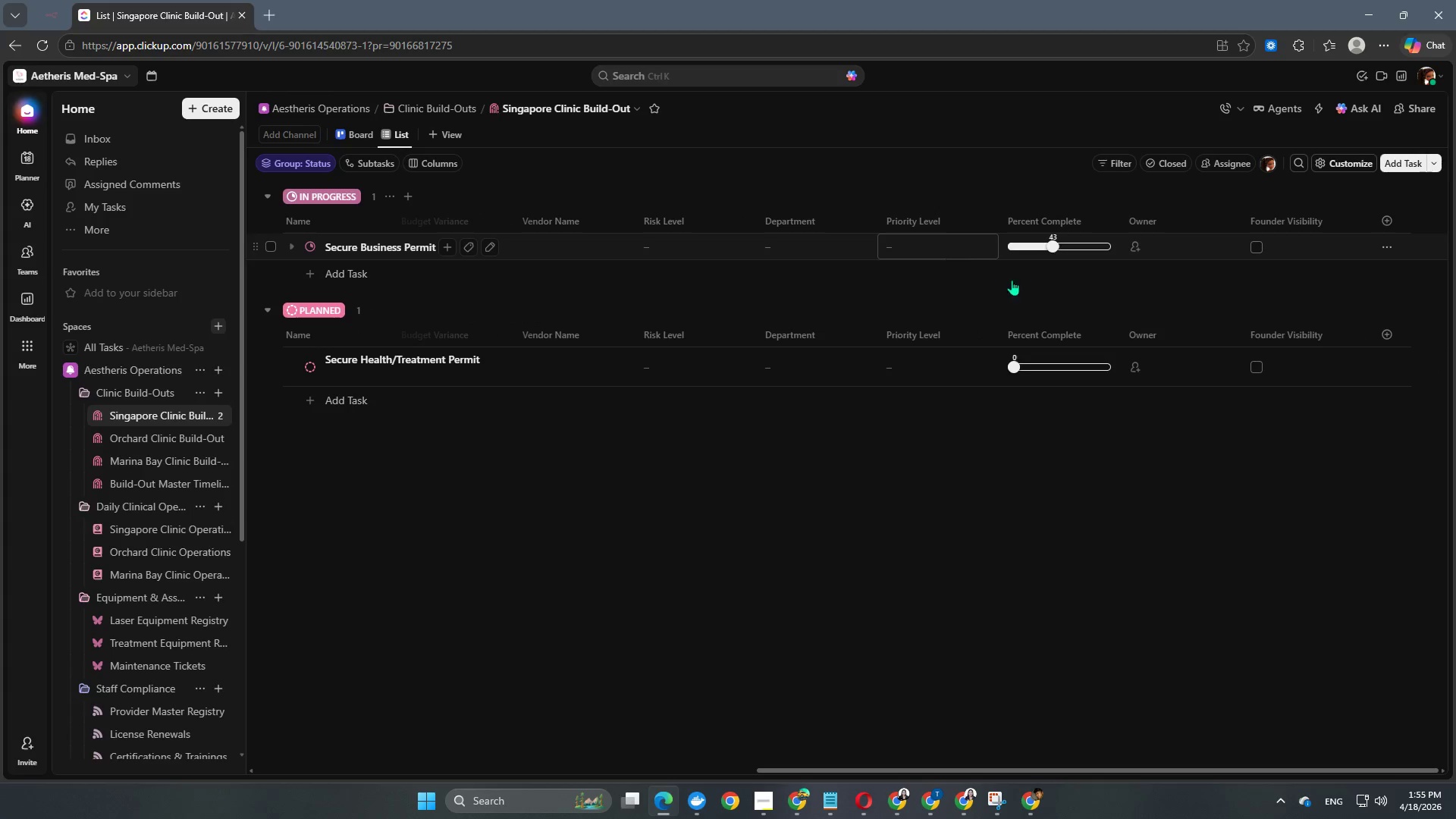 
left_click([1166, 249])
 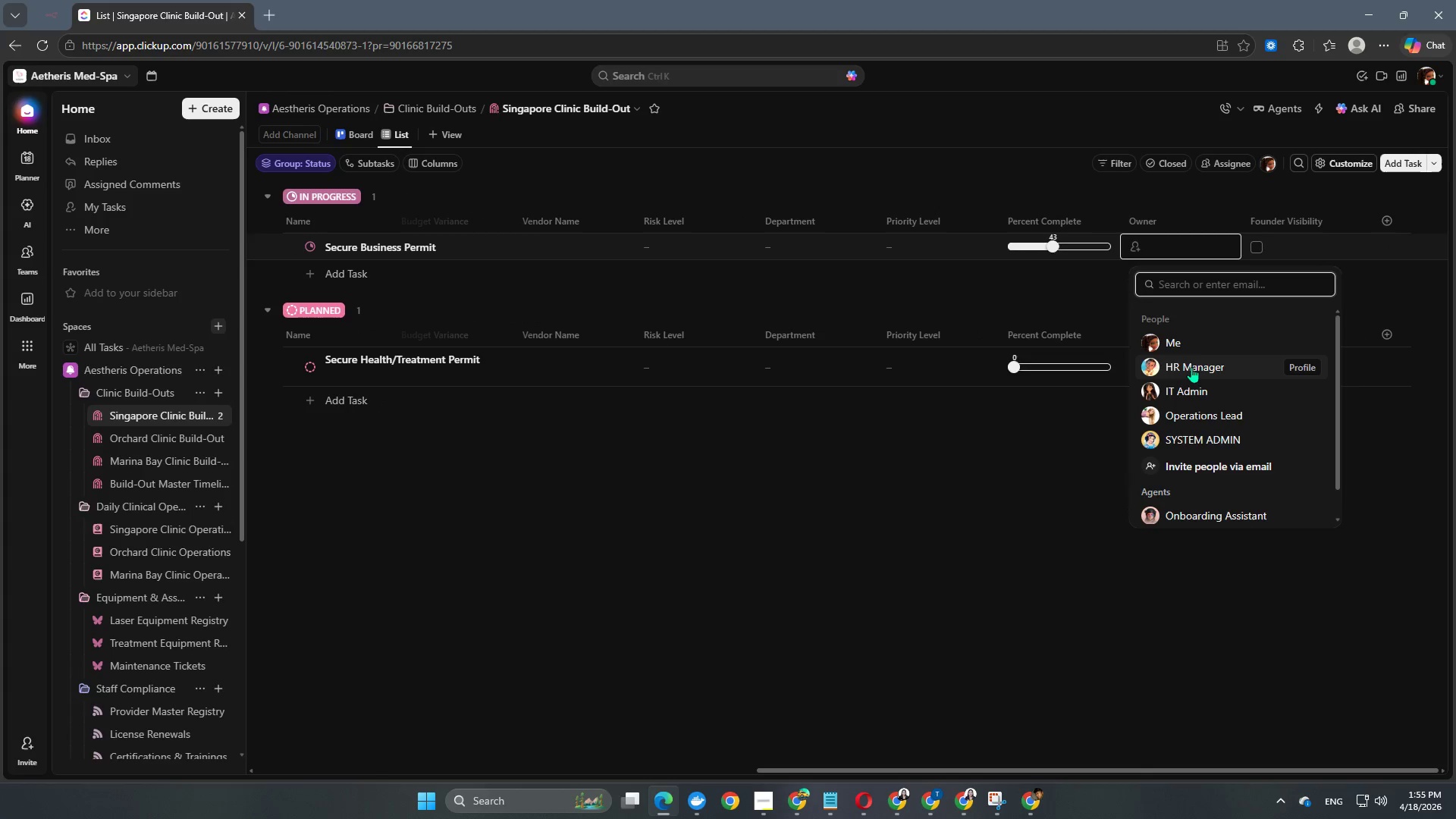 
left_click([1188, 422])
 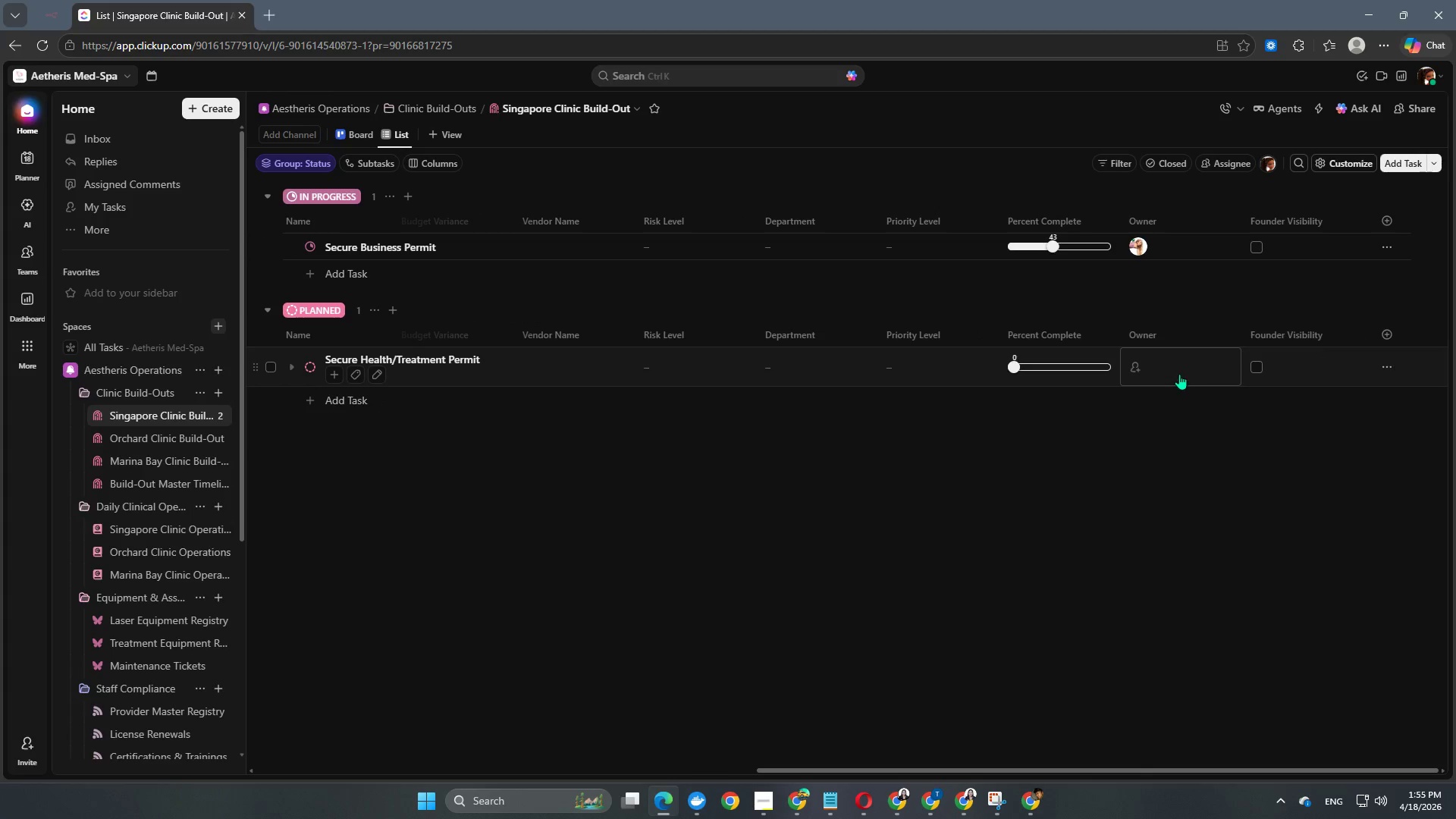 
left_click([1157, 363])
 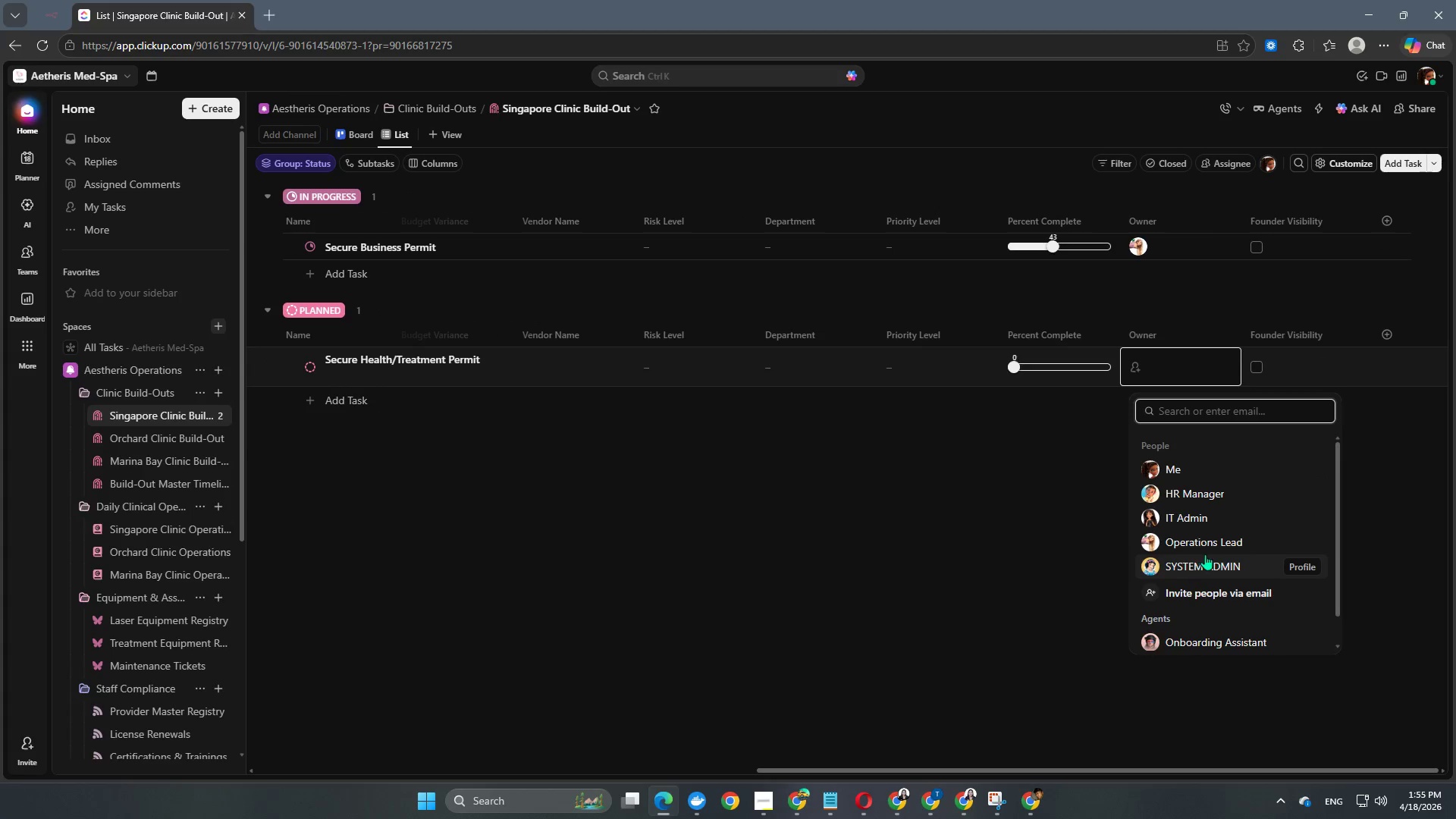 
left_click([1211, 538])
 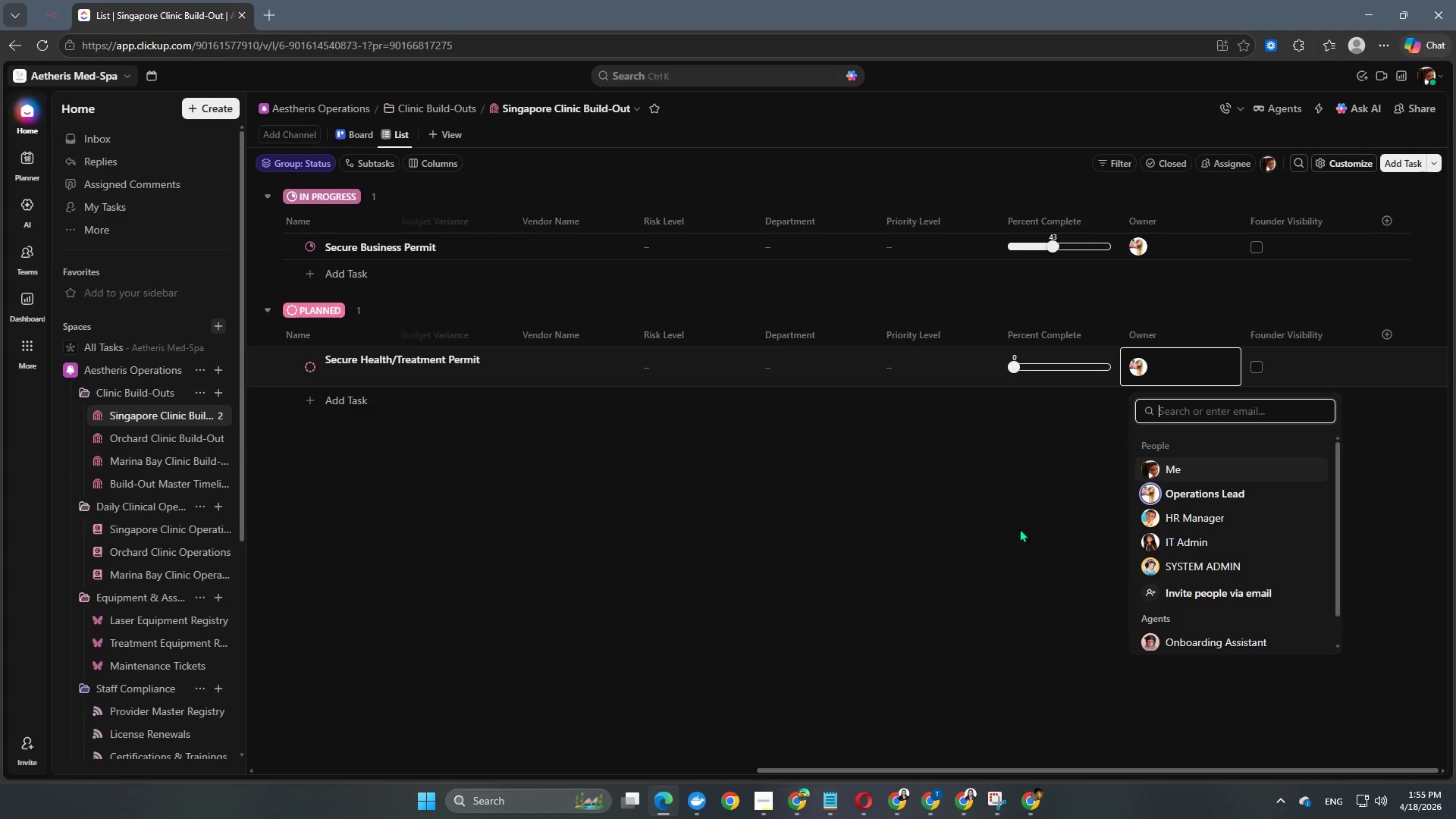 
left_click([1019, 529])
 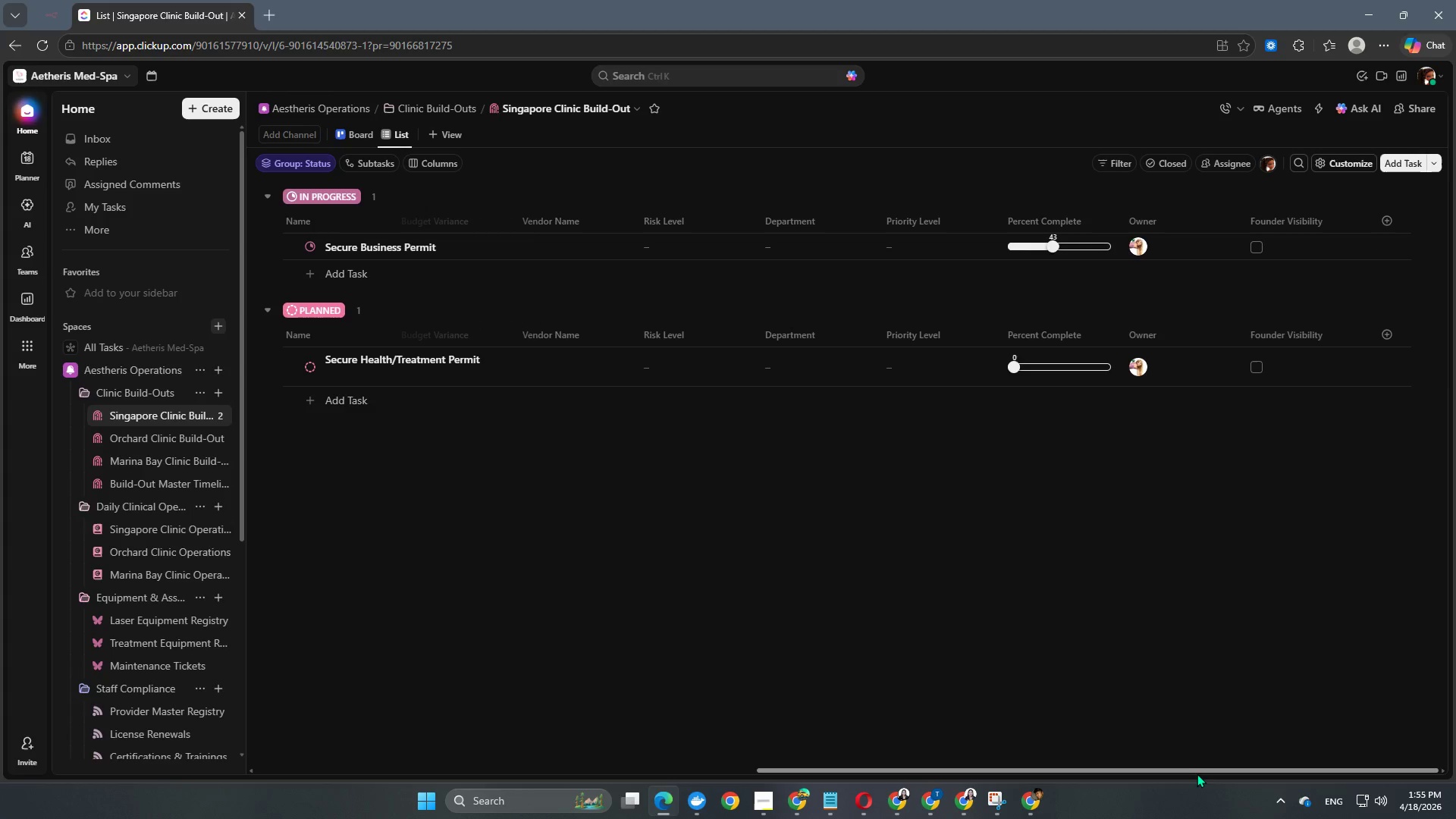 
left_click_drag(start_coordinate=[1197, 774], to_coordinate=[1028, 744])
 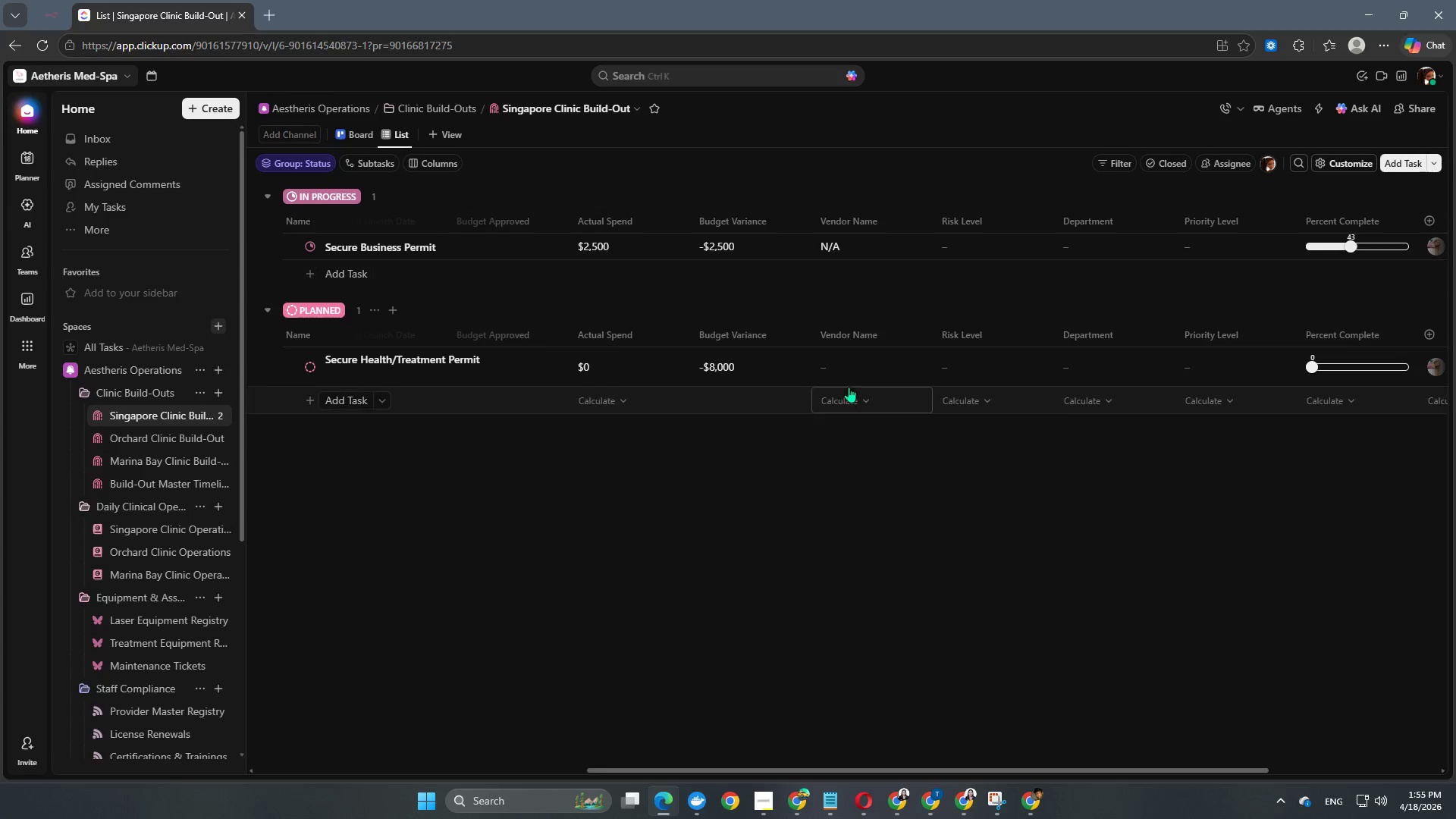 
left_click([855, 357])
 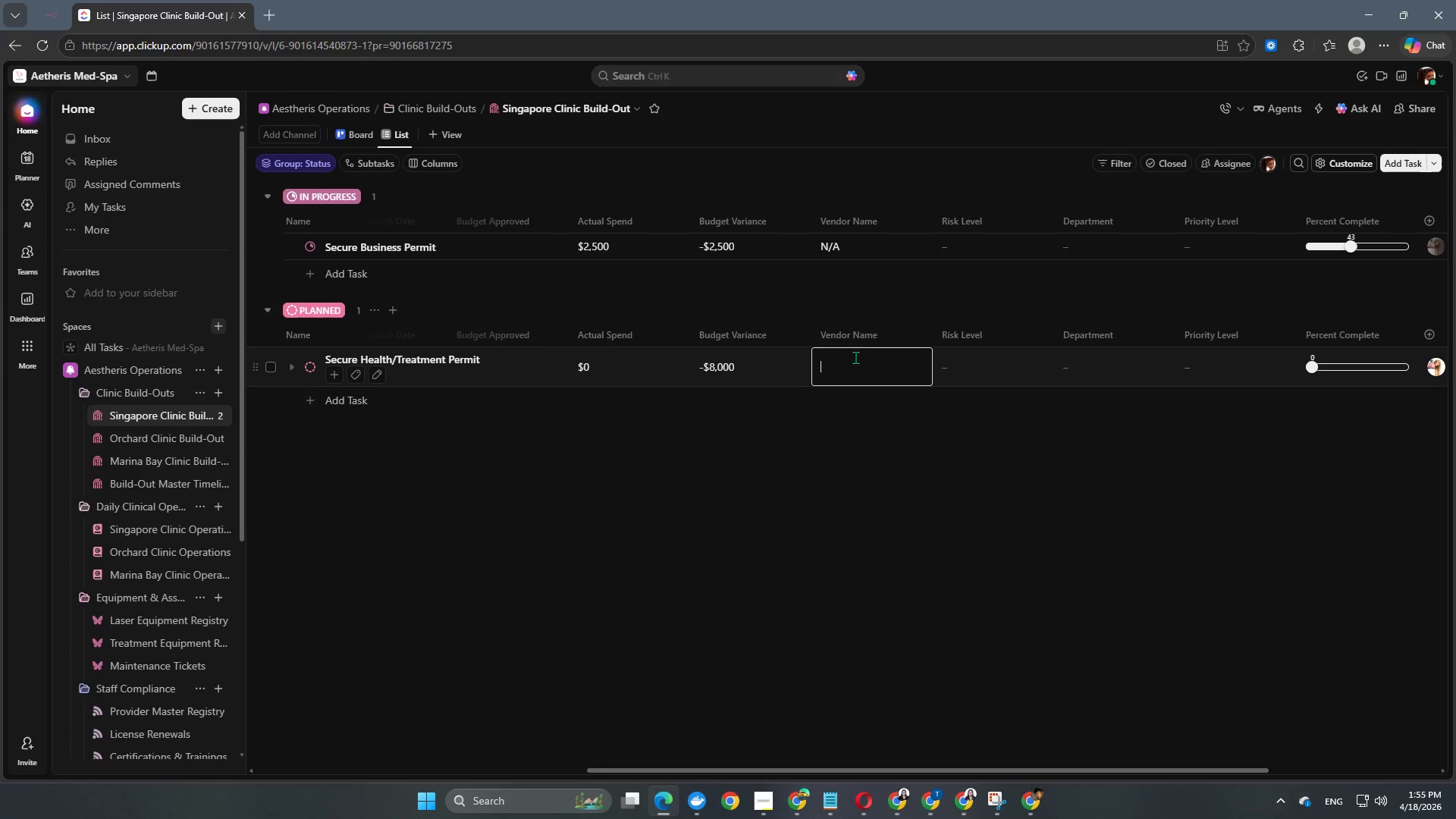 
key(Shift+N)
 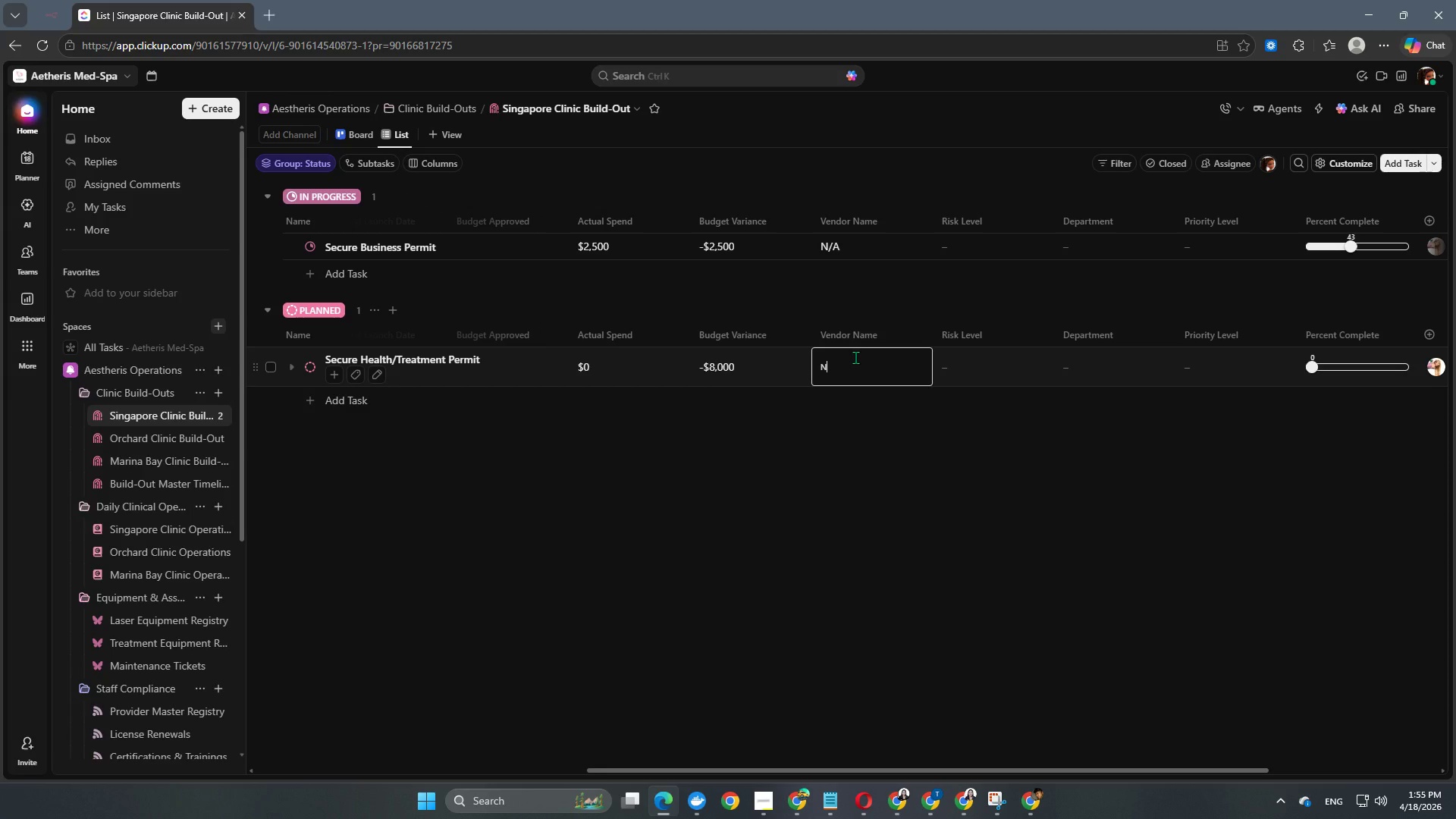 
key(Slash)
 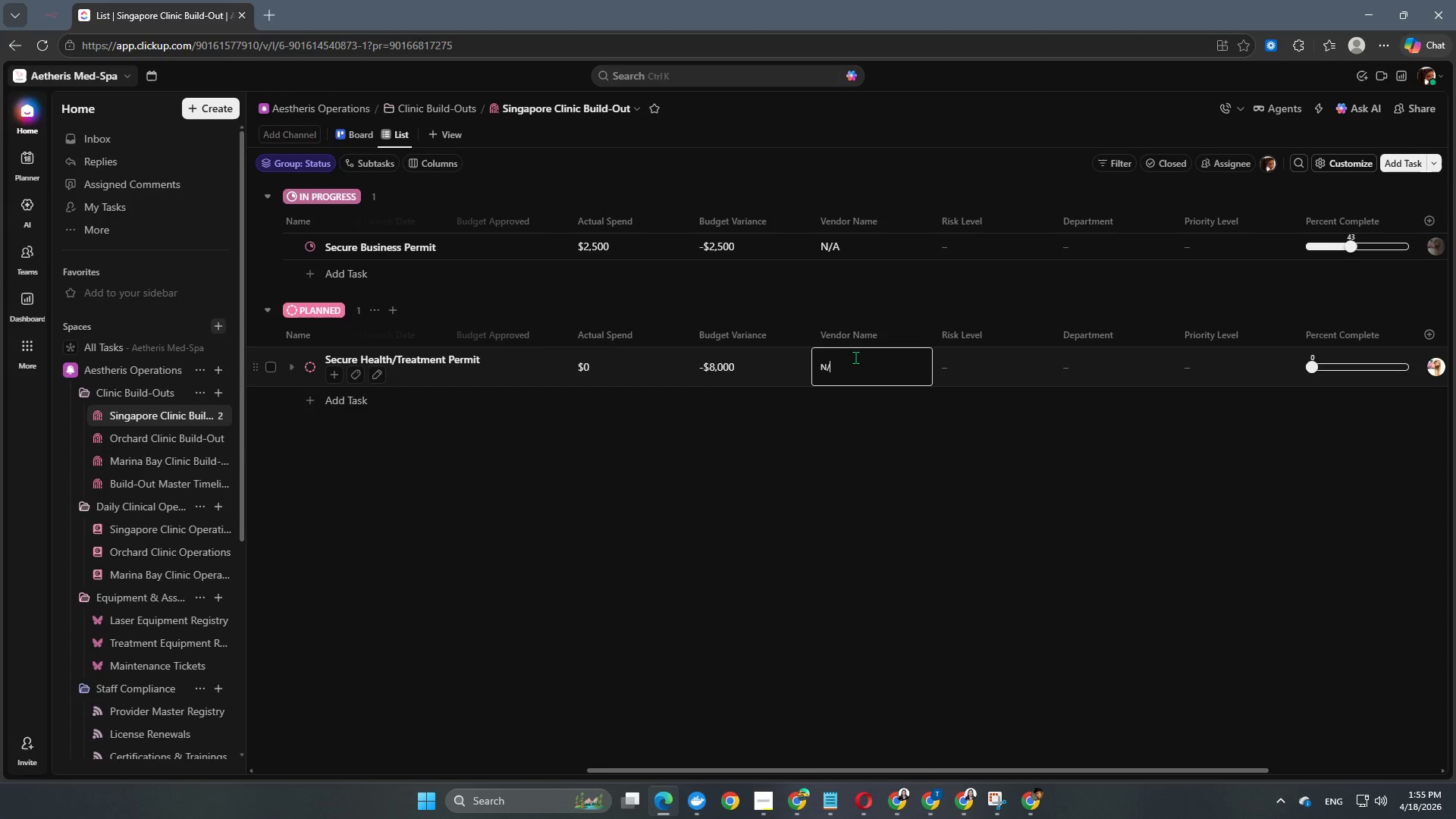 
key(Shift+A)
 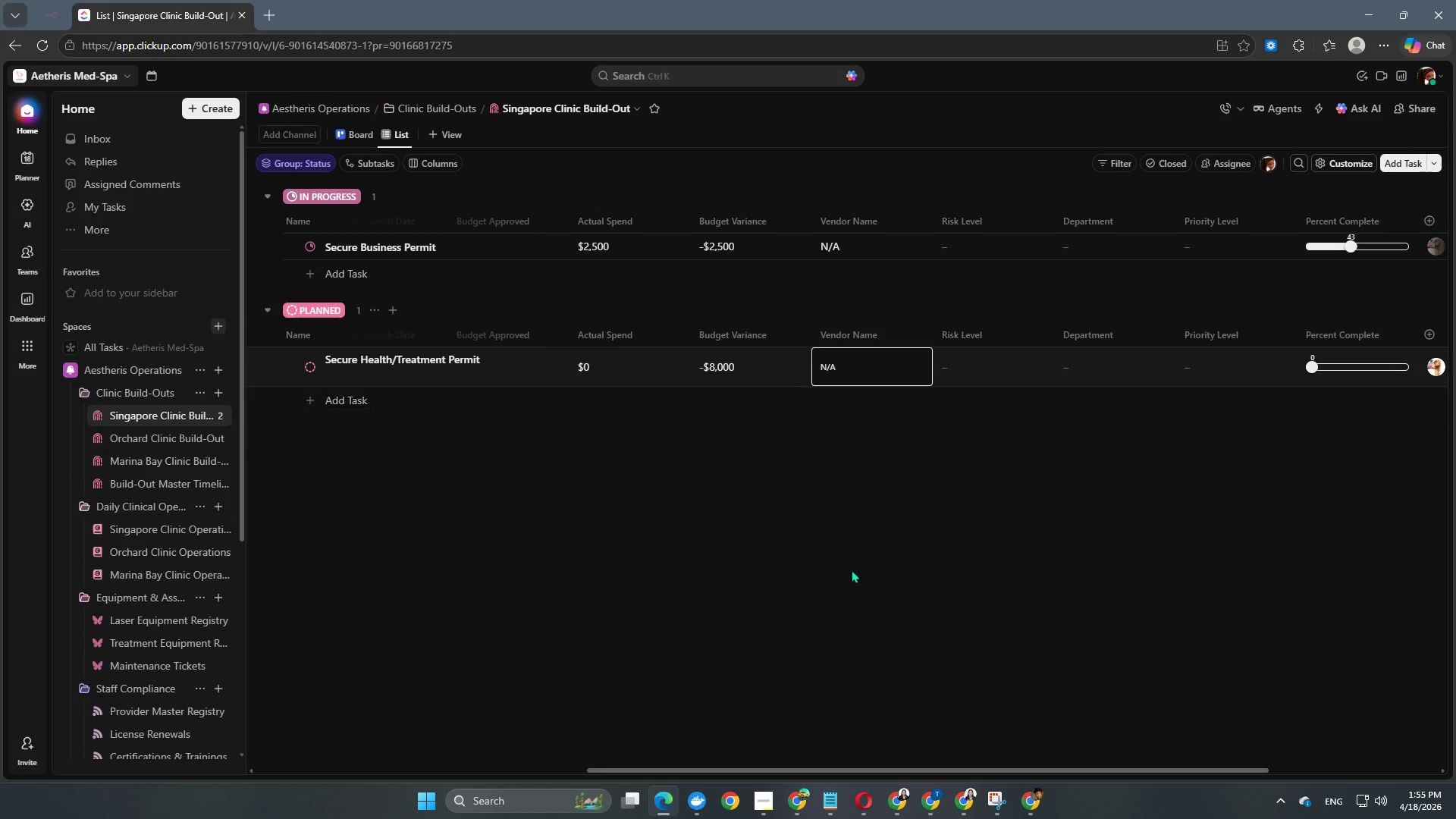 
left_click([849, 572])
 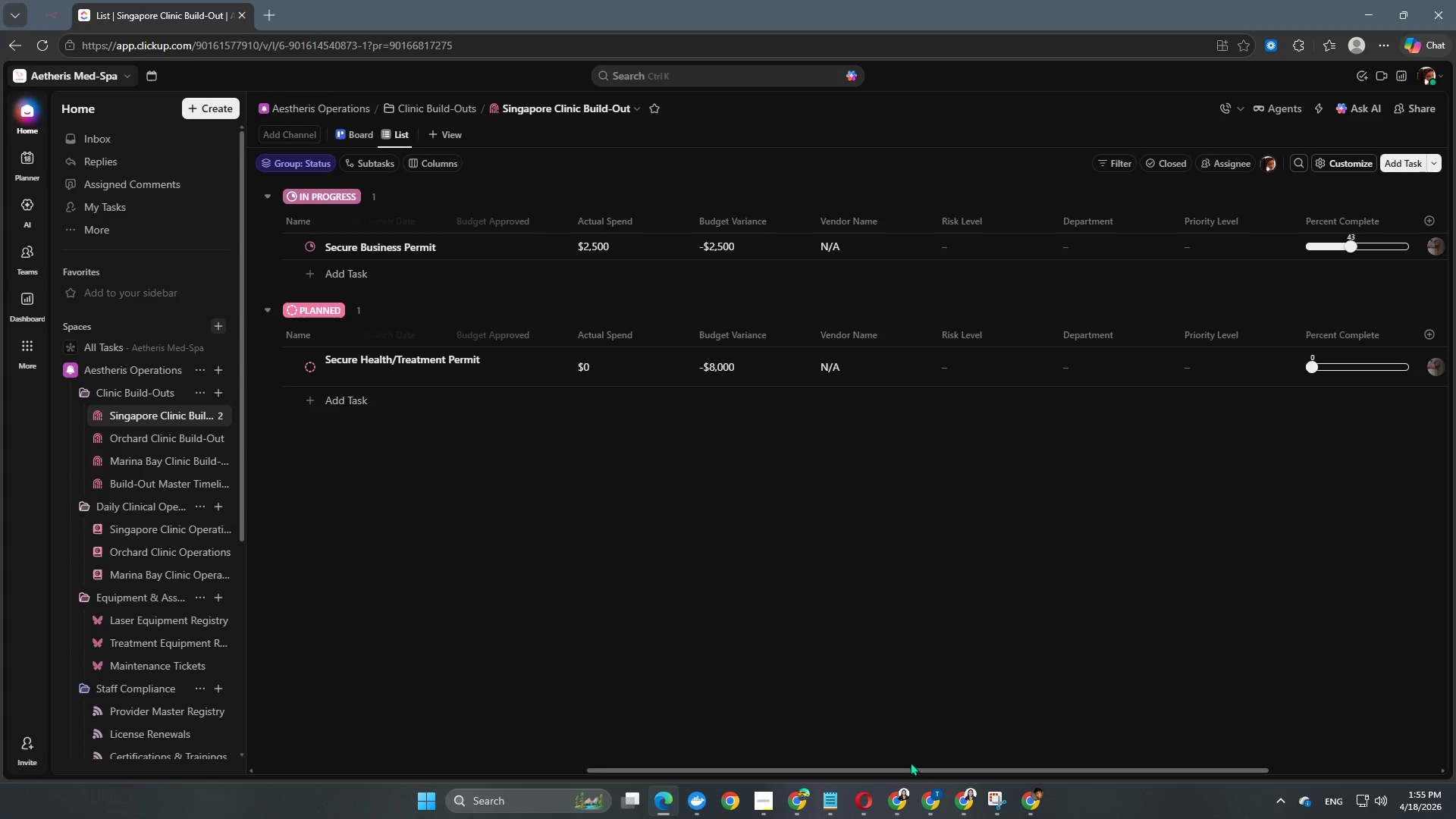 
left_click_drag(start_coordinate=[912, 769], to_coordinate=[497, 745])
 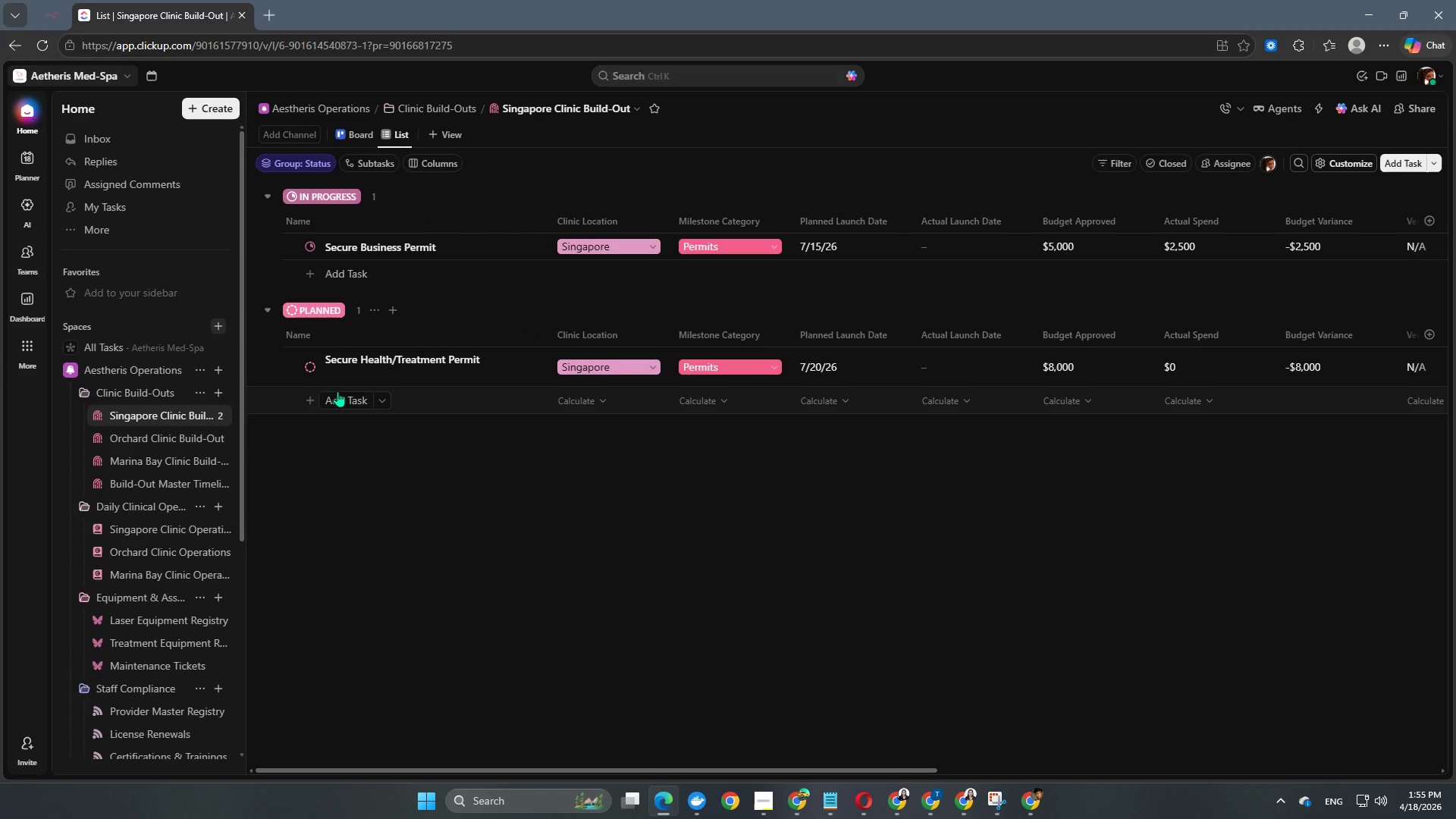 
left_click([337, 391])
 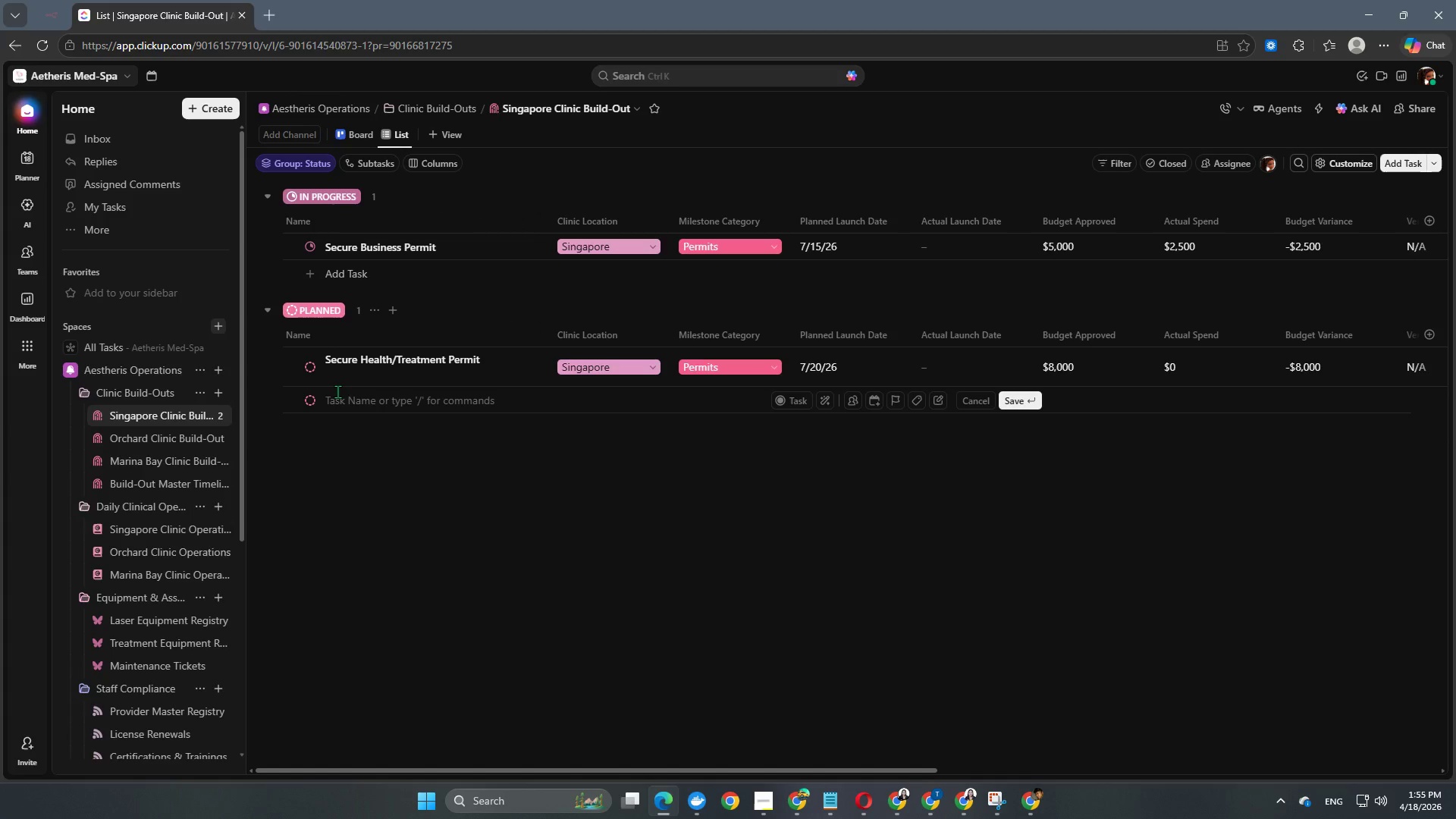 
type(Finalize Interior Design COn)
key(Backspace)
key(Backspace)
type(onv)
key(Backspace)
type(cept)
 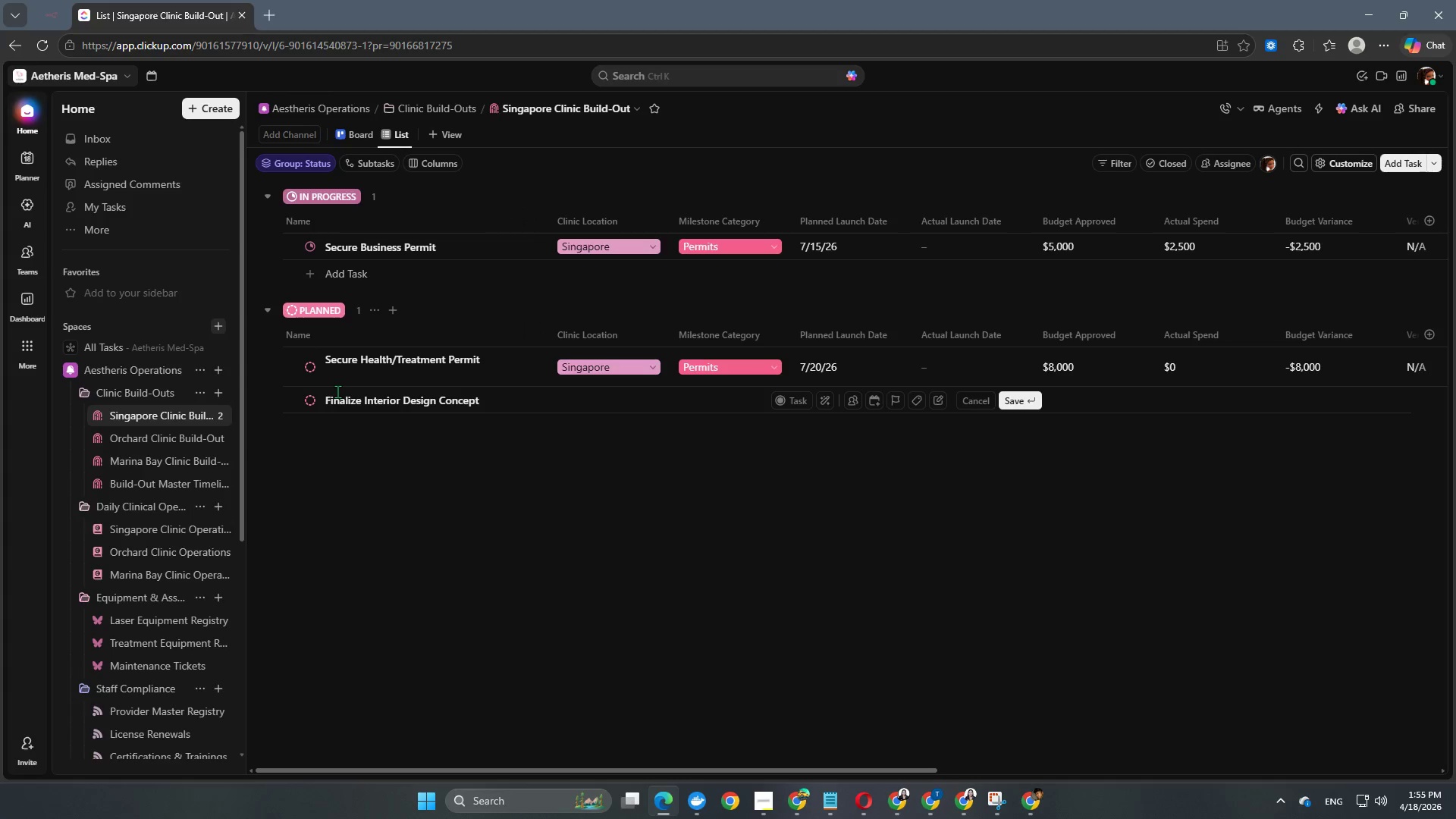 
left_click([424, 477])
 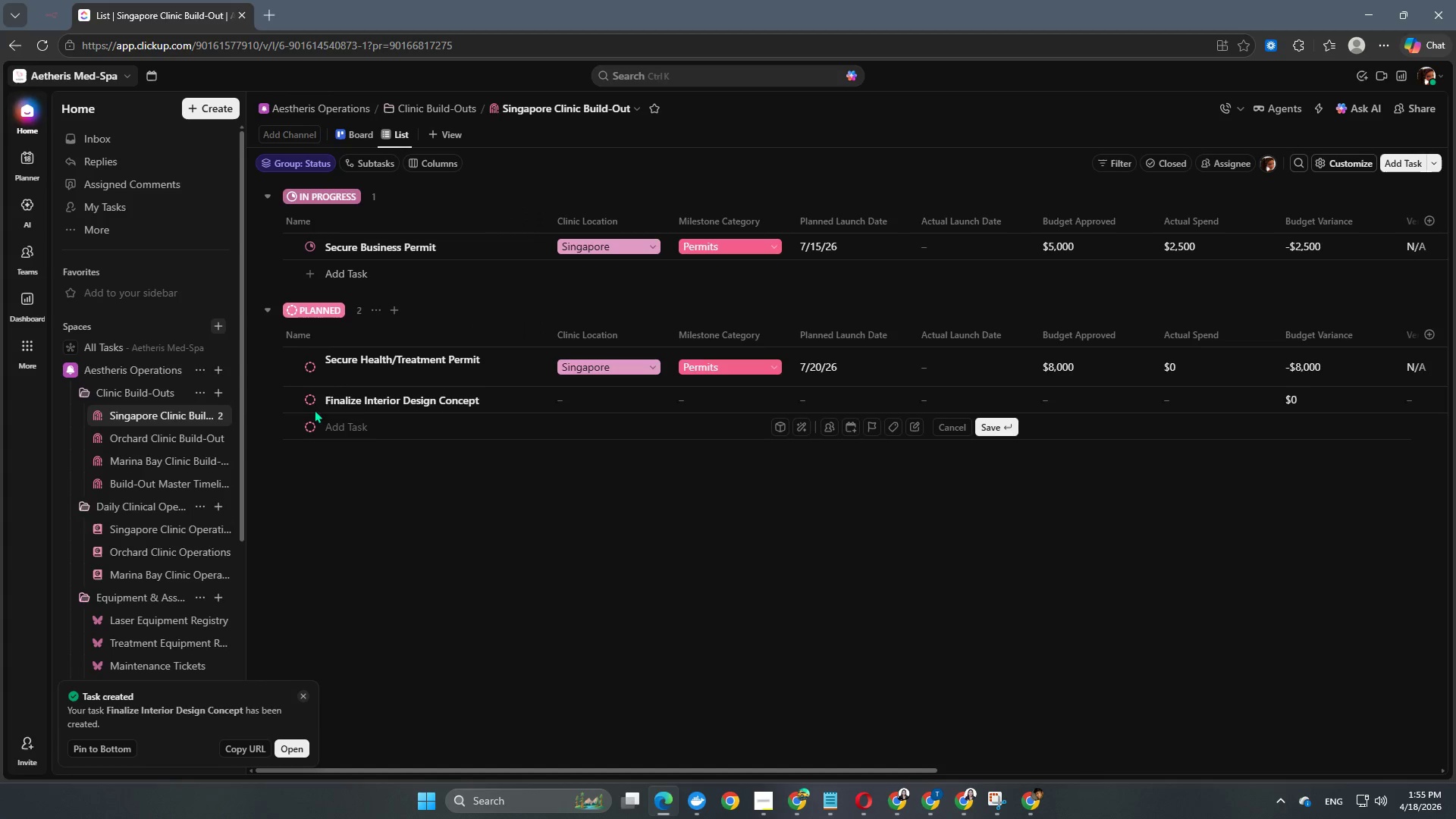 
left_click([310, 402])
 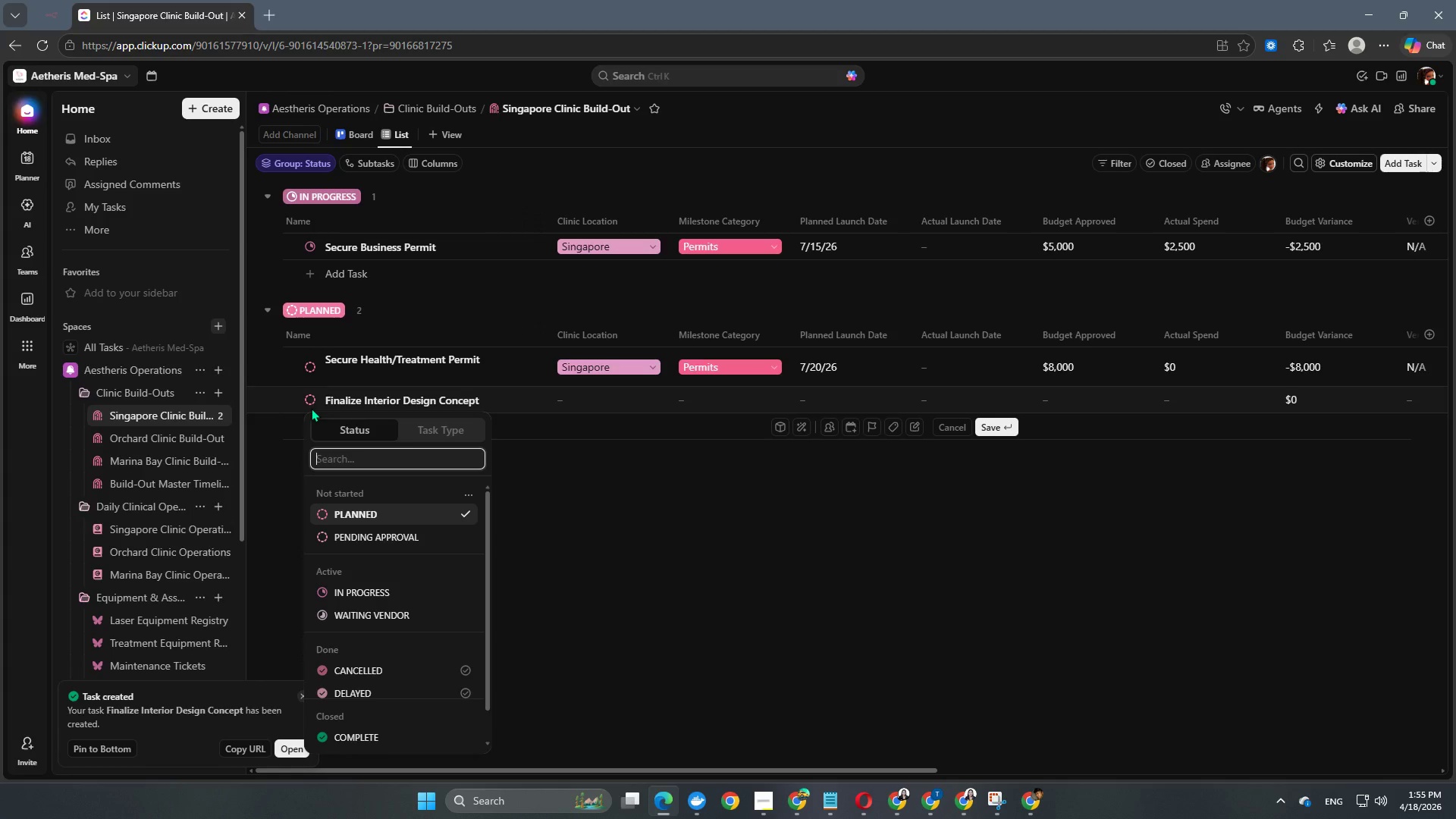 
scroll: coordinate [384, 541], scroll_direction: down, amount: 2.0
 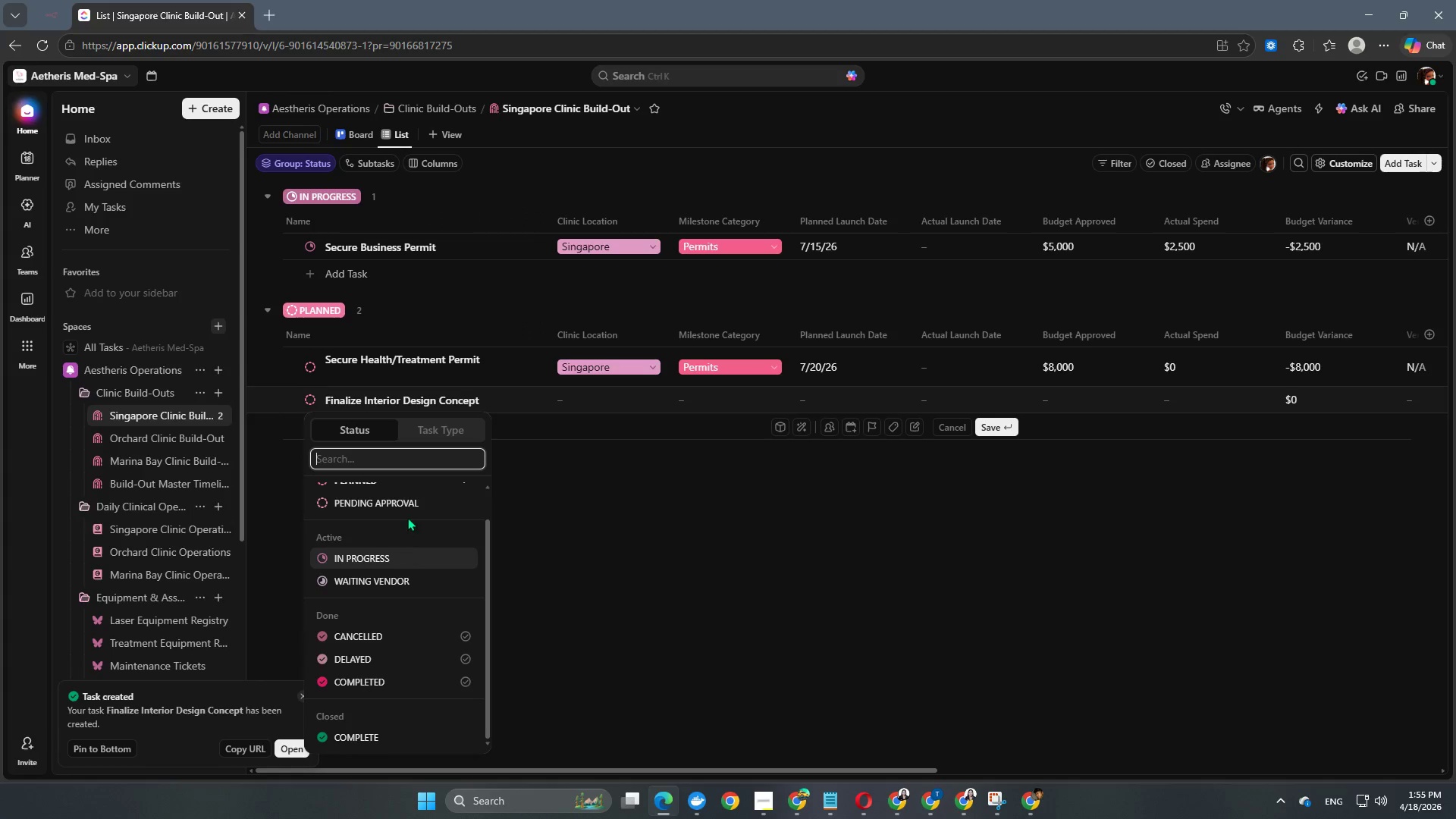 
left_click([413, 502])
 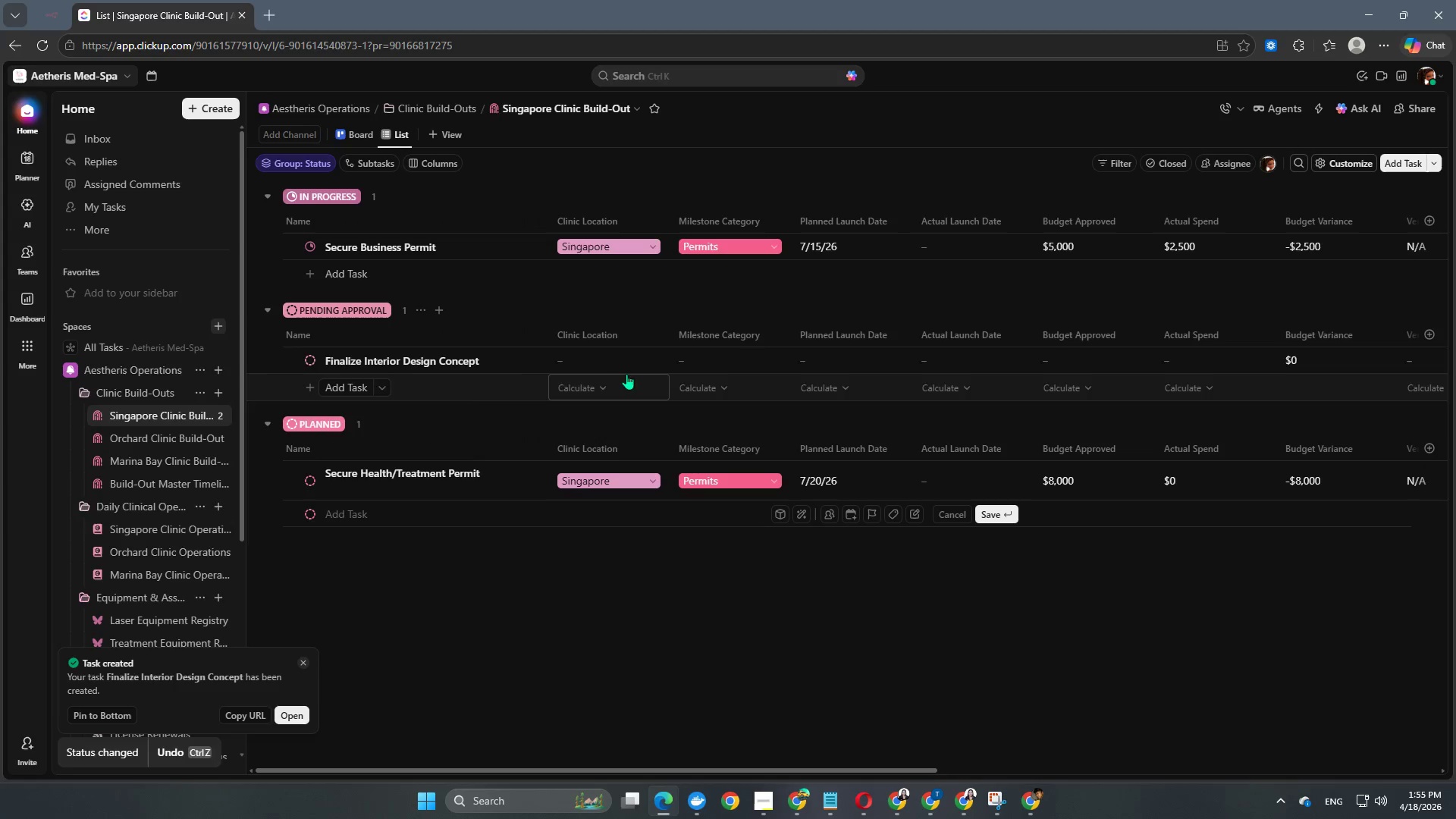 
left_click([611, 369])
 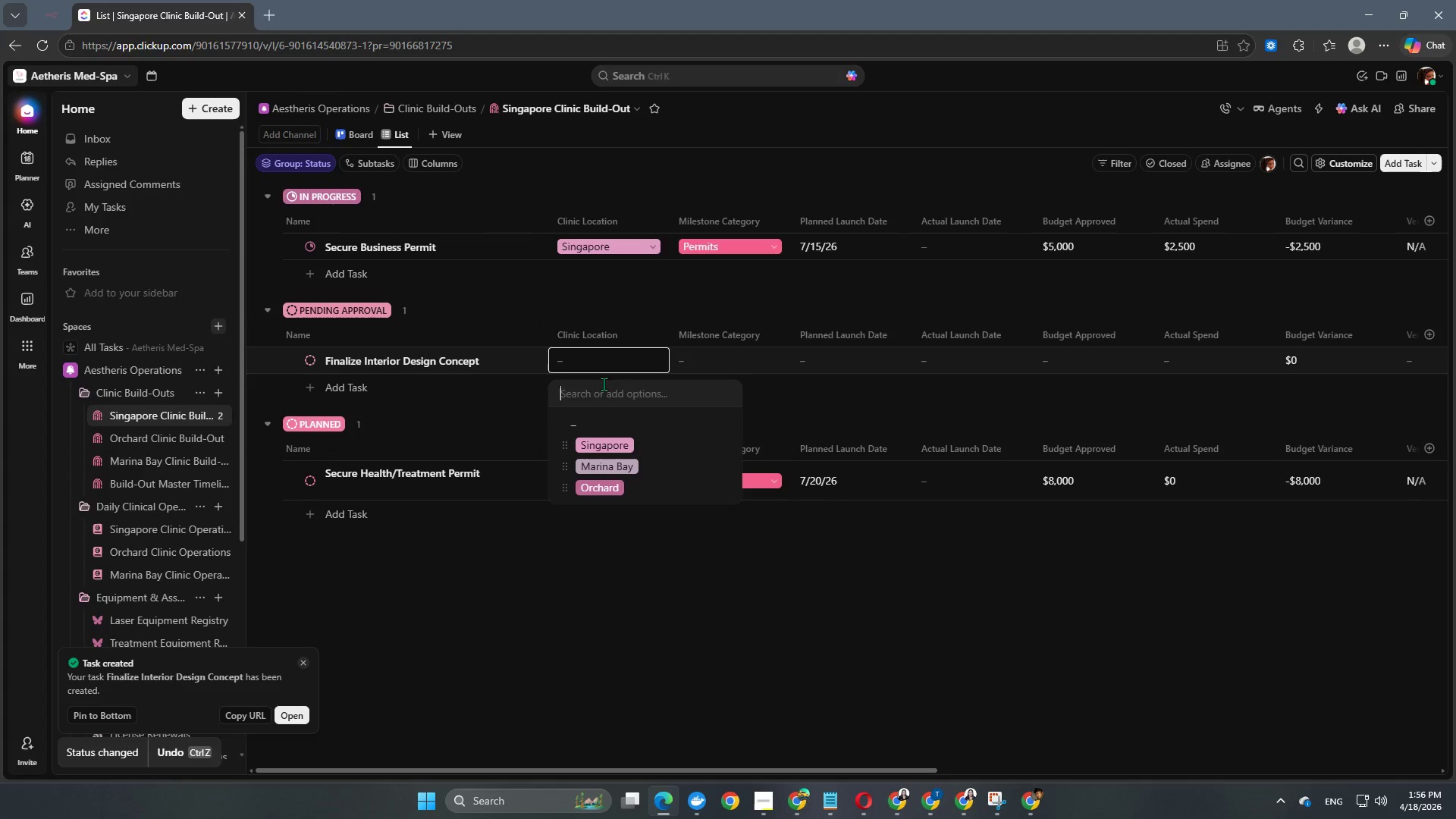 
left_click([606, 454])
 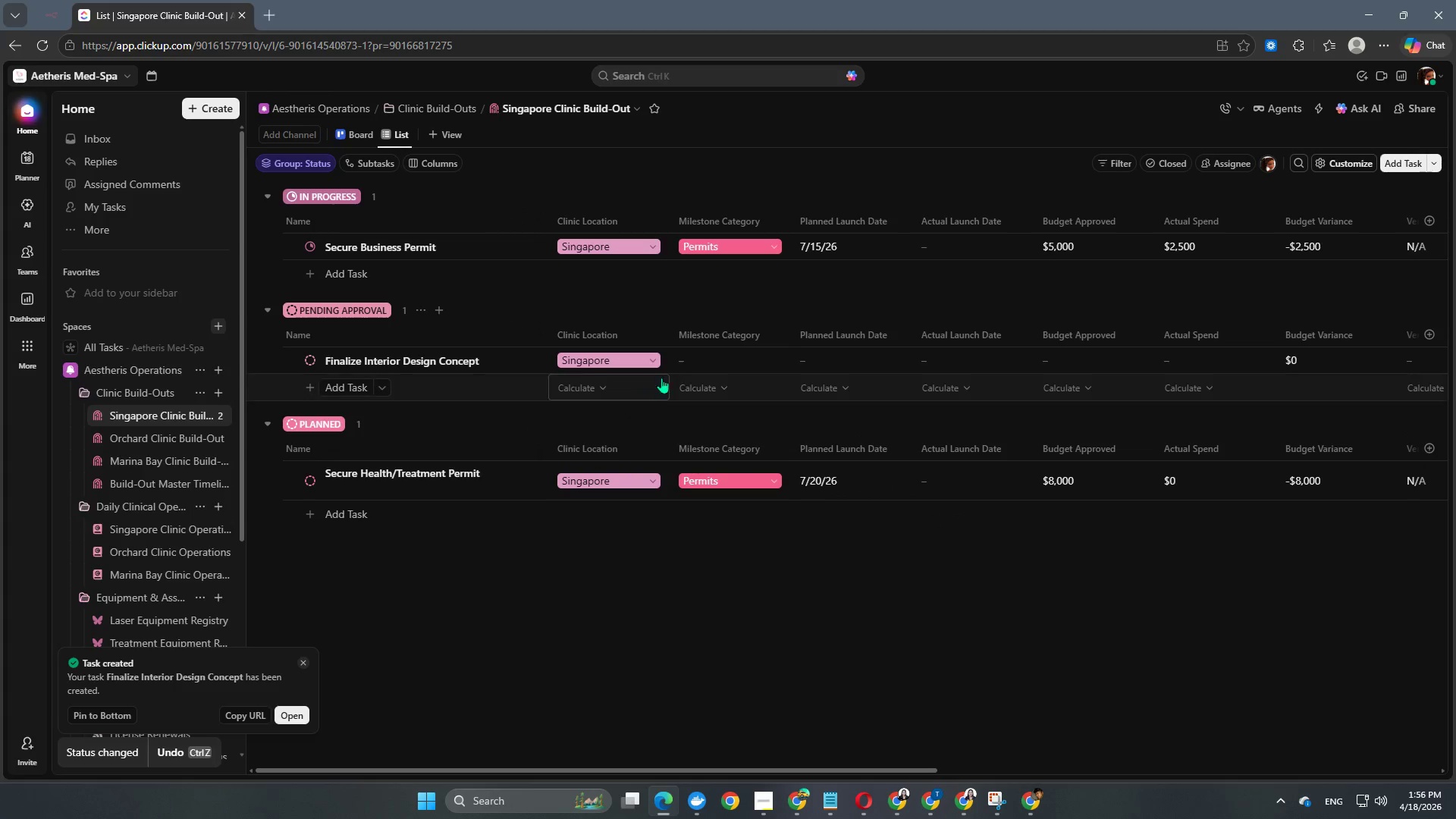 
left_click([692, 361])
 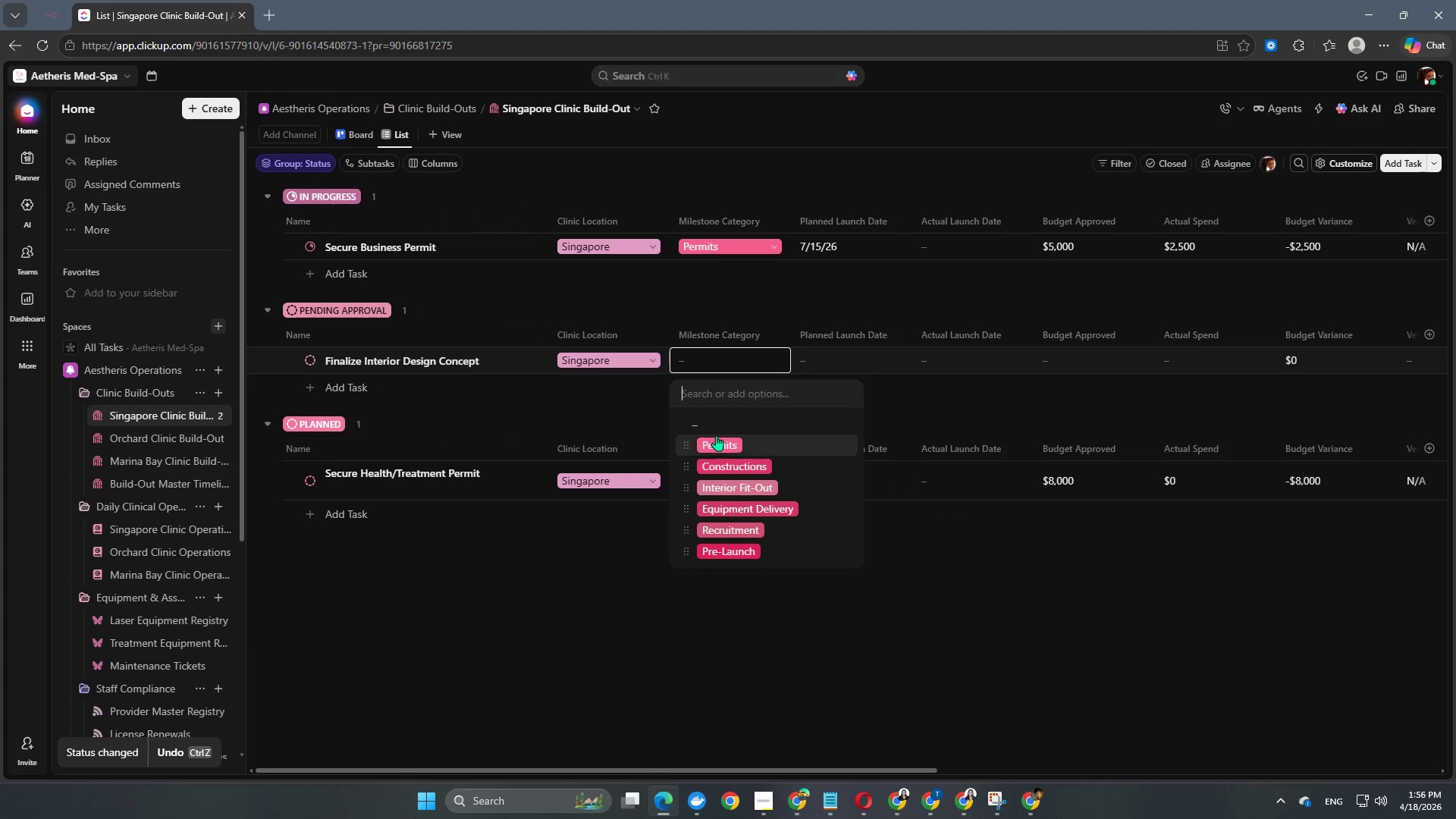 
left_click([744, 491])
 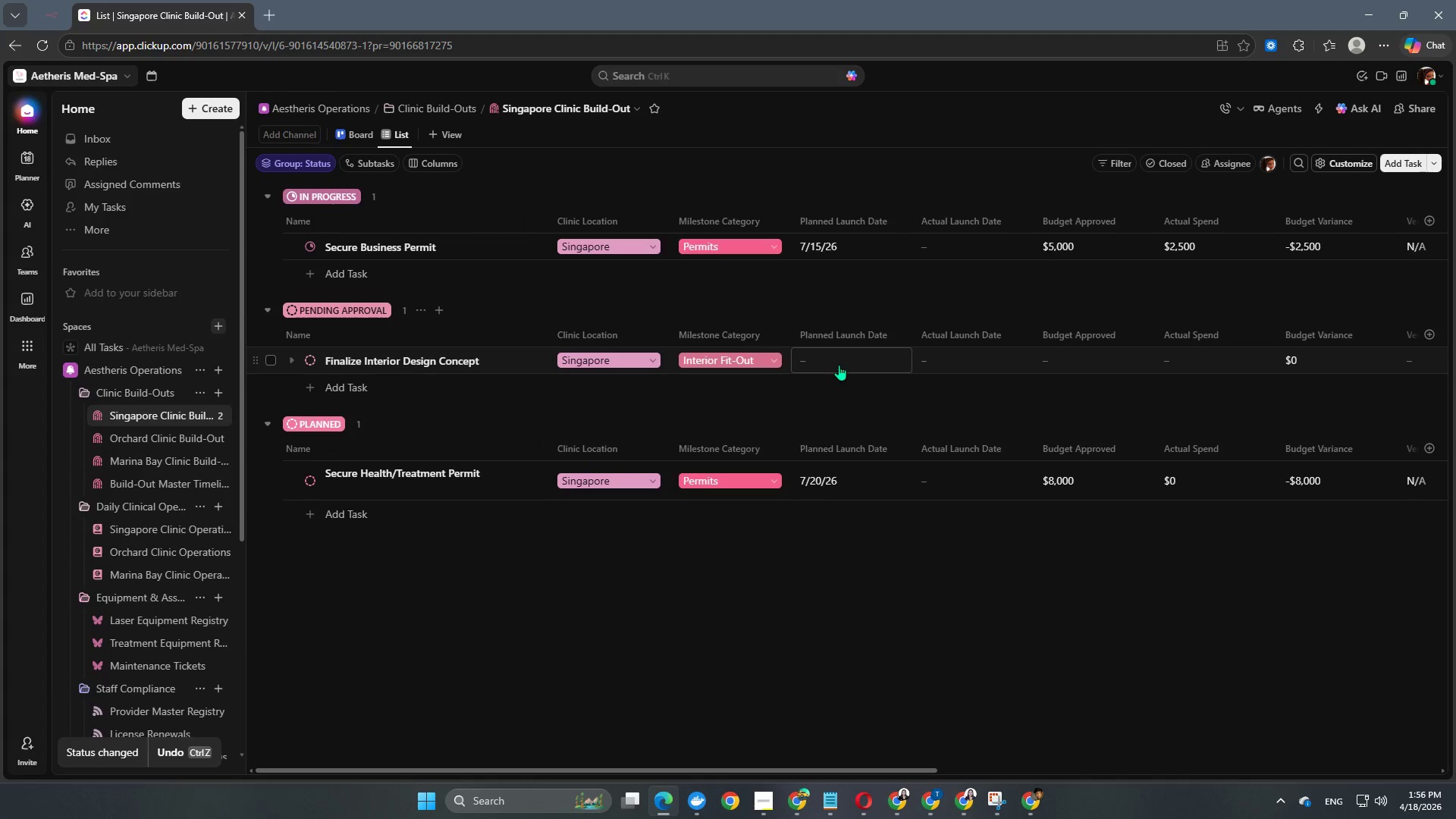 
left_click([846, 362])
 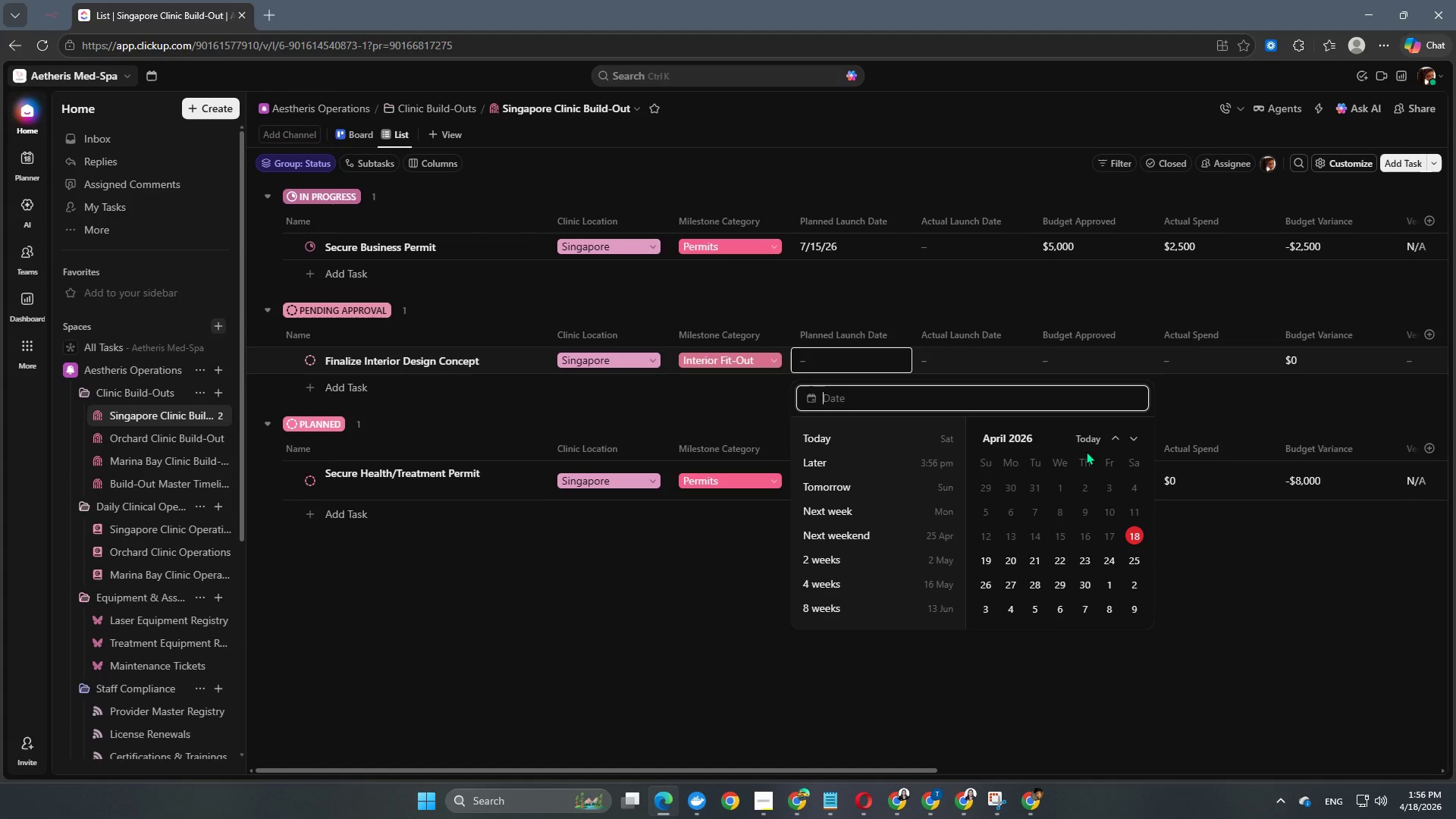 
double_click([1128, 437])
 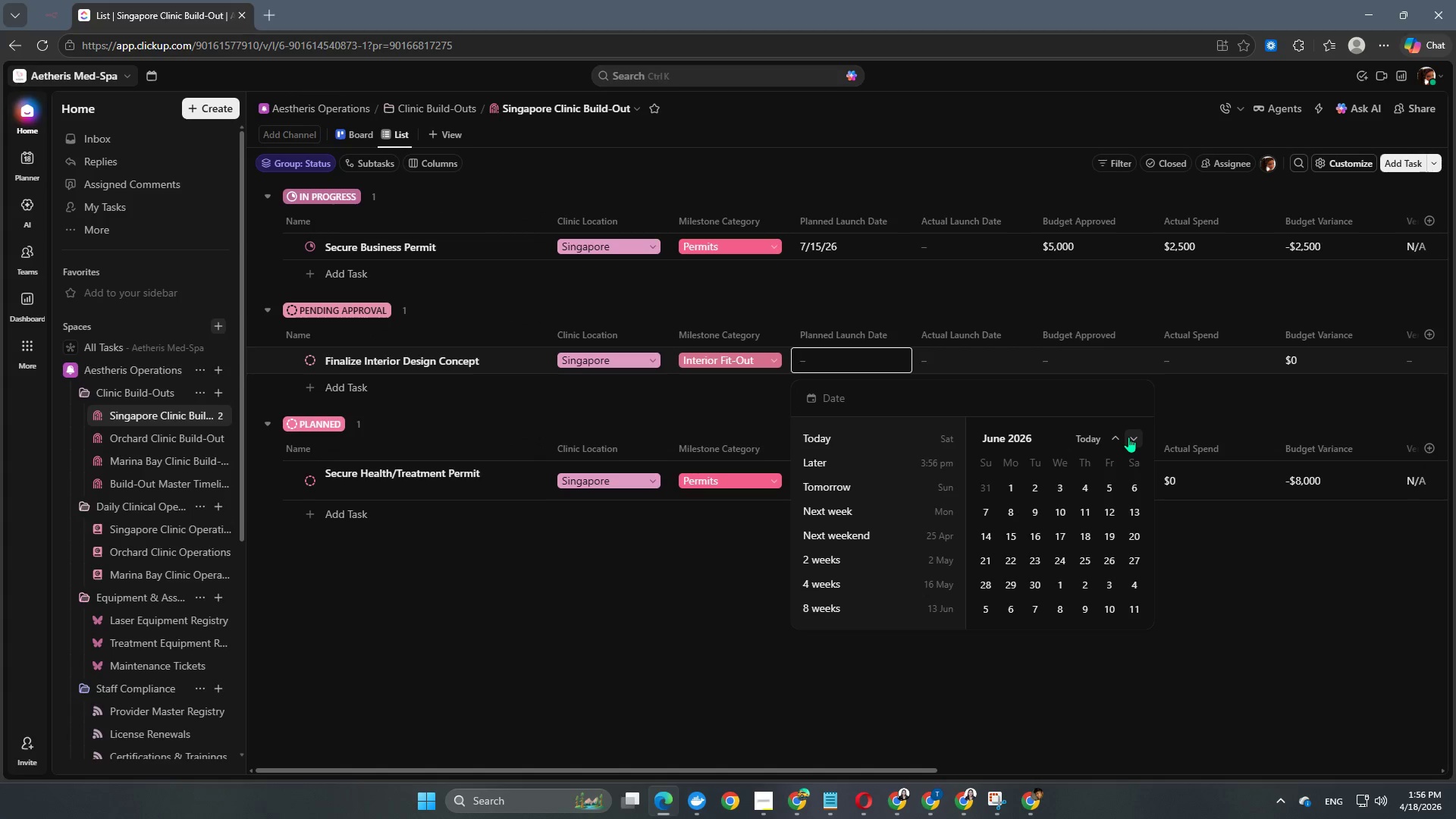 
left_click([1128, 437])
 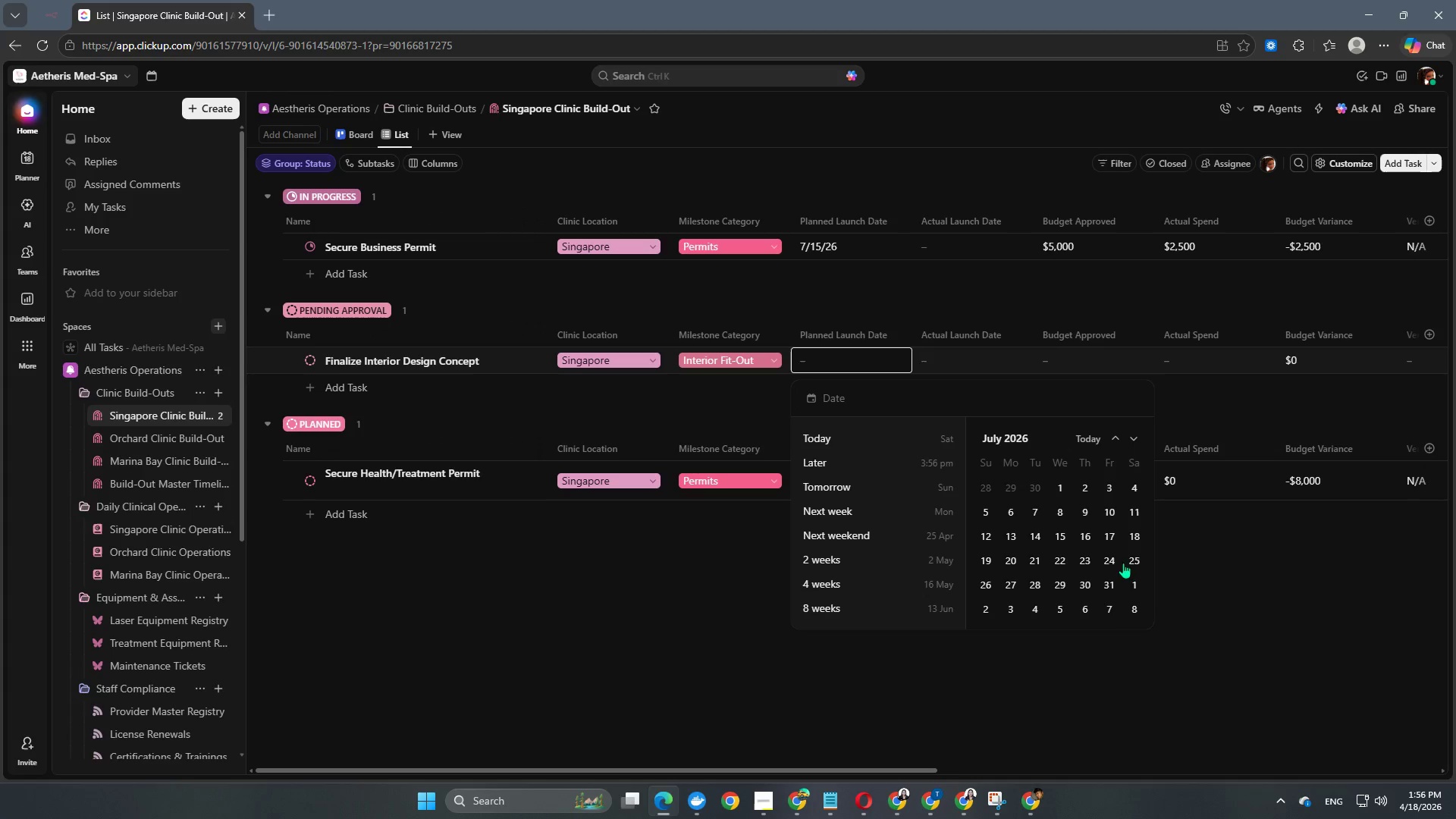 
left_click([1145, 566])
 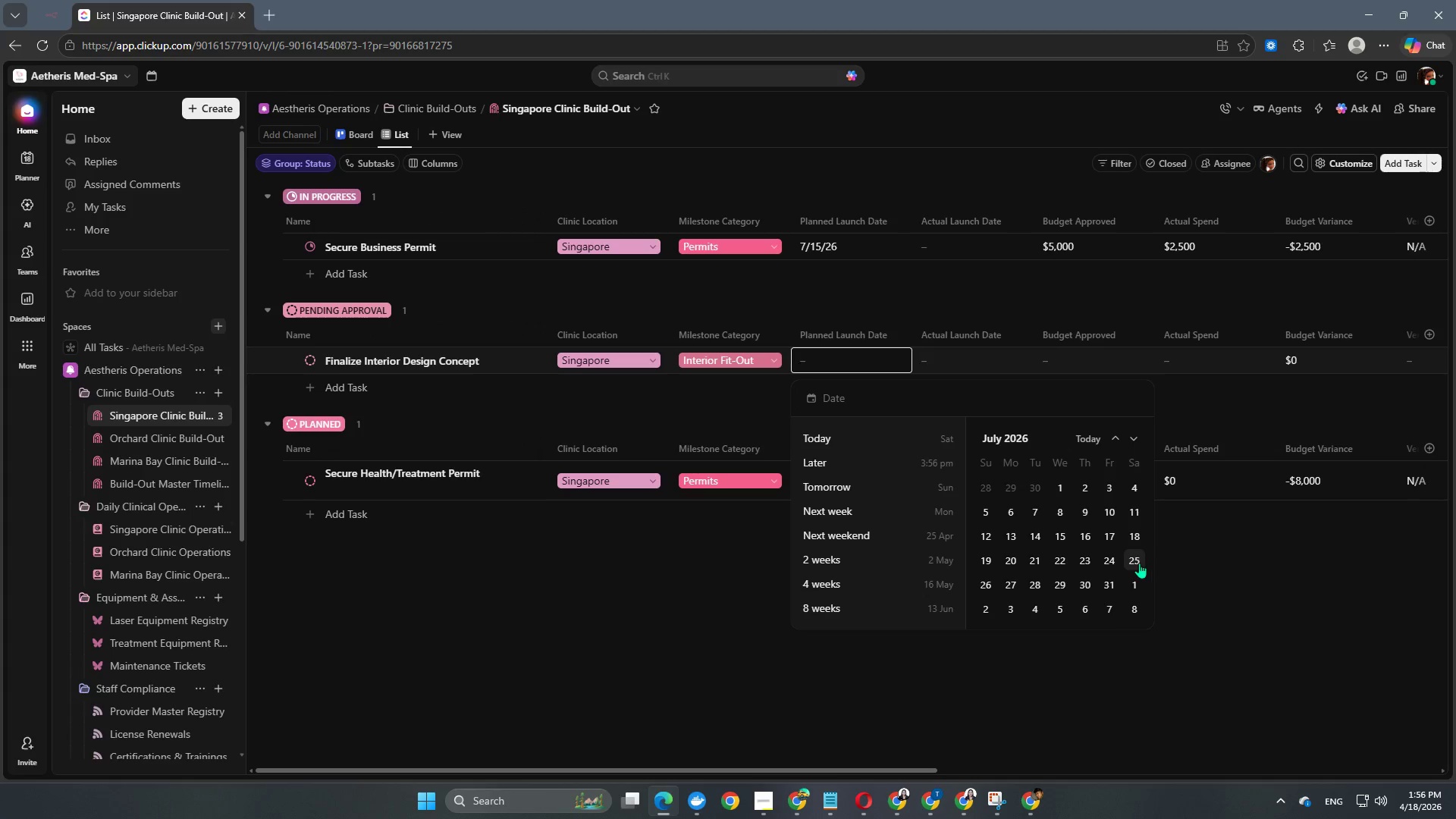 
left_click([1138, 562])
 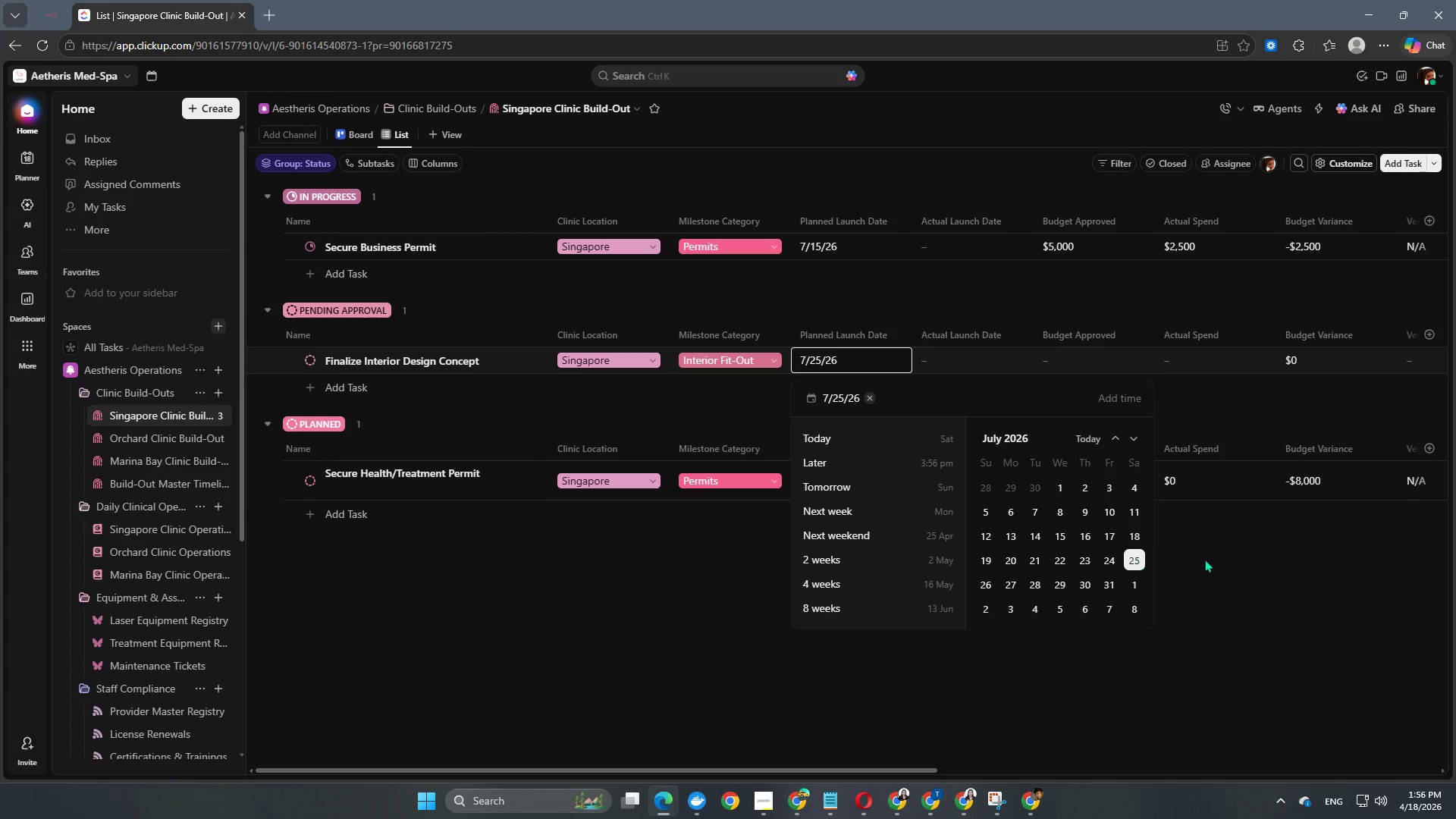 
left_click([1225, 560])
 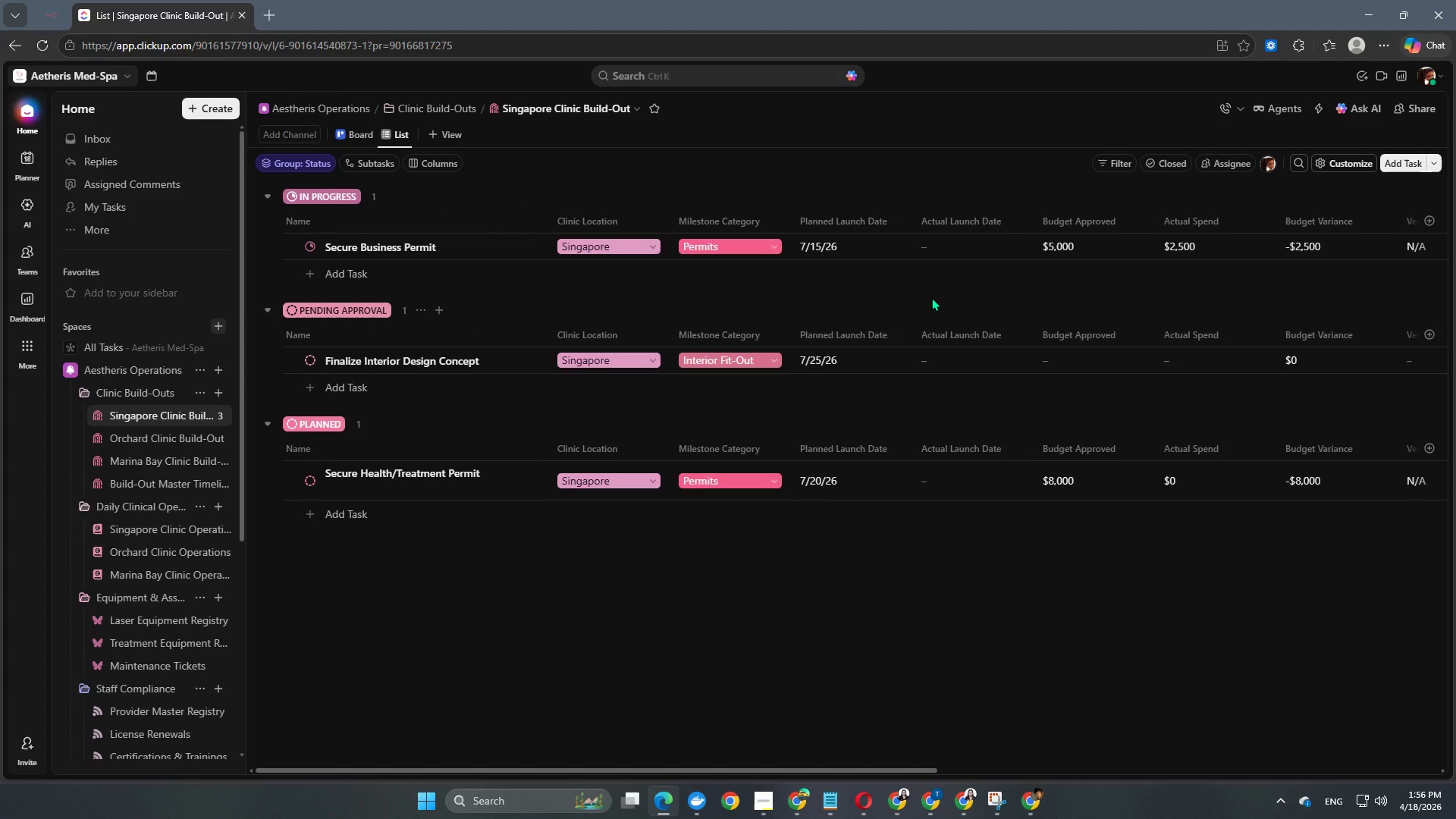 
wait(5.84)
 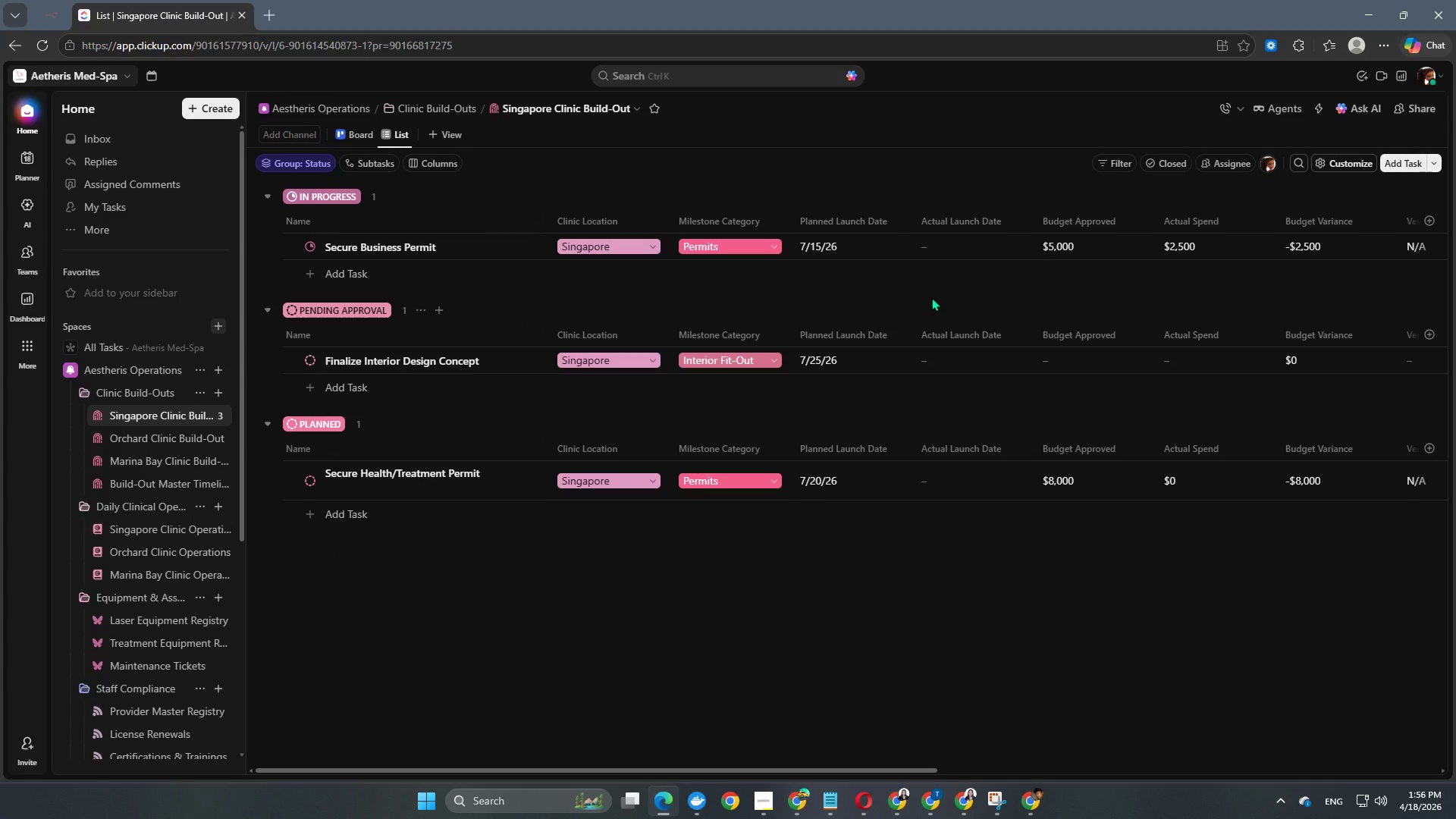 
left_click([1088, 340])
 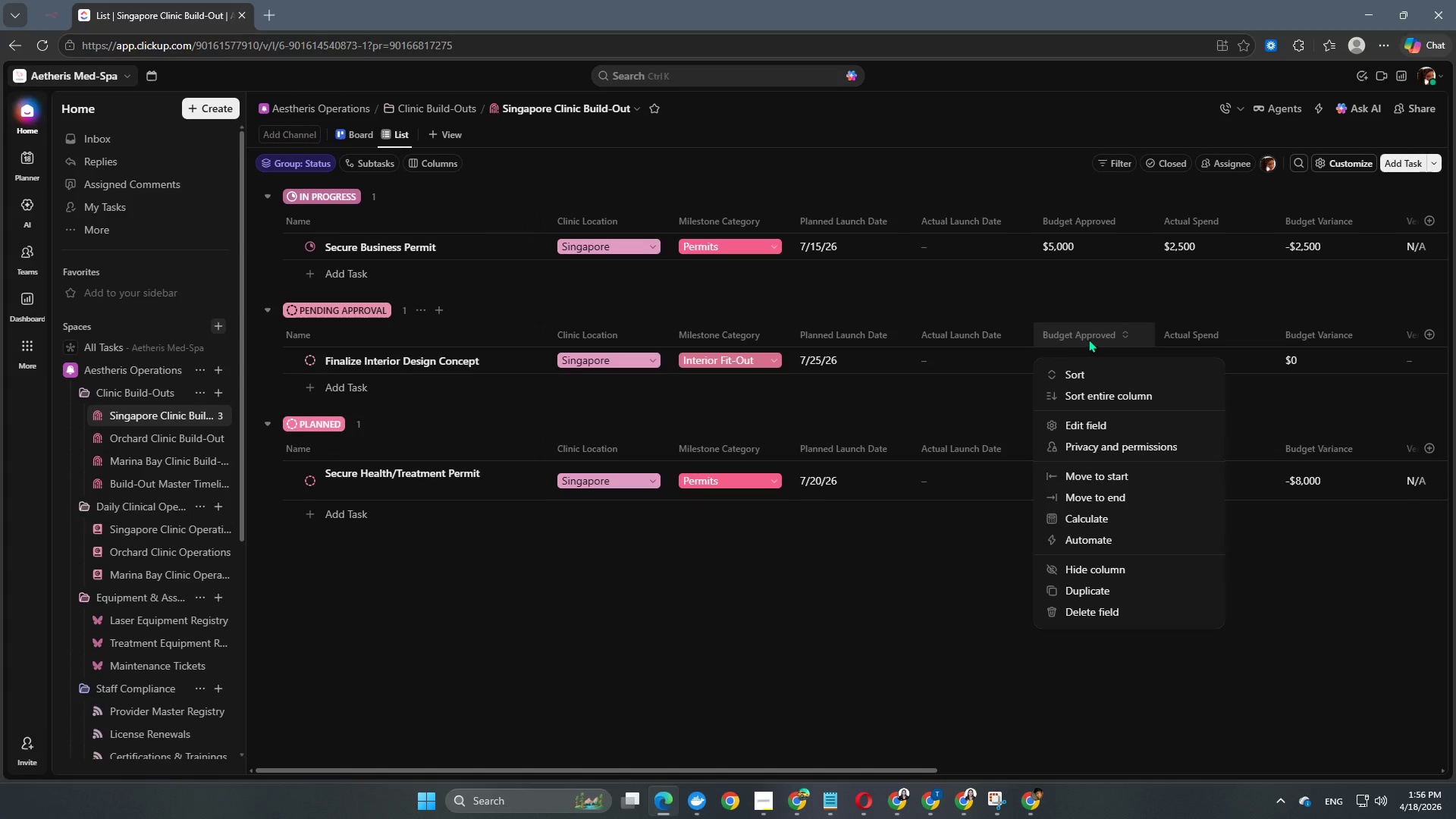 
left_click([1089, 338])
 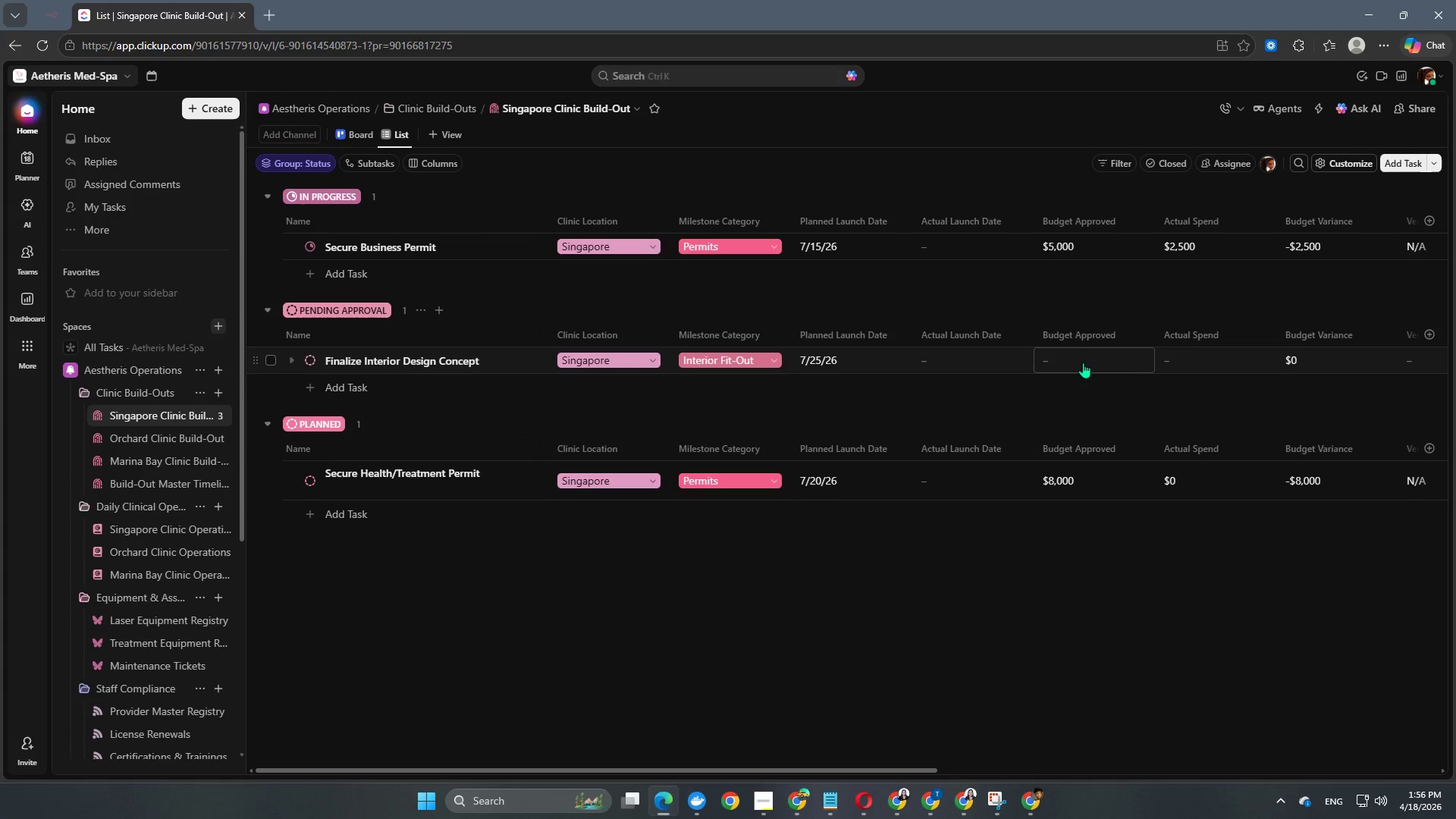 
left_click([1083, 362])
 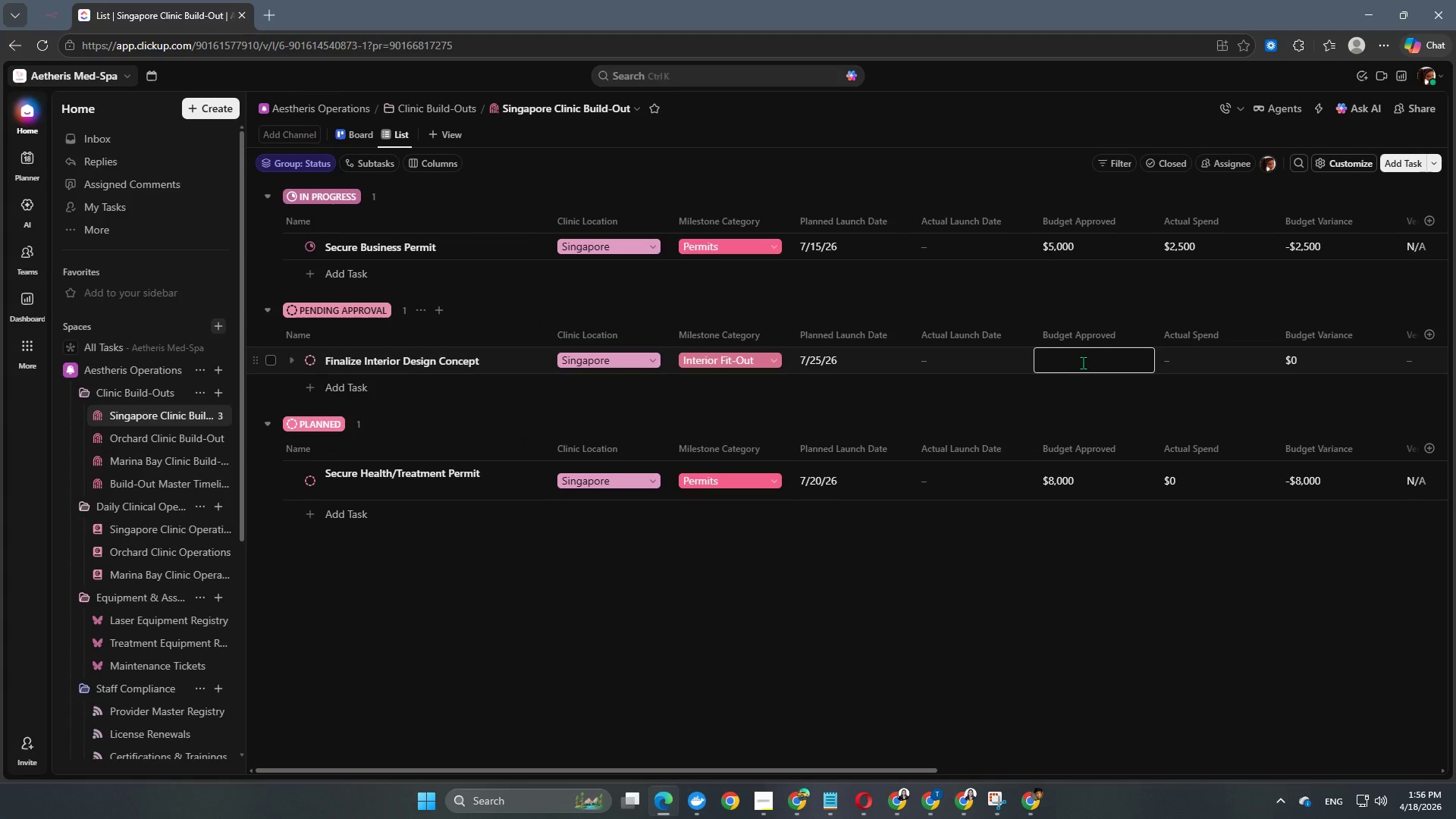 
key(Numpad1)
 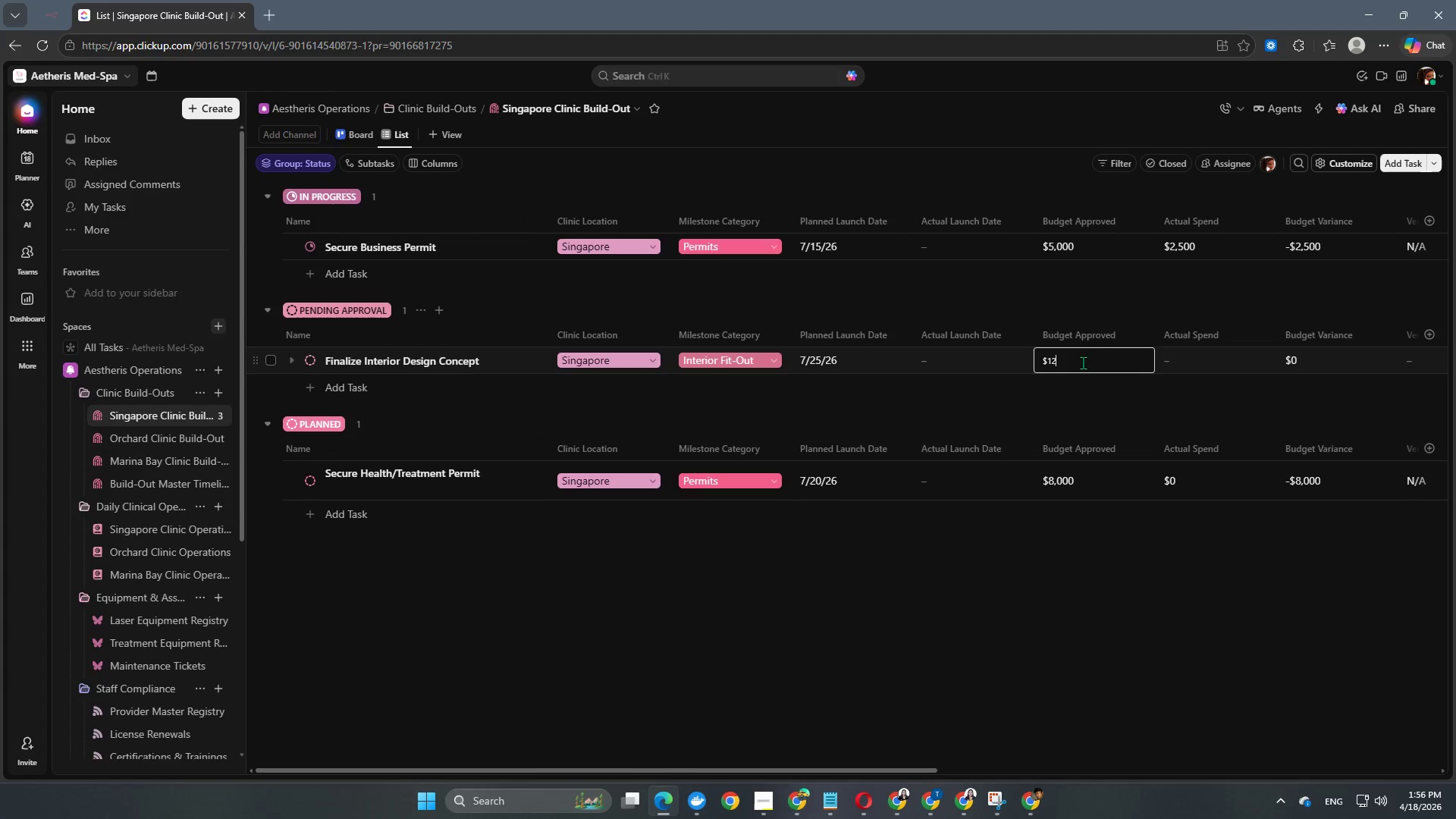 
key(Numpad2)
 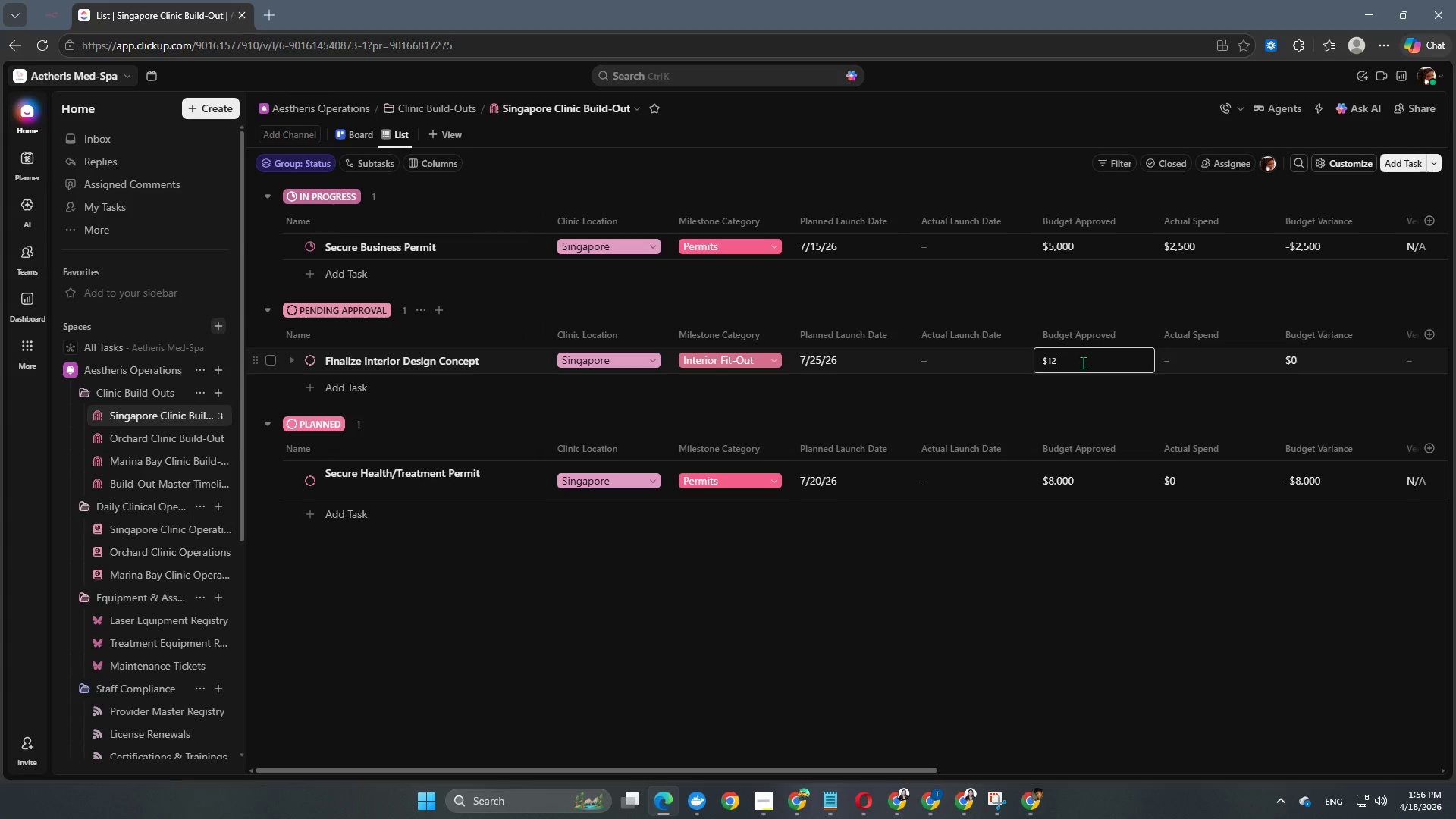 
key(Numpad0)
 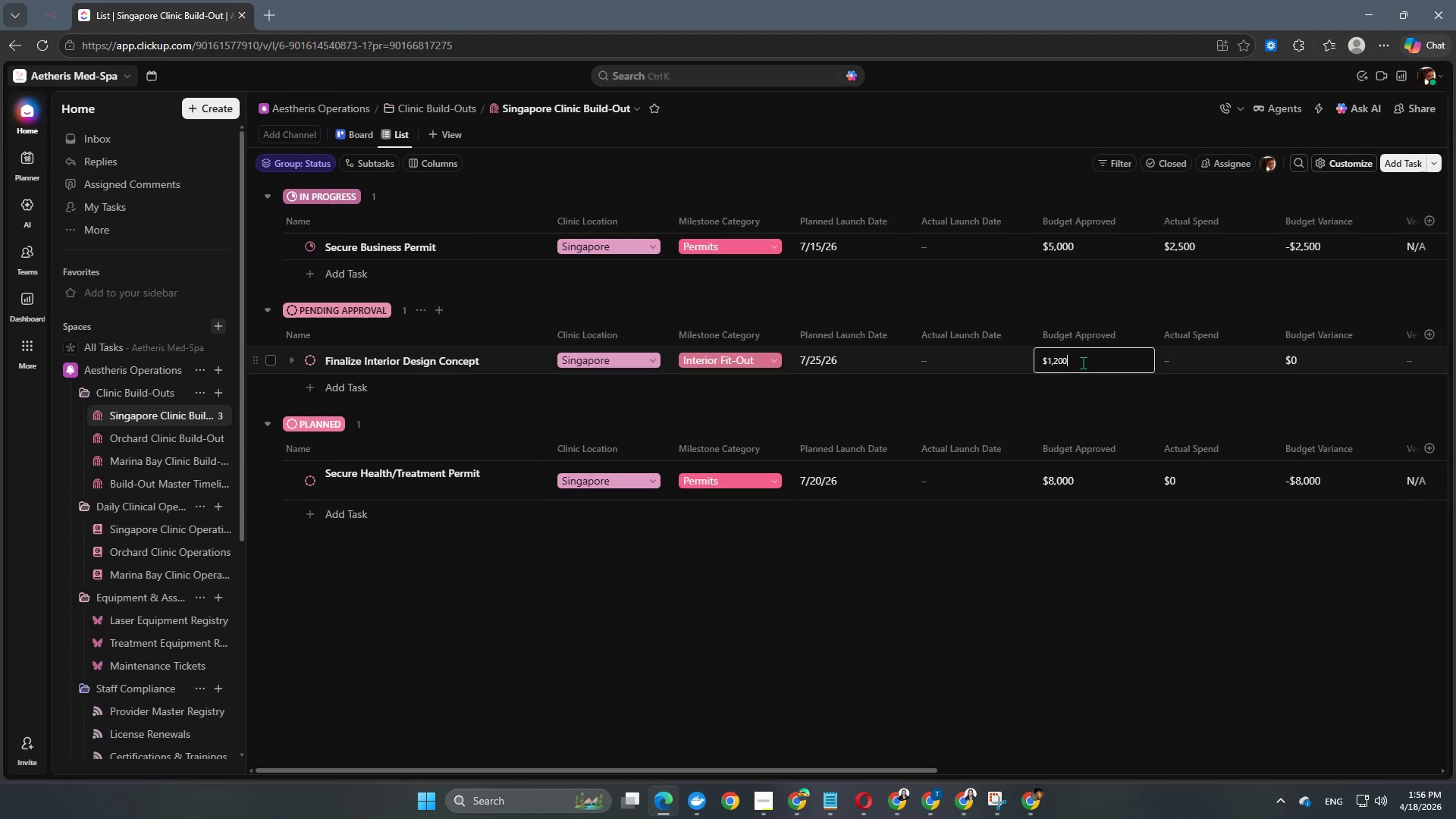 
key(Numpad0)
 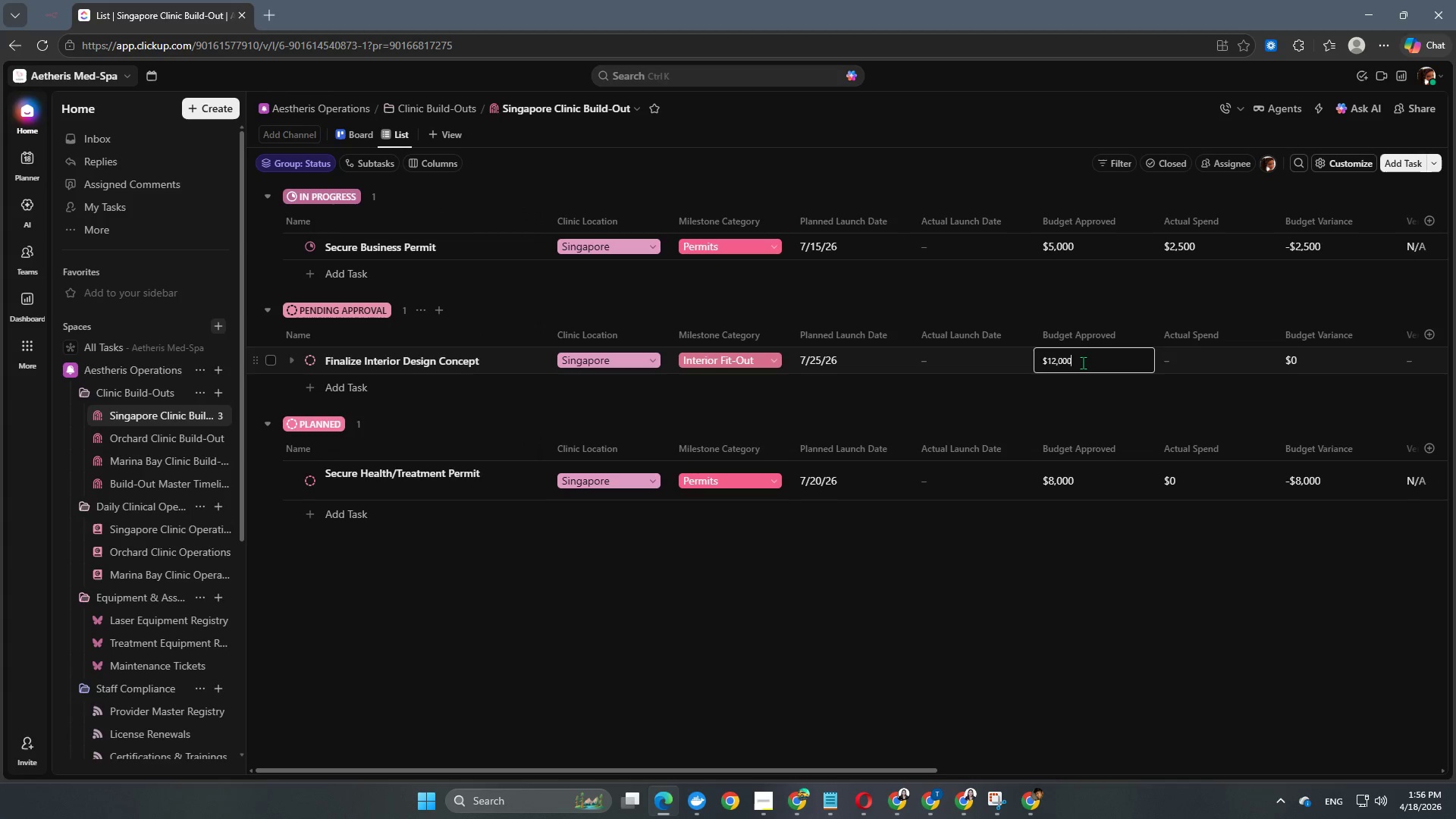 
key(Numpad0)
 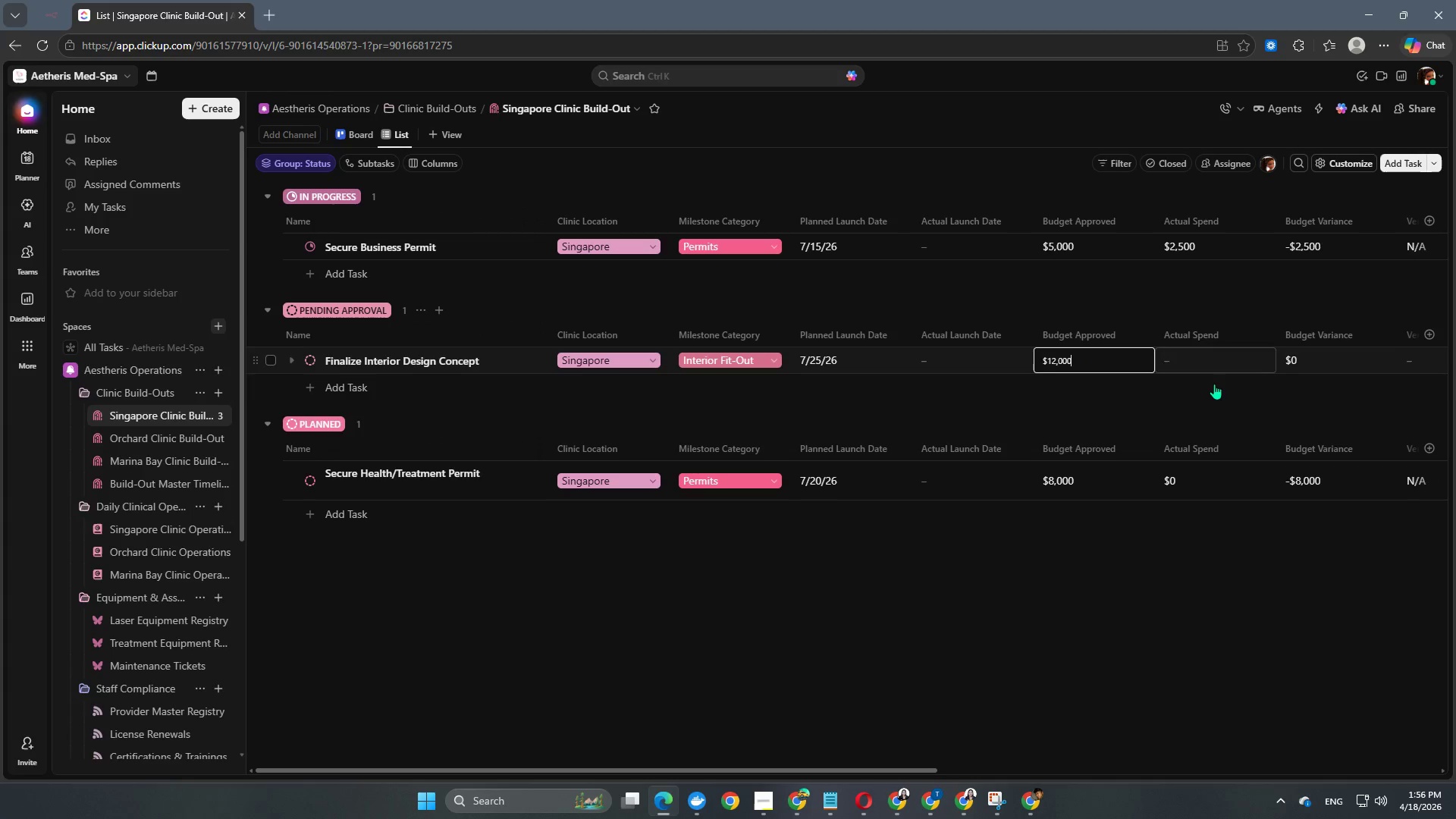 
left_click([1212, 360])
 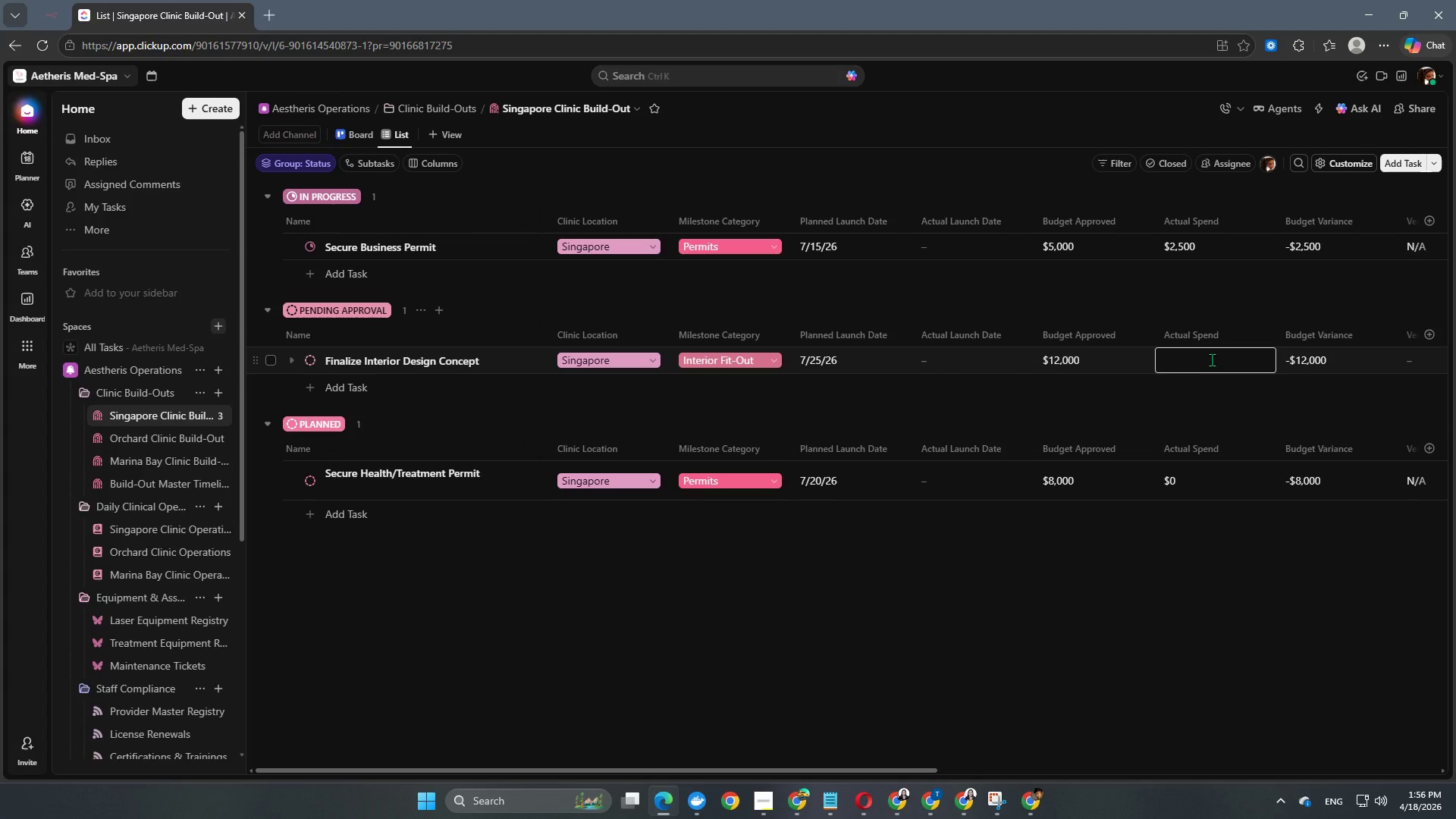 
key(Numpad1)
 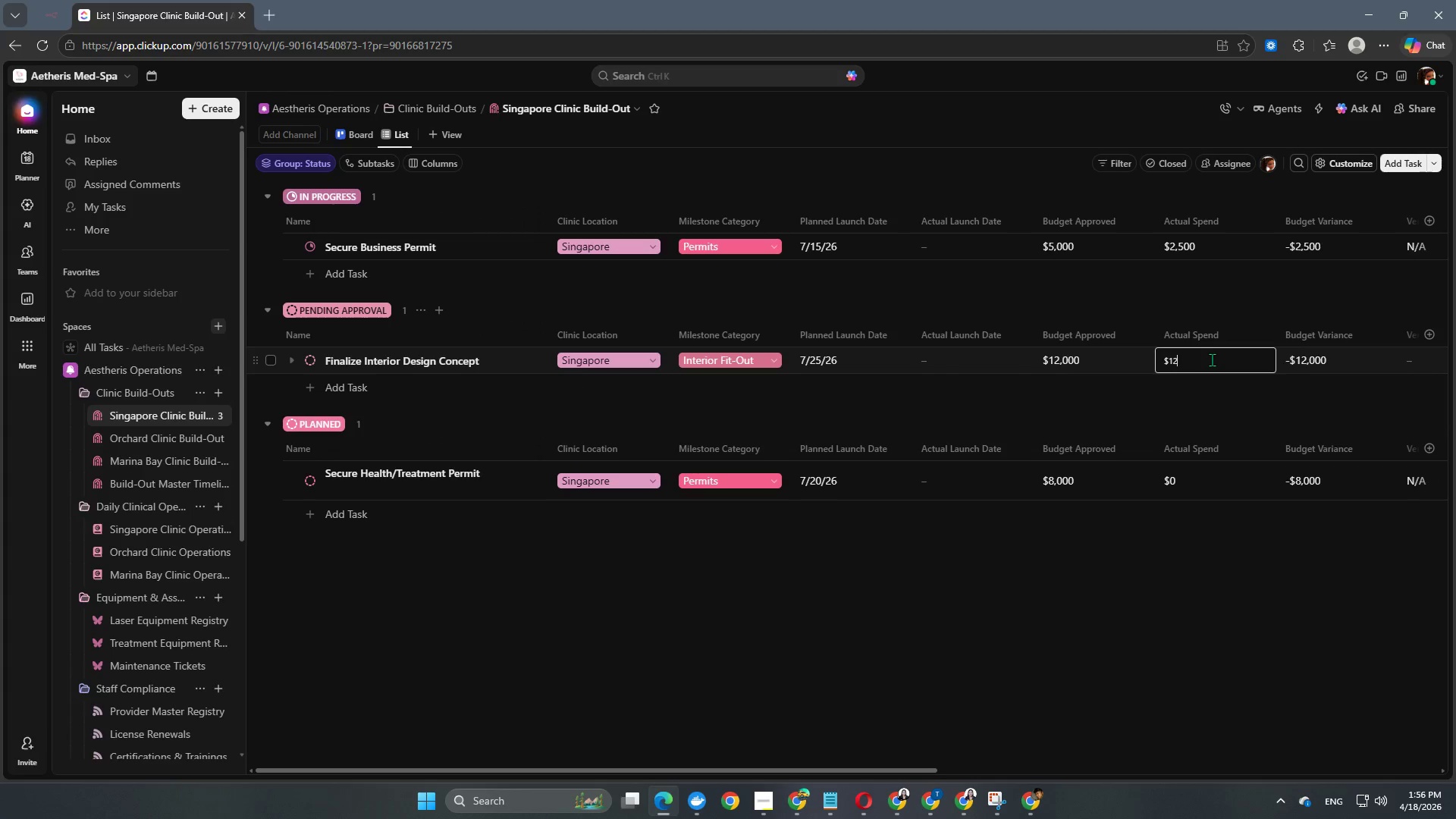 
key(Numpad2)
 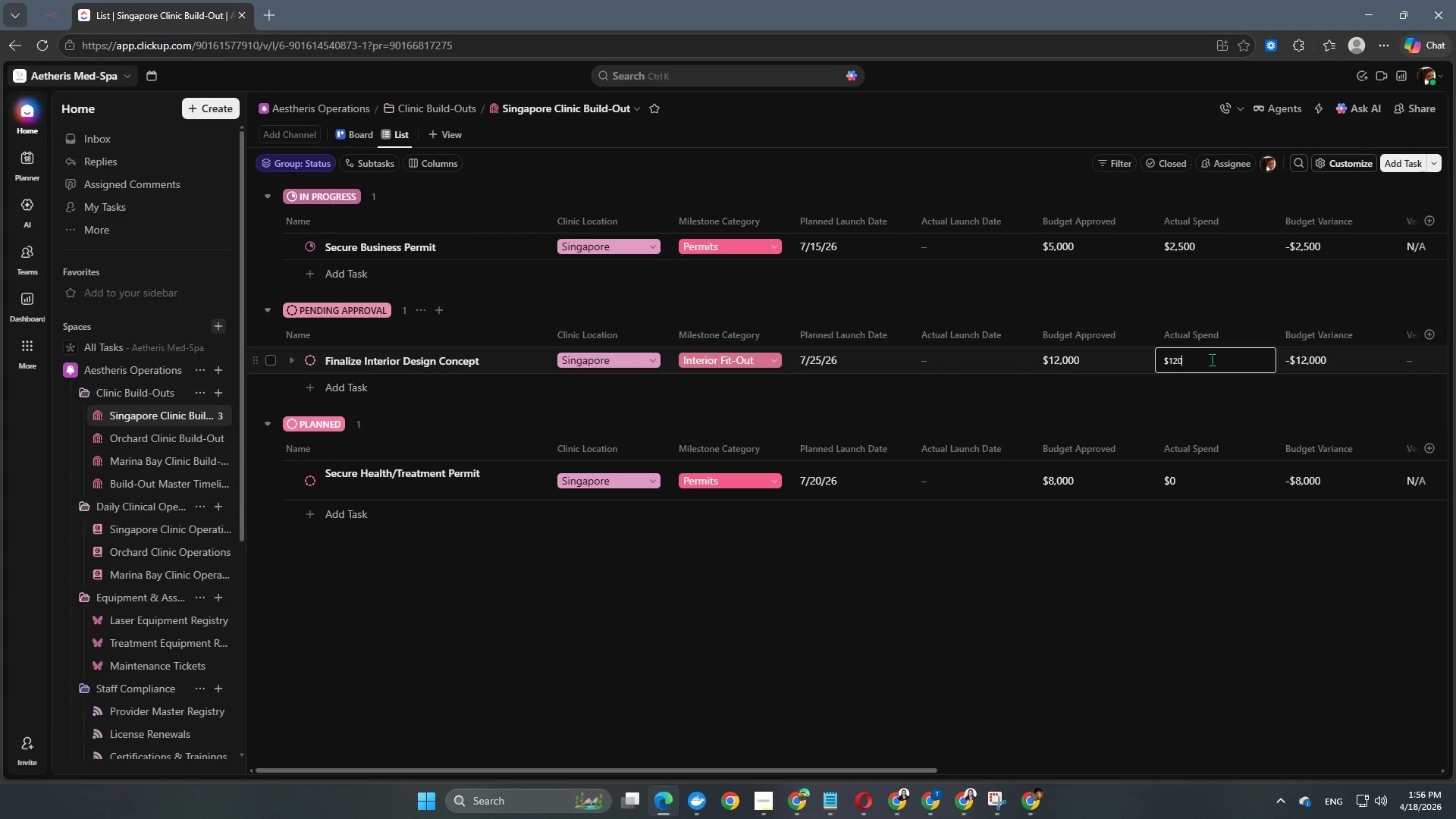 
key(Numpad0)
 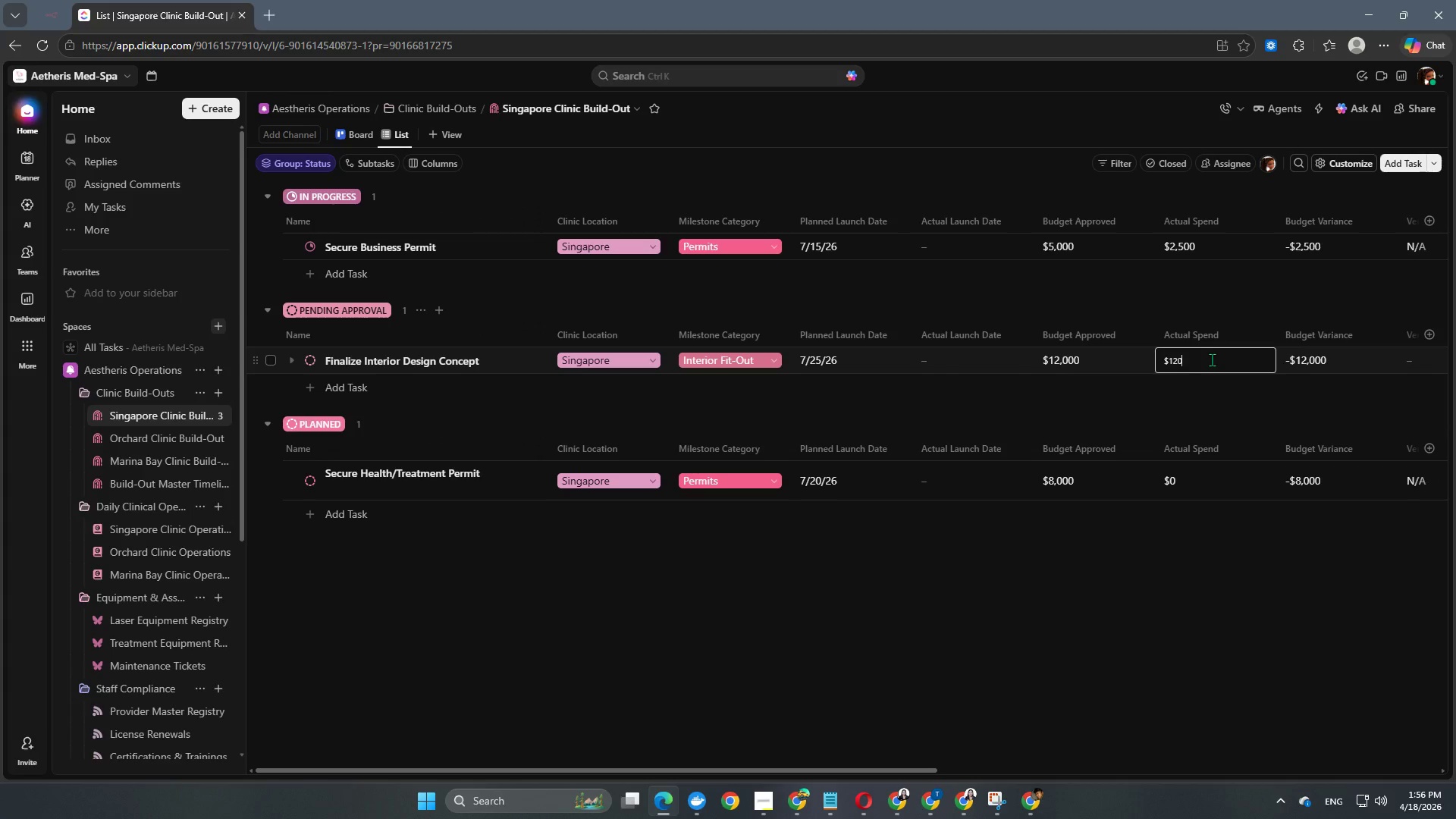 
key(Numpad0)
 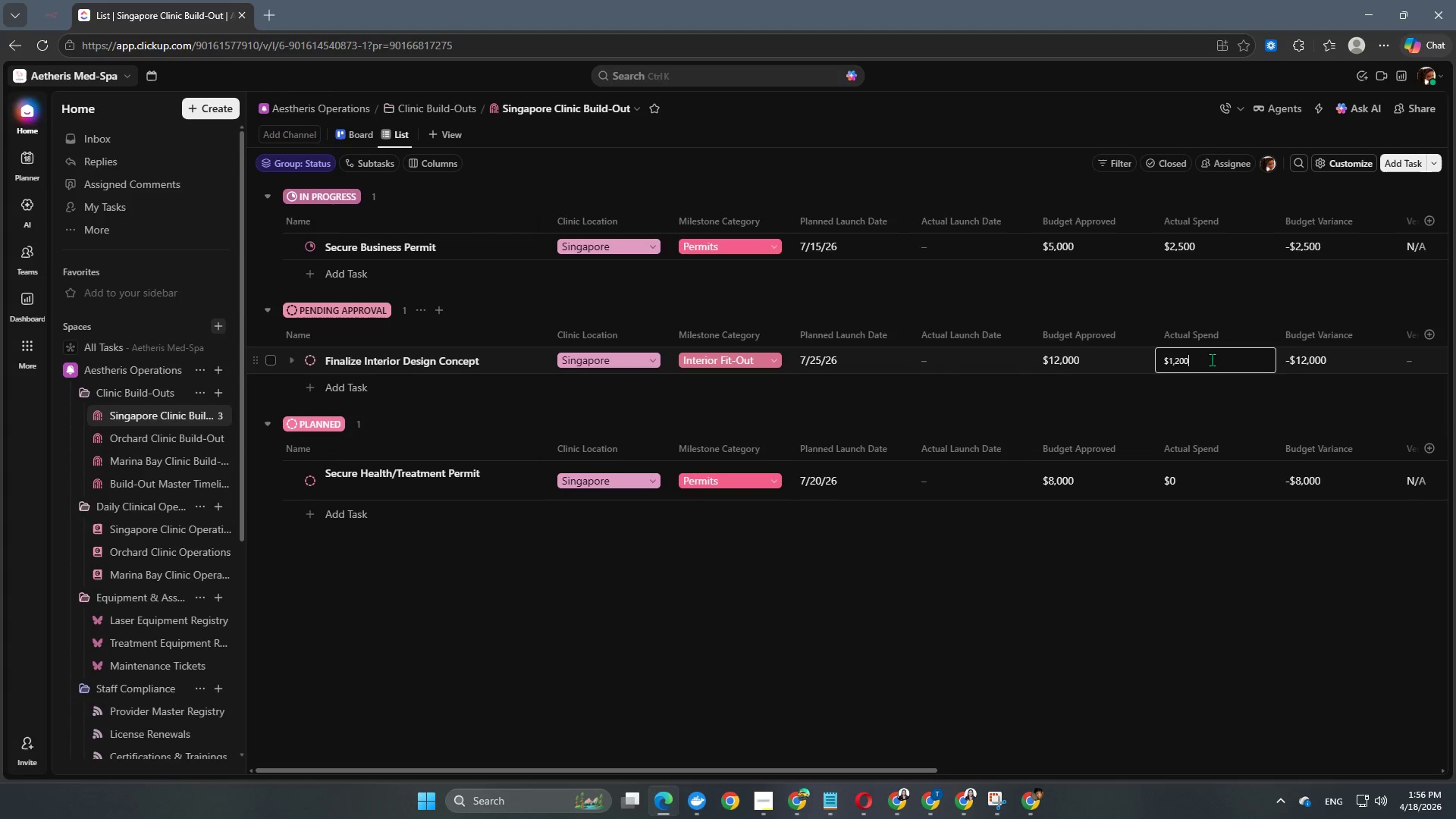 
key(Numpad0)
 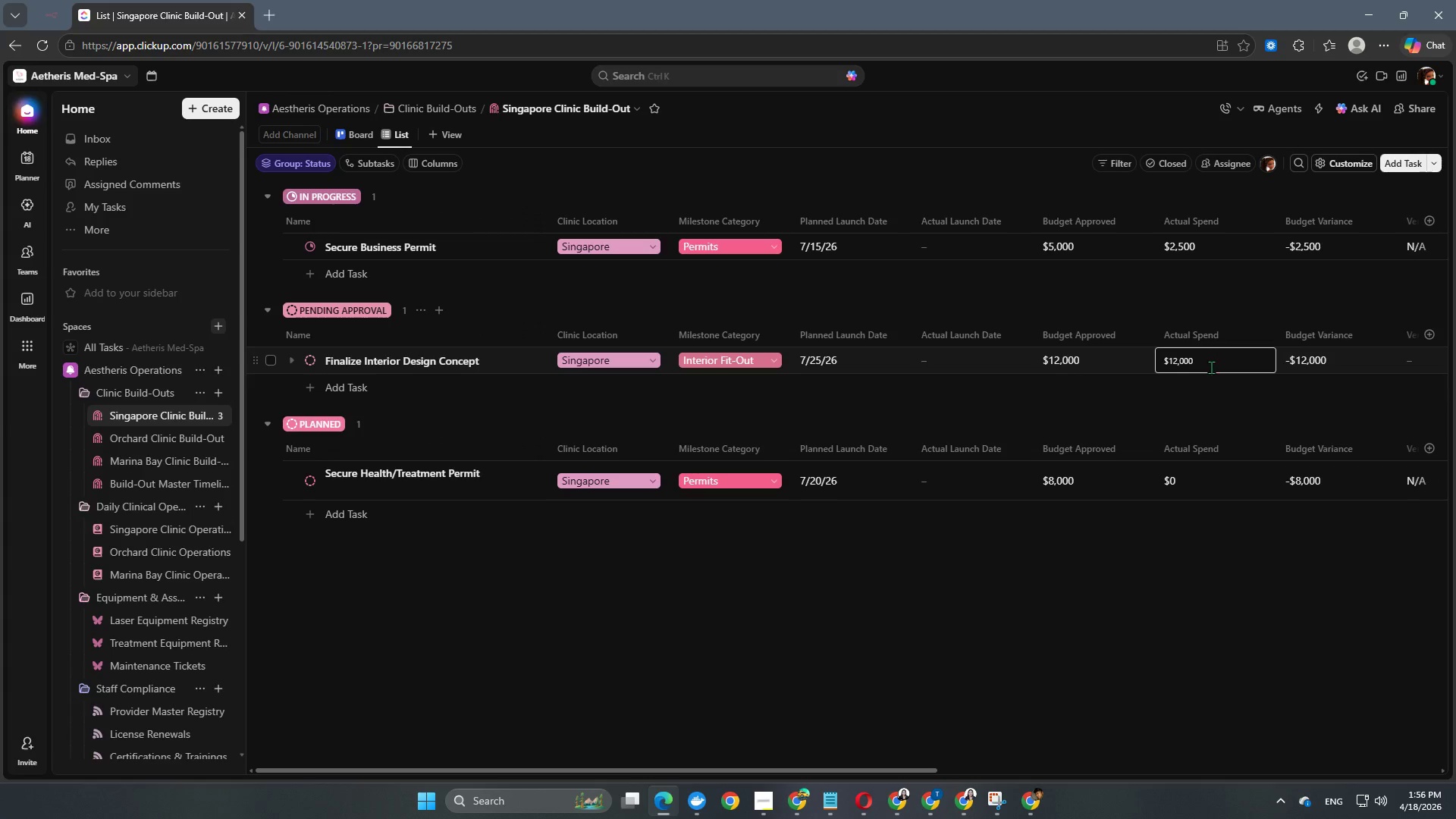 
left_click([1241, 563])
 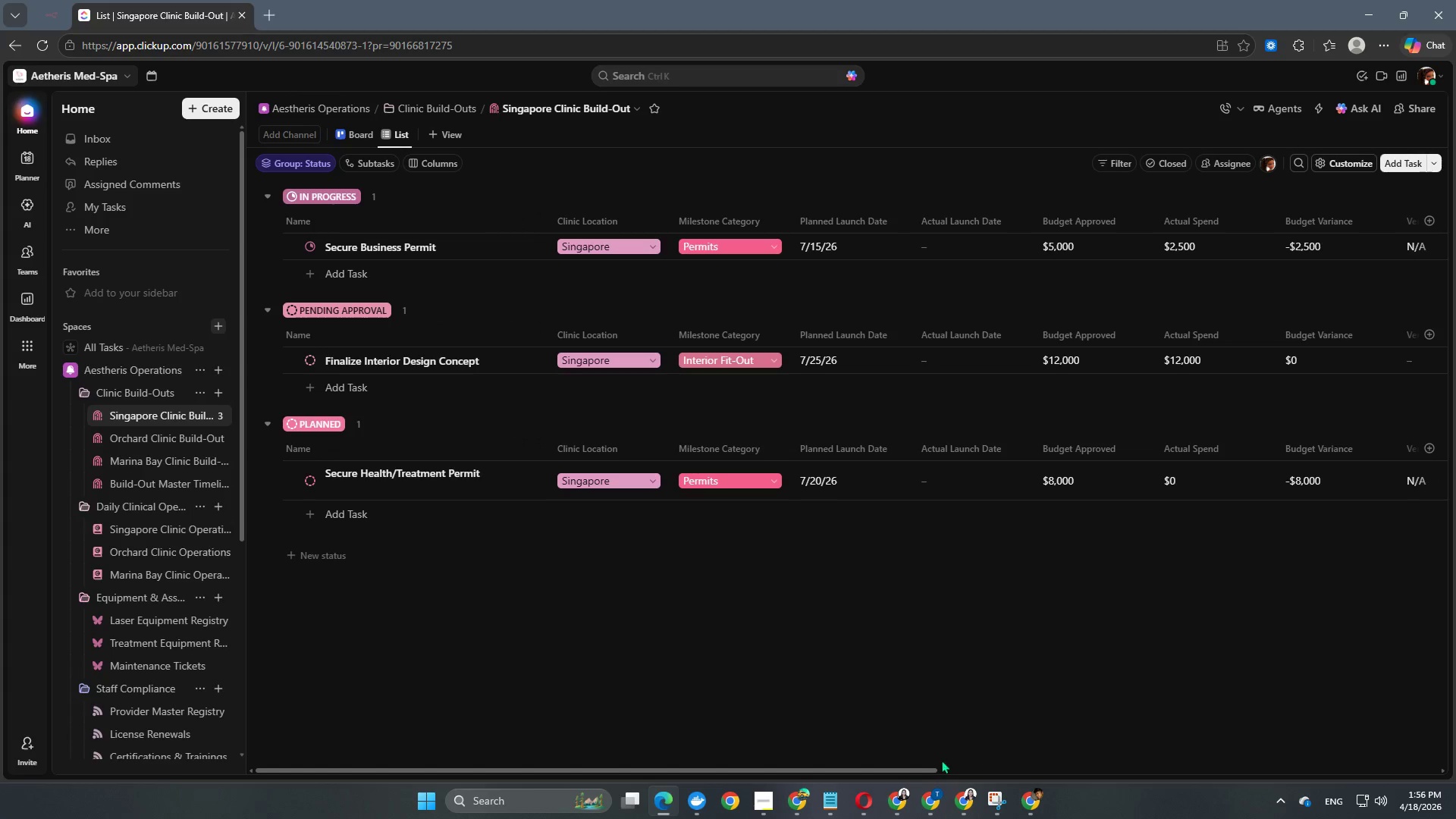 
left_click_drag(start_coordinate=[921, 771], to_coordinate=[1314, 764])
 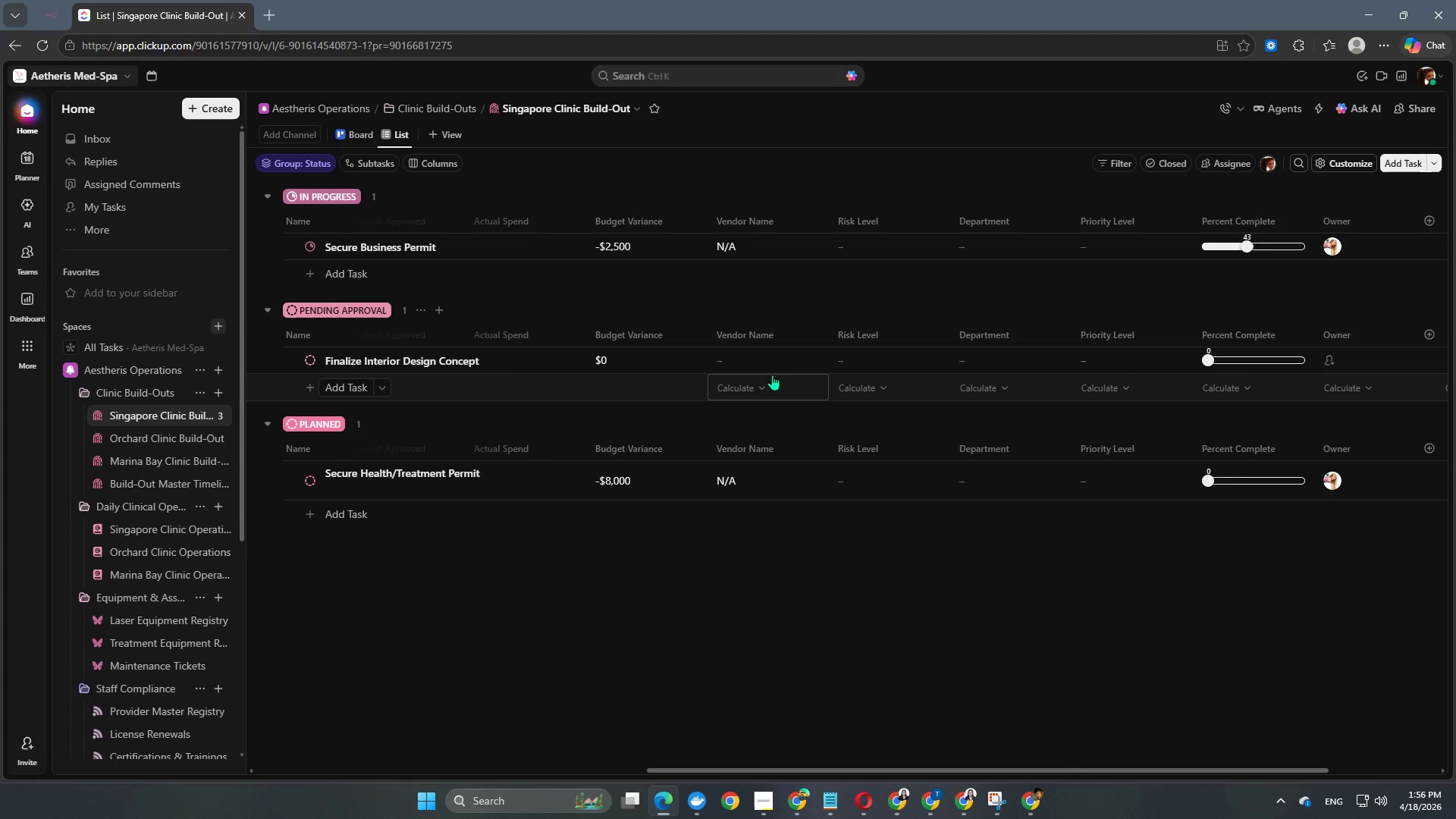 
left_click([765, 358])
 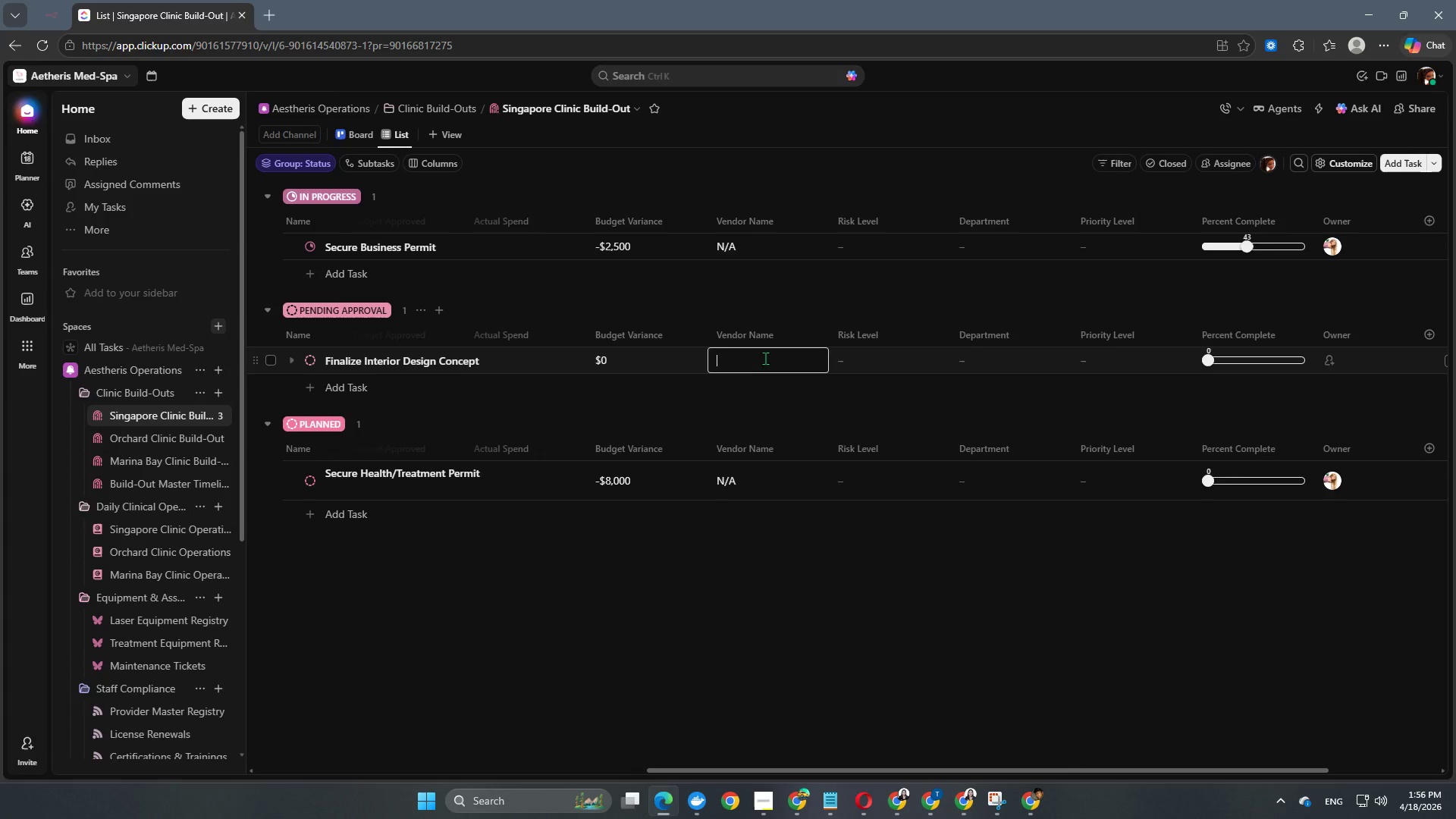 
type(Luxe Studion )
key(Backspace)
type(SG)
 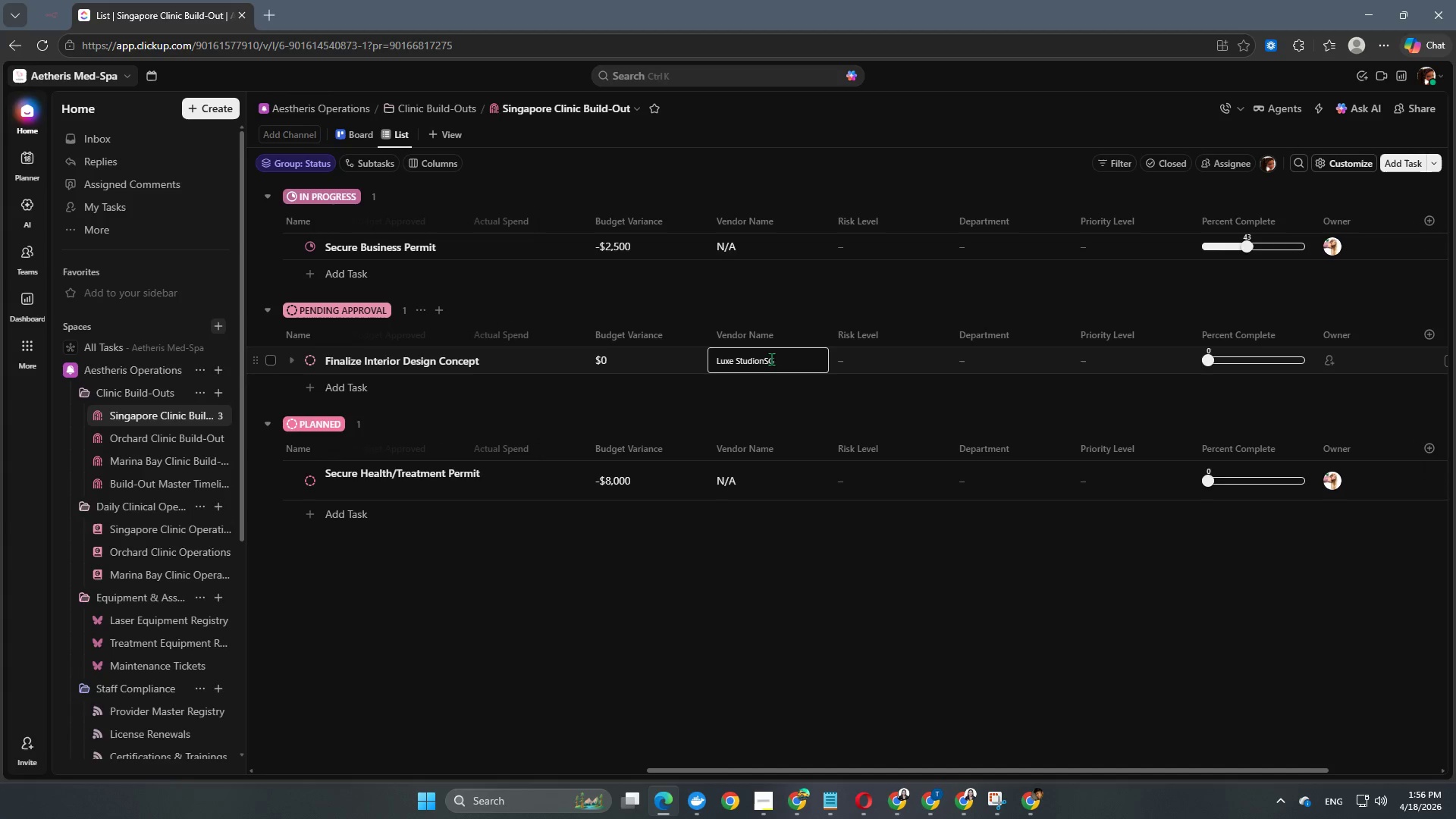 
left_click([854, 619])
 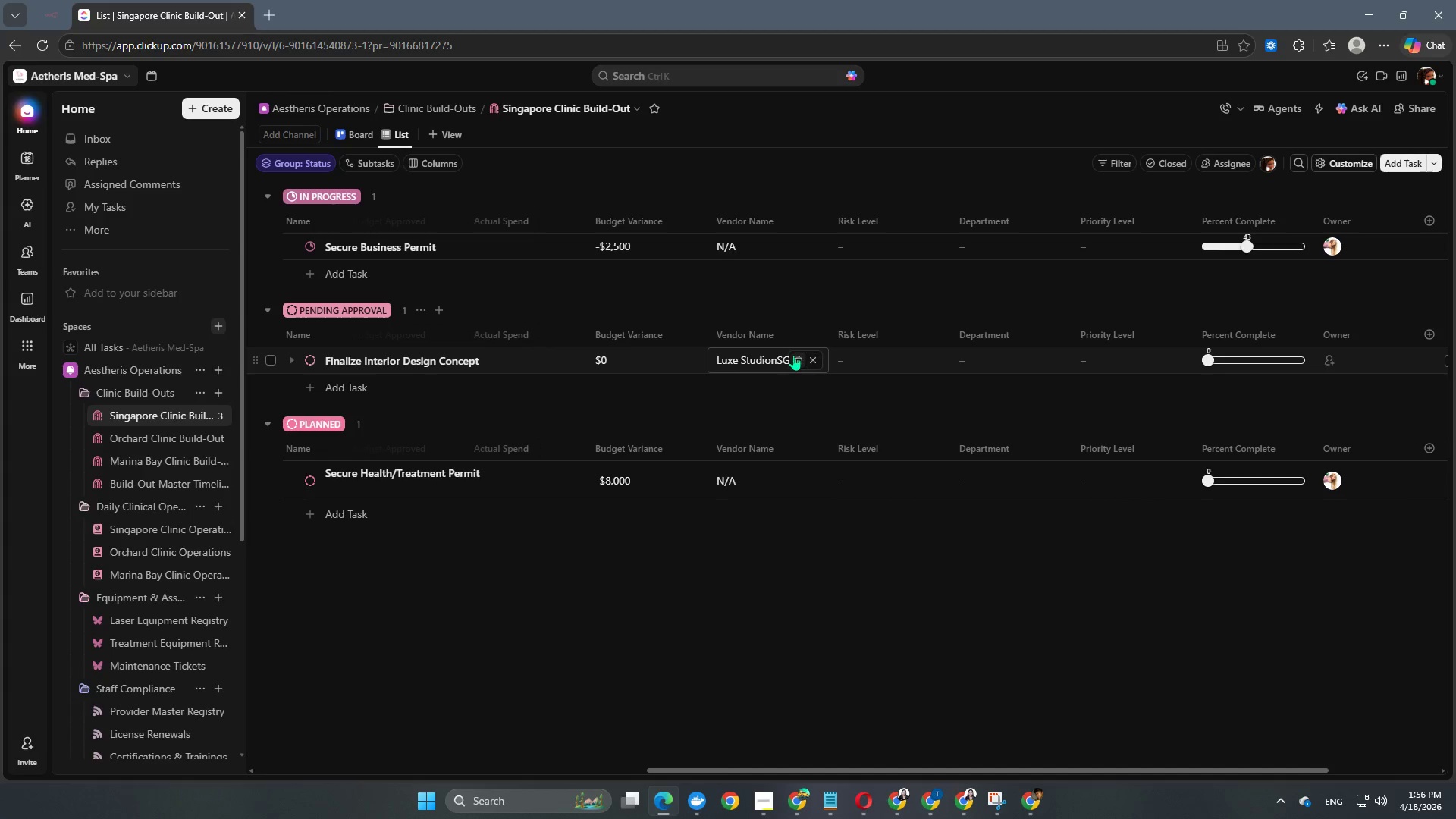 
left_click([778, 356])
 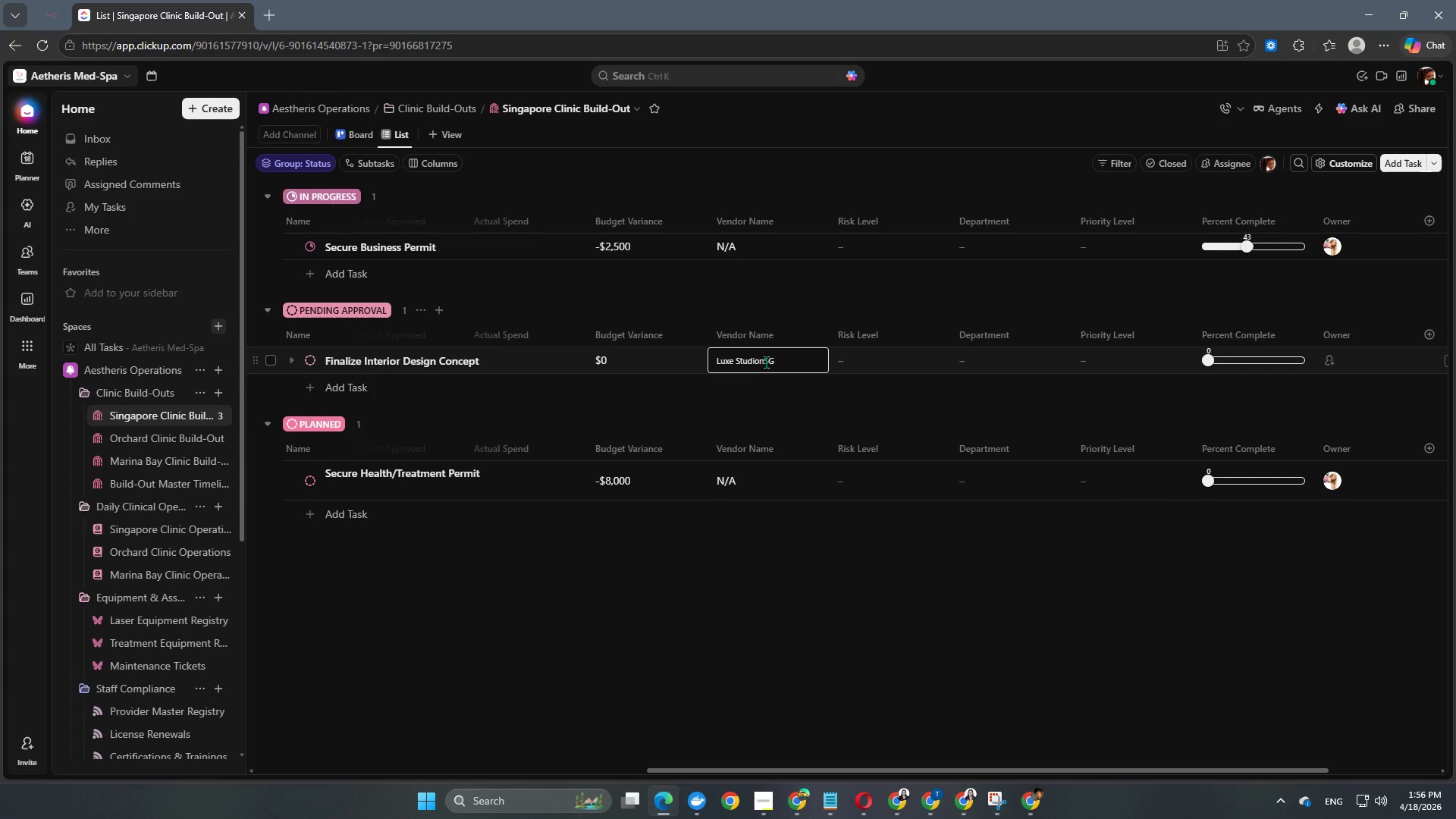 
left_click([764, 362])
 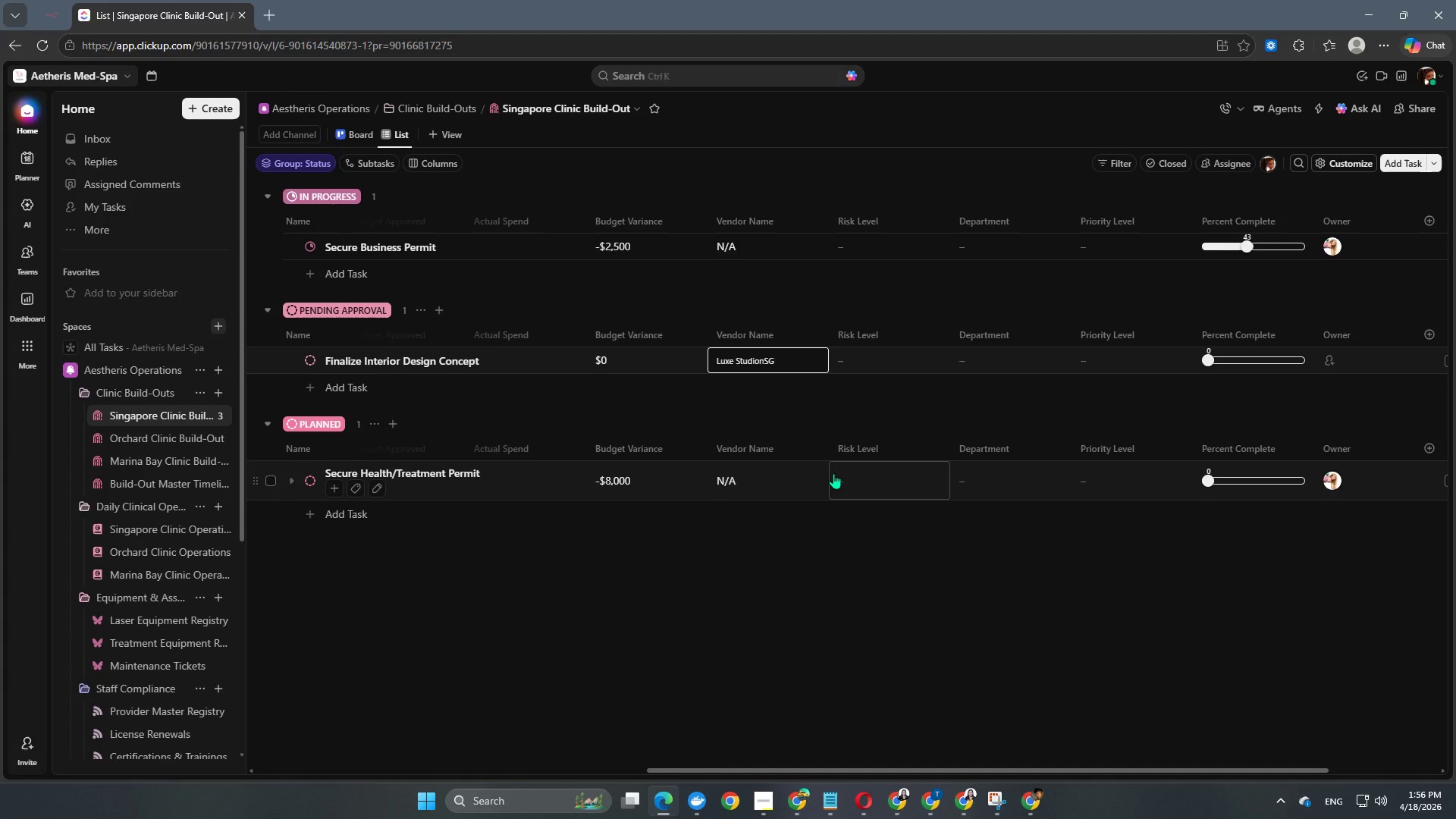 
key(Backspace)
 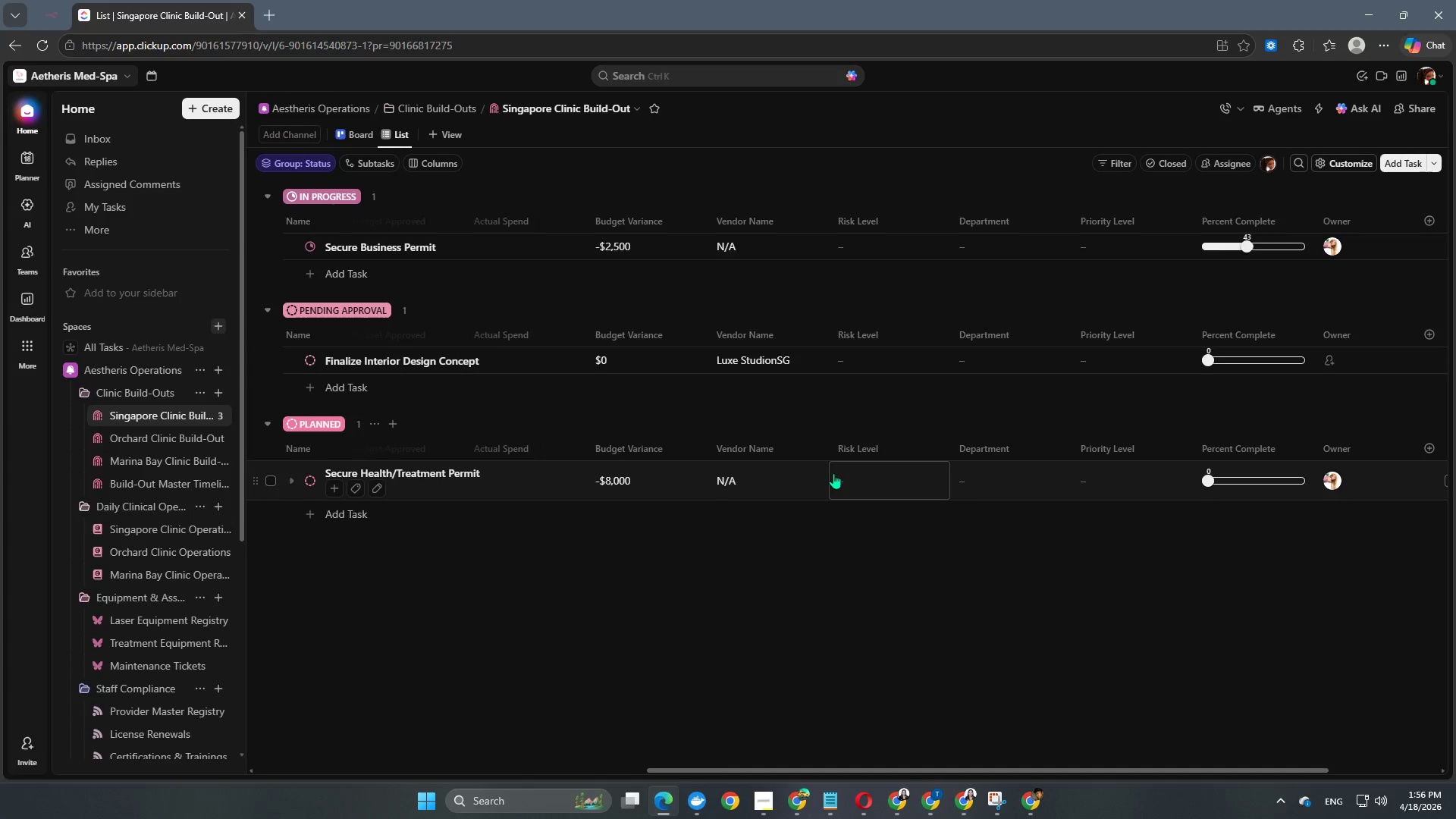 
key(Space)
 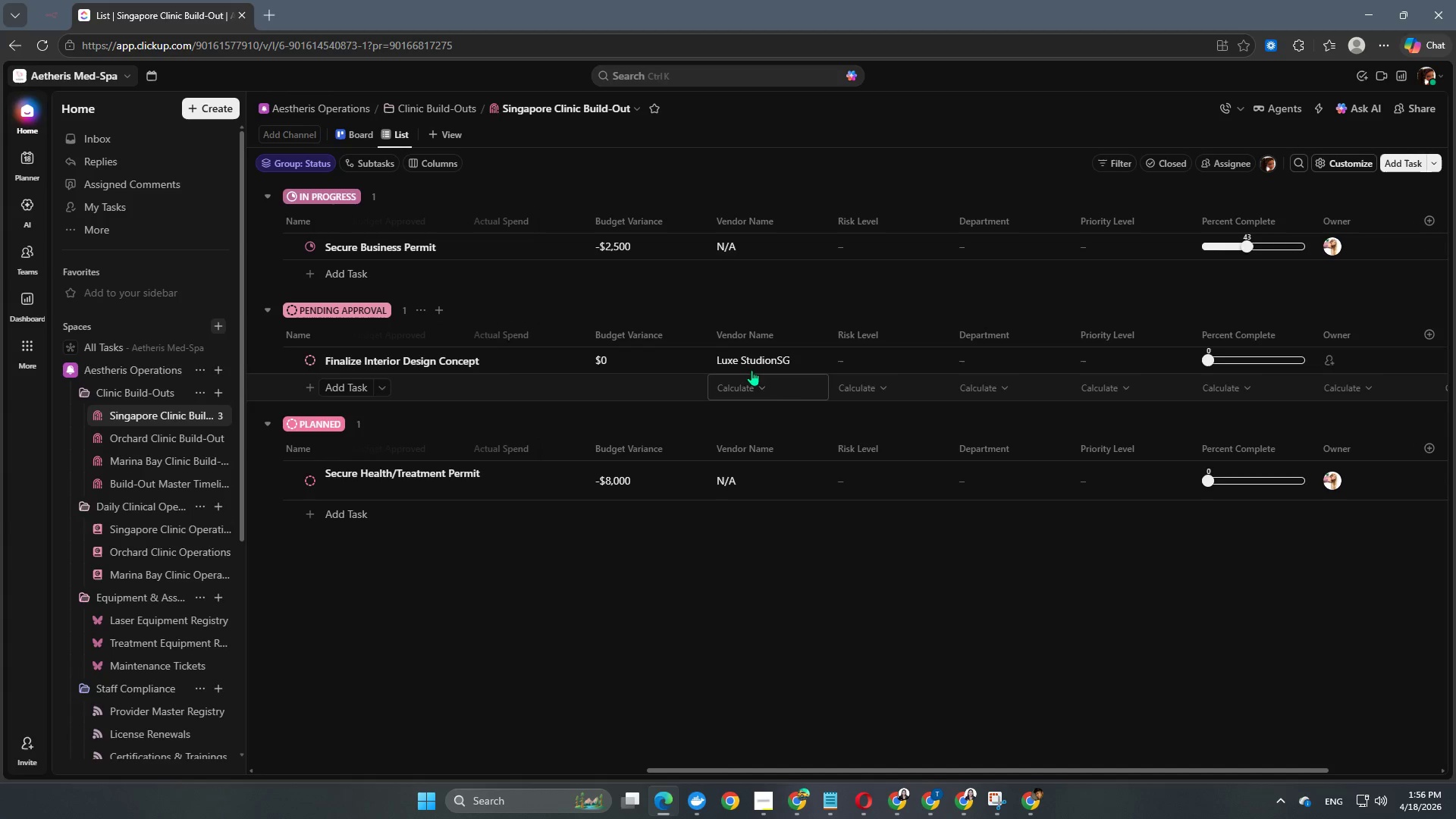 
double_click([774, 359])
 